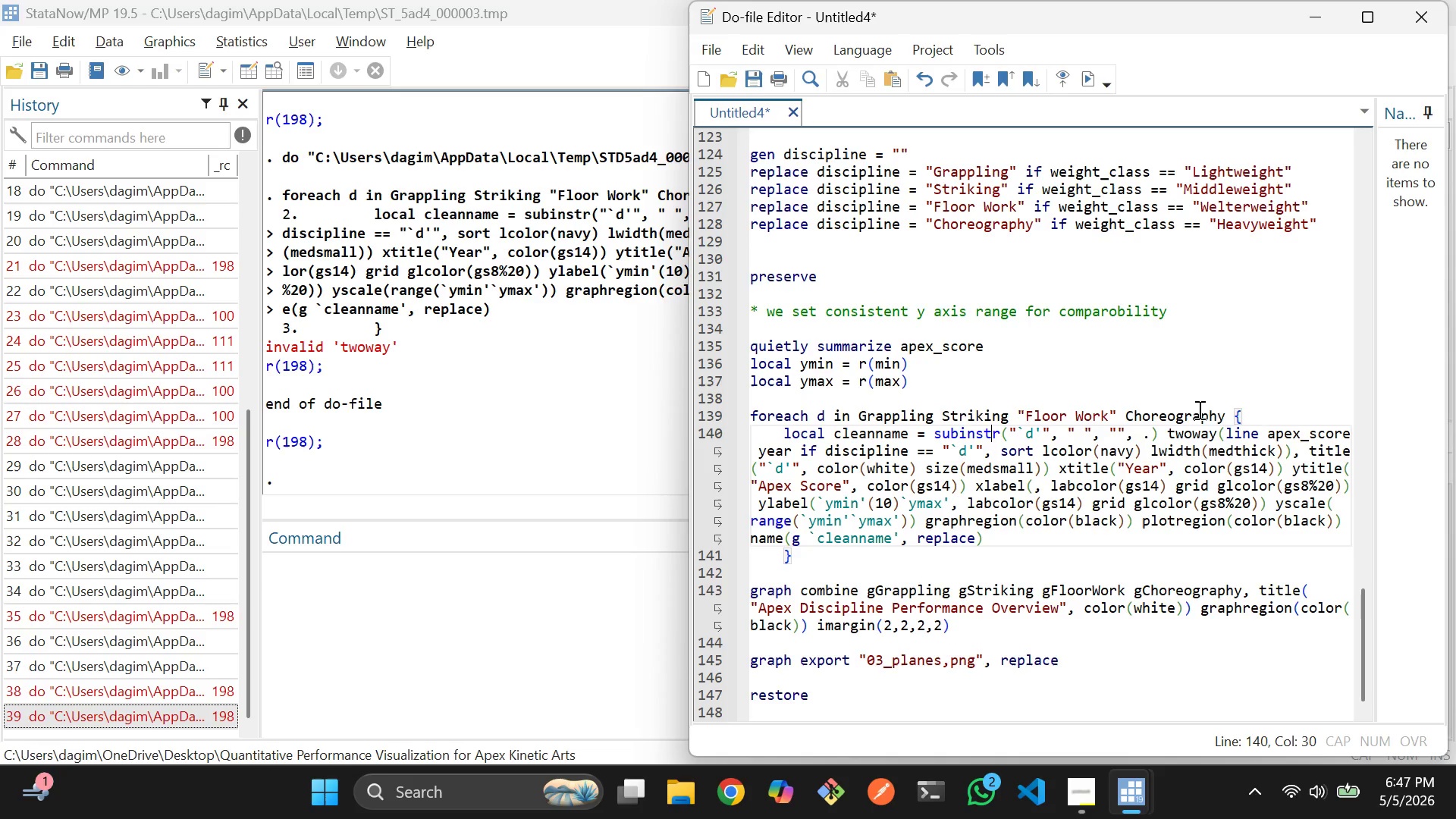 
scroll: coordinate [858, 485], scroll_direction: up, amount: 2.0
 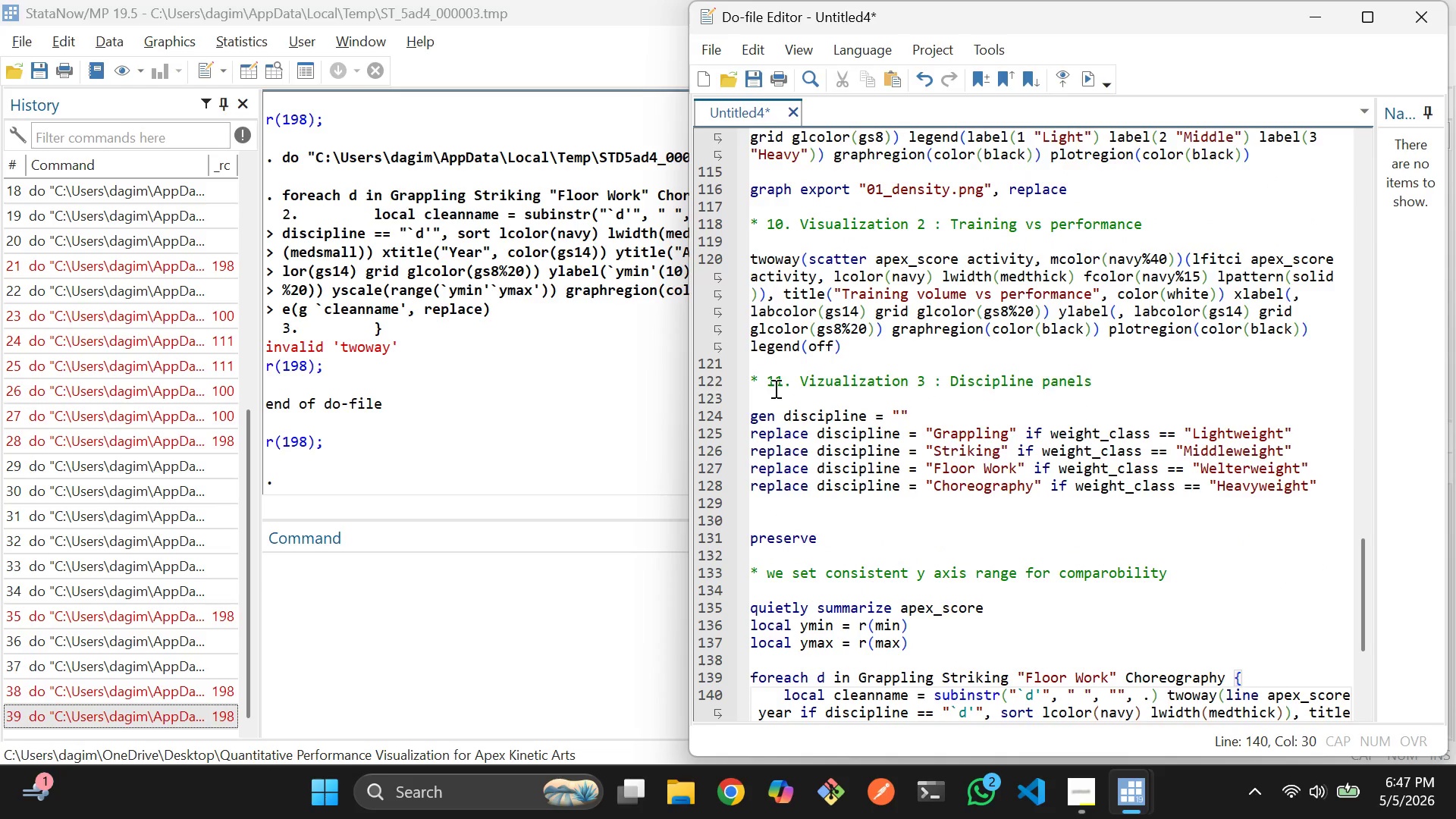 
left_click_drag(start_coordinate=[770, 387], to_coordinate=[1075, 698])
 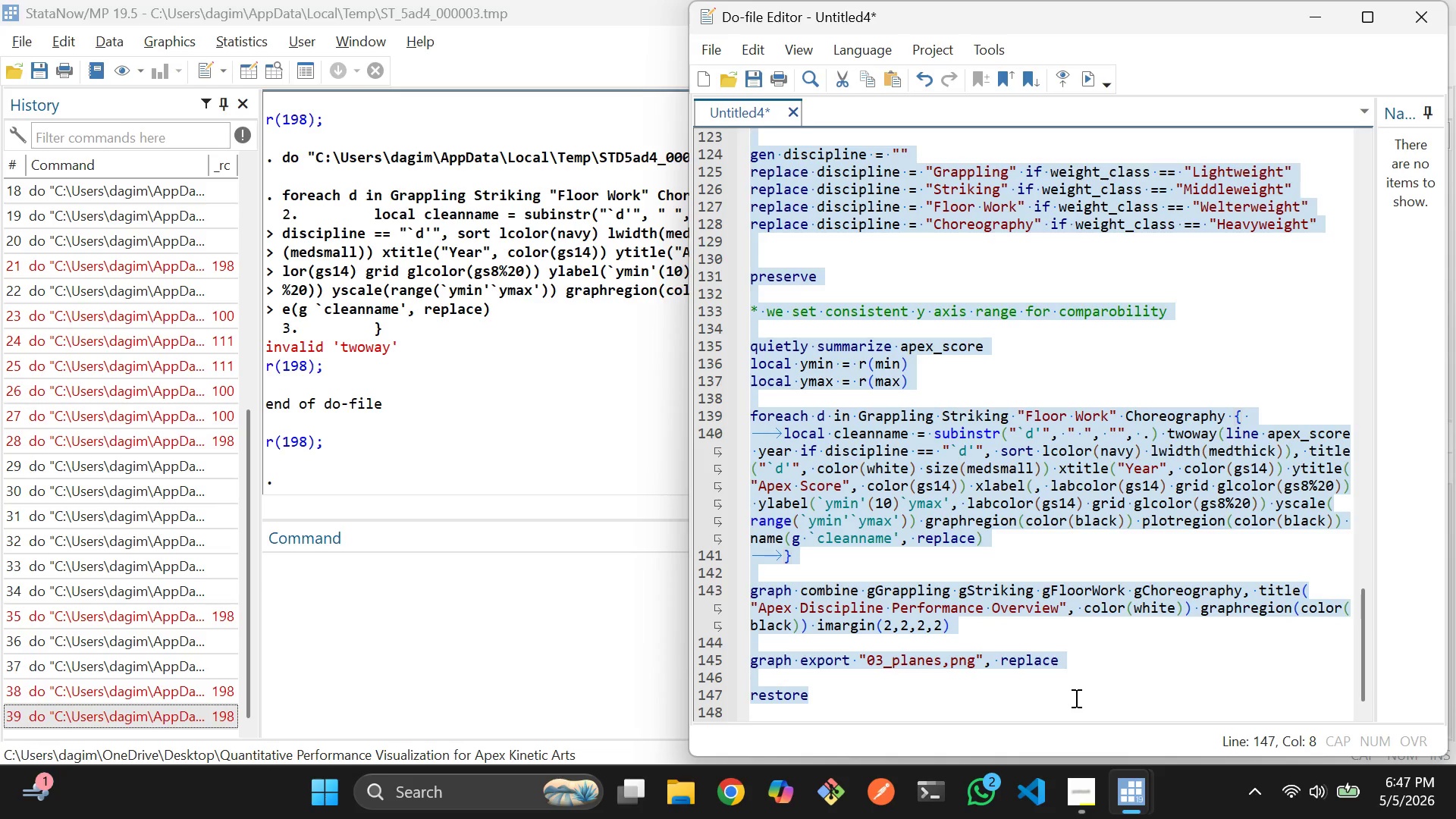 
scroll: coordinate [1040, 475], scroll_direction: down, amount: 6.0
 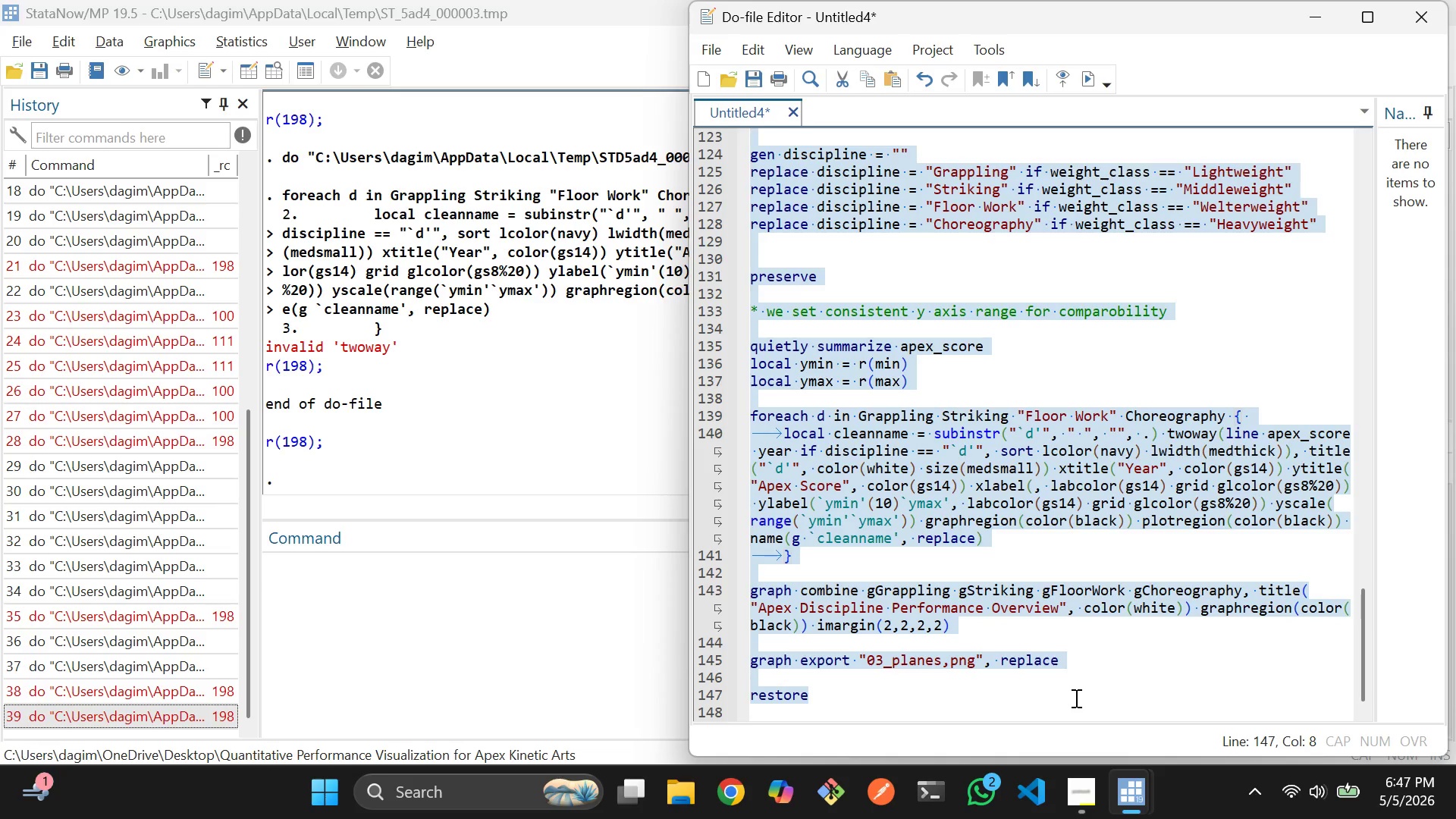 
key(Control+S)
 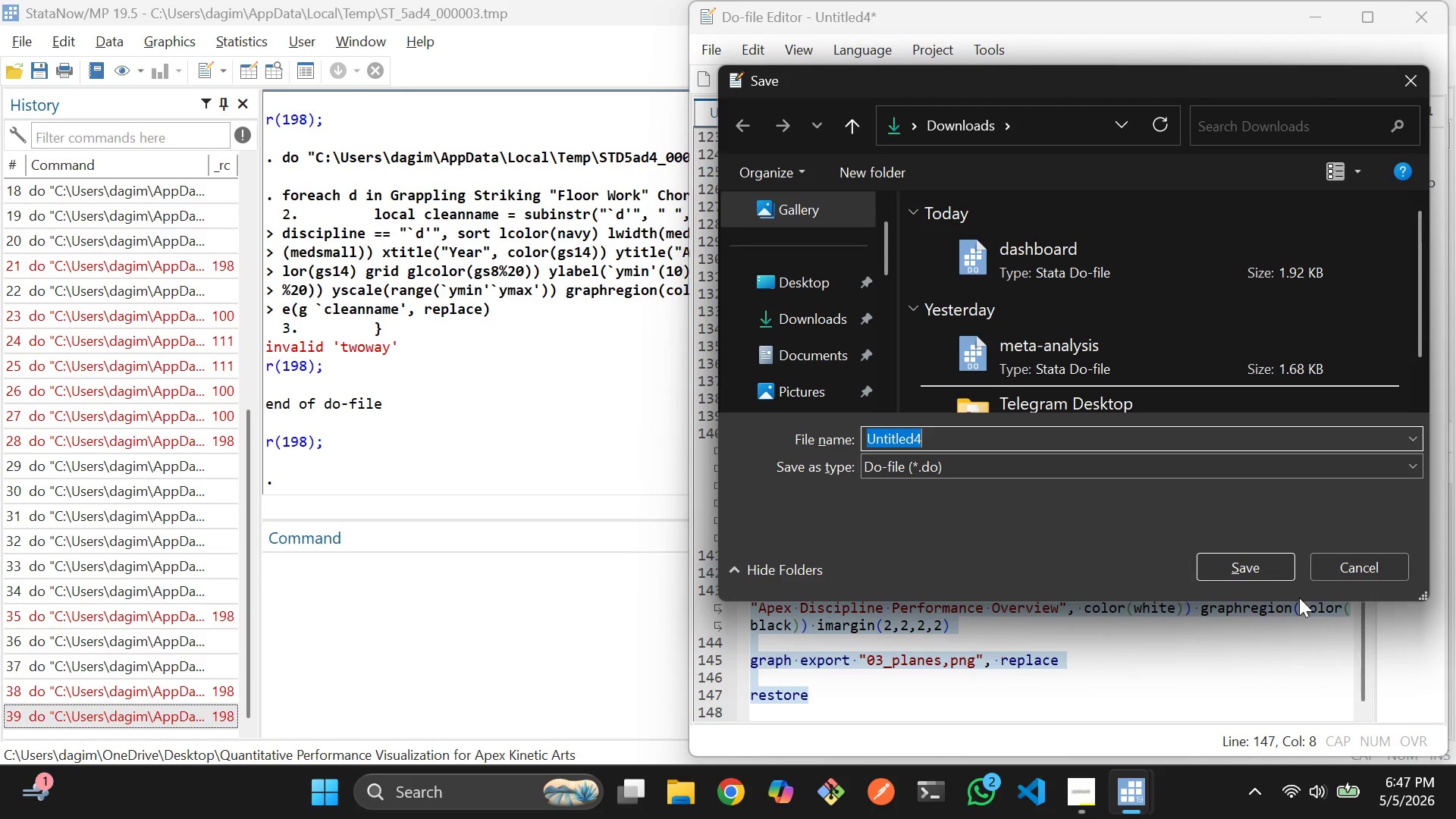 
left_click([1334, 570])
 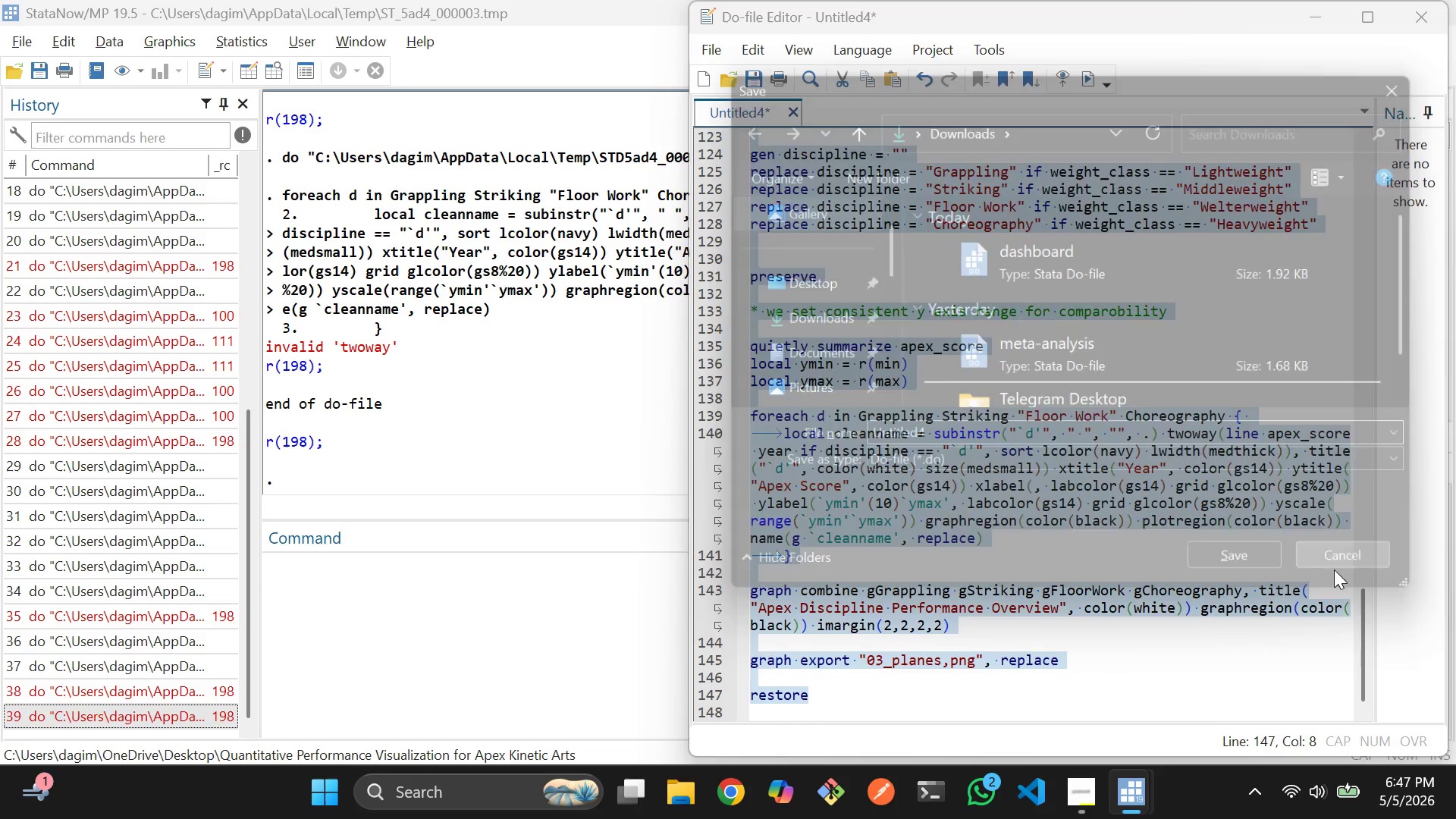 
key(Control+D)
 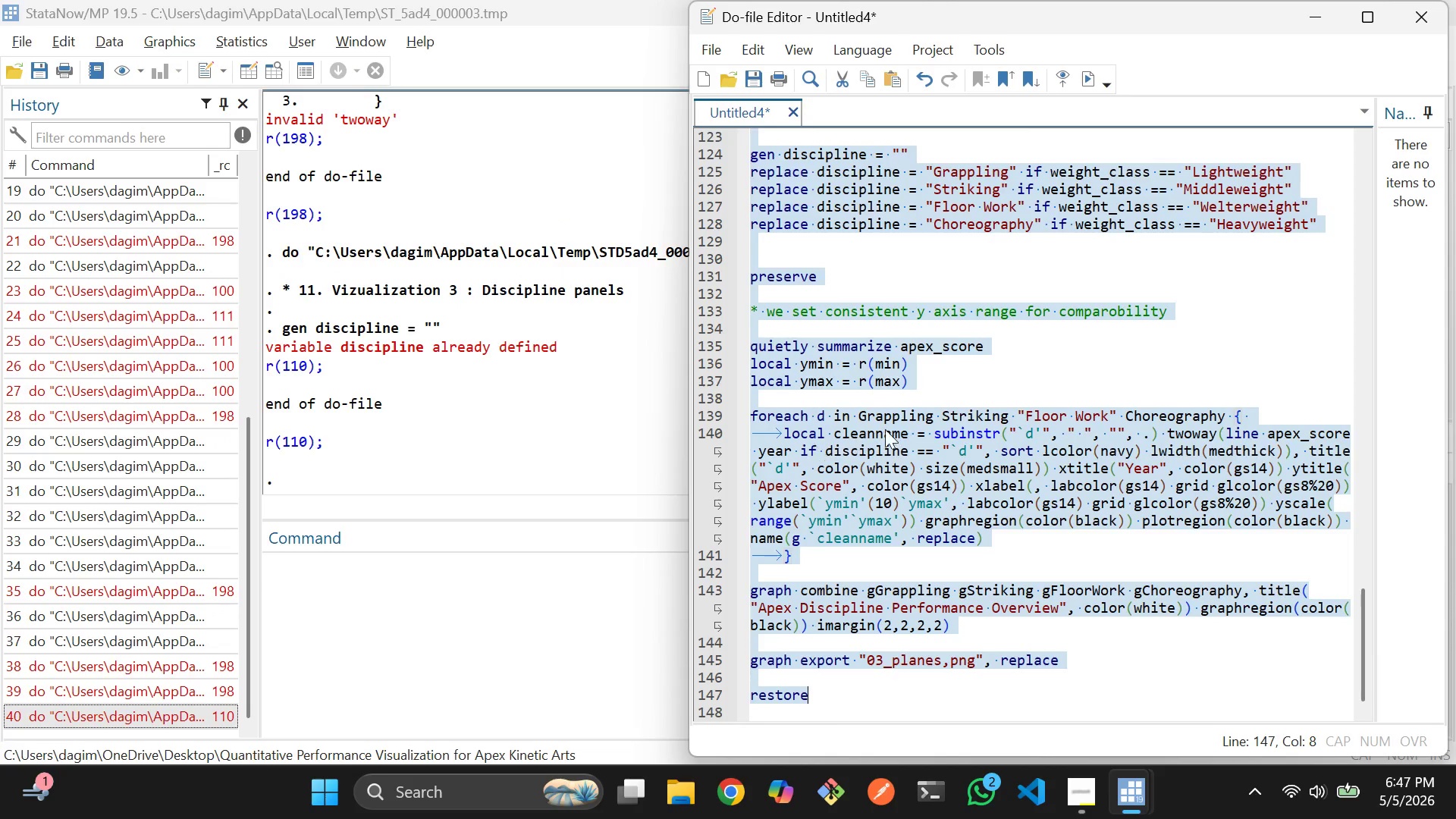 
left_click([962, 401])
 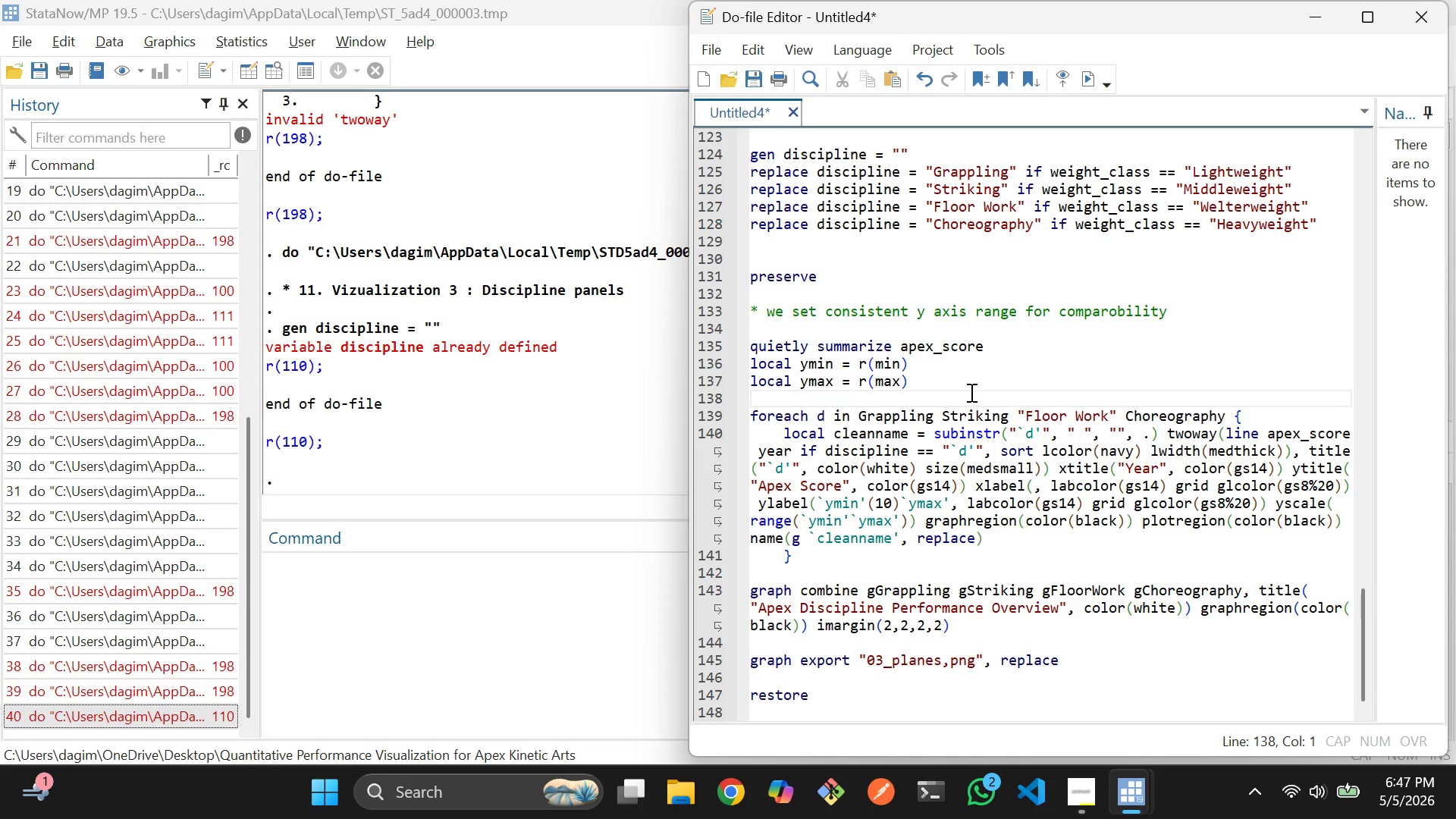 
left_click_drag(start_coordinate=[970, 392], to_coordinate=[970, 398])
 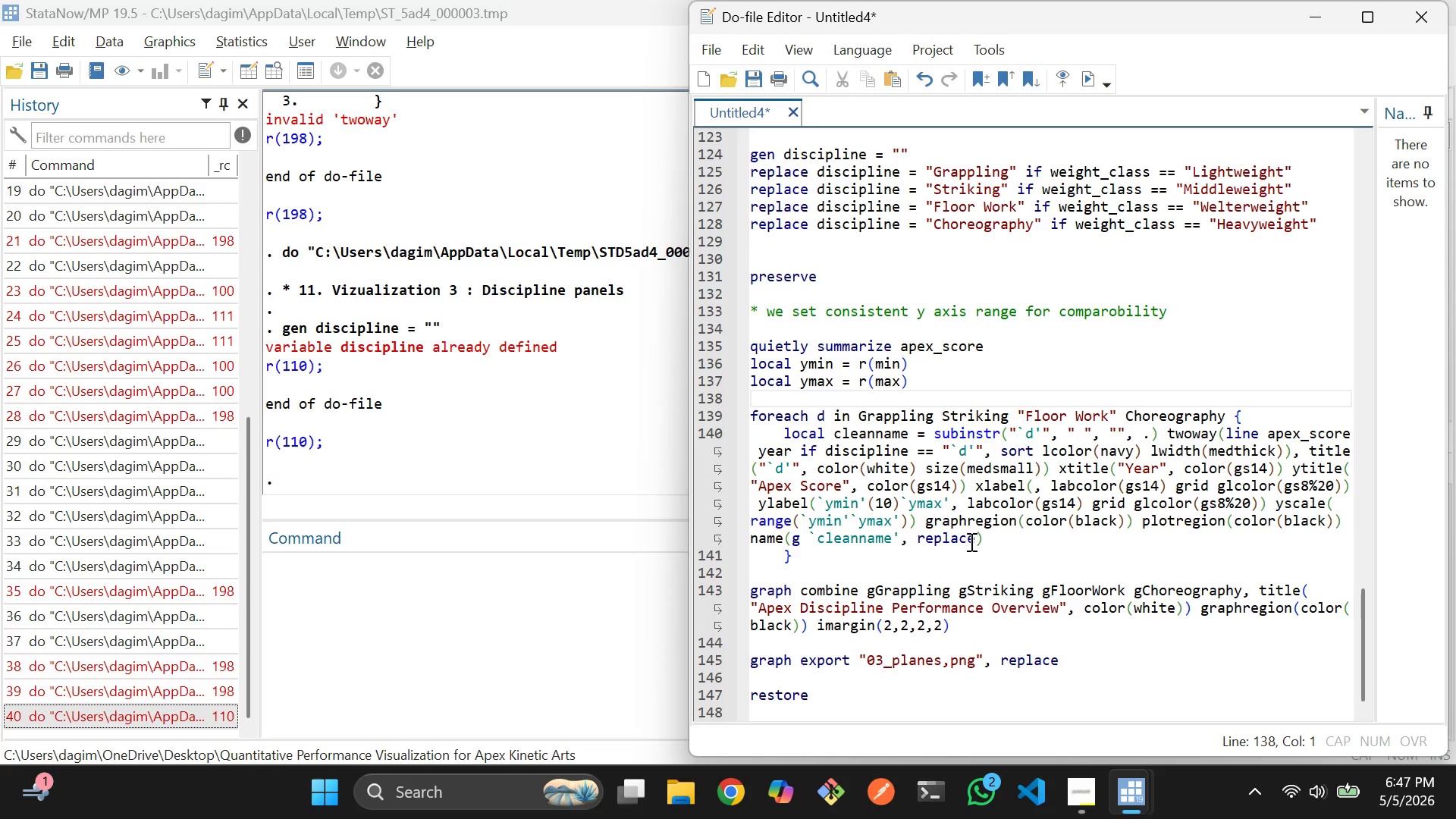 
left_click([970, 544])
 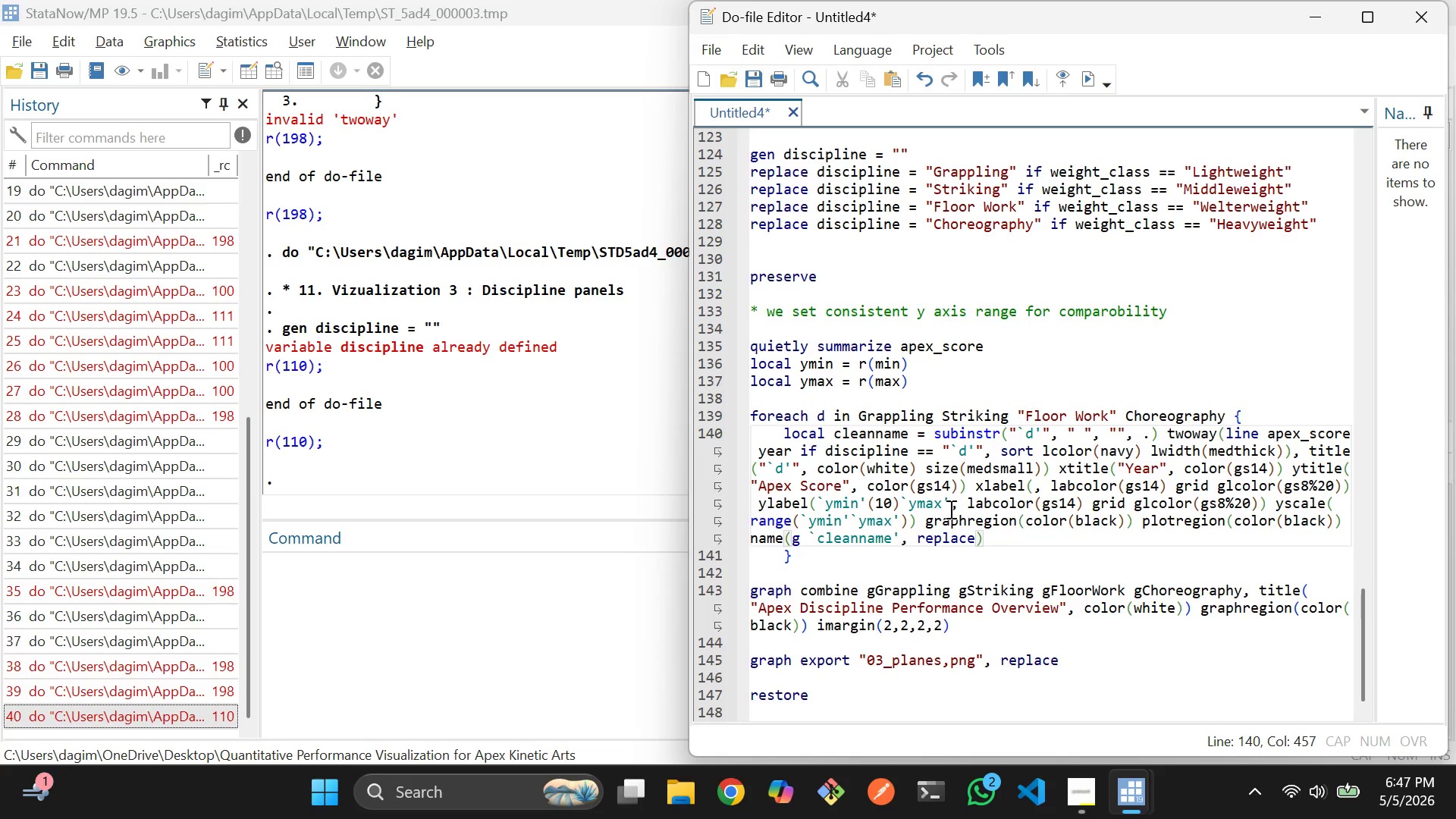 
scroll: coordinate [948, 499], scroll_direction: up, amount: 2.0
 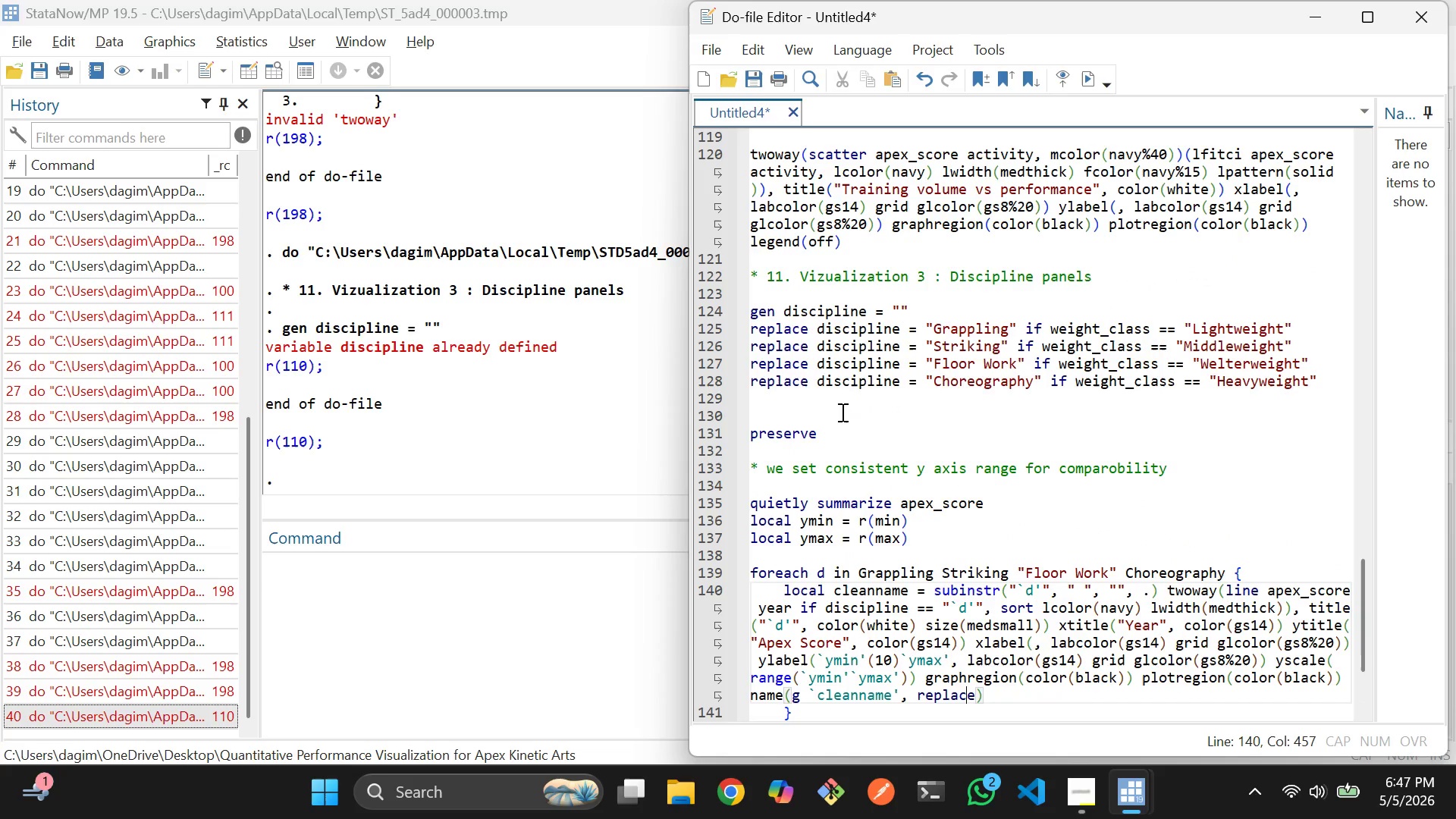 
left_click_drag(start_coordinate=[841, 412], to_coordinate=[858, 696])
 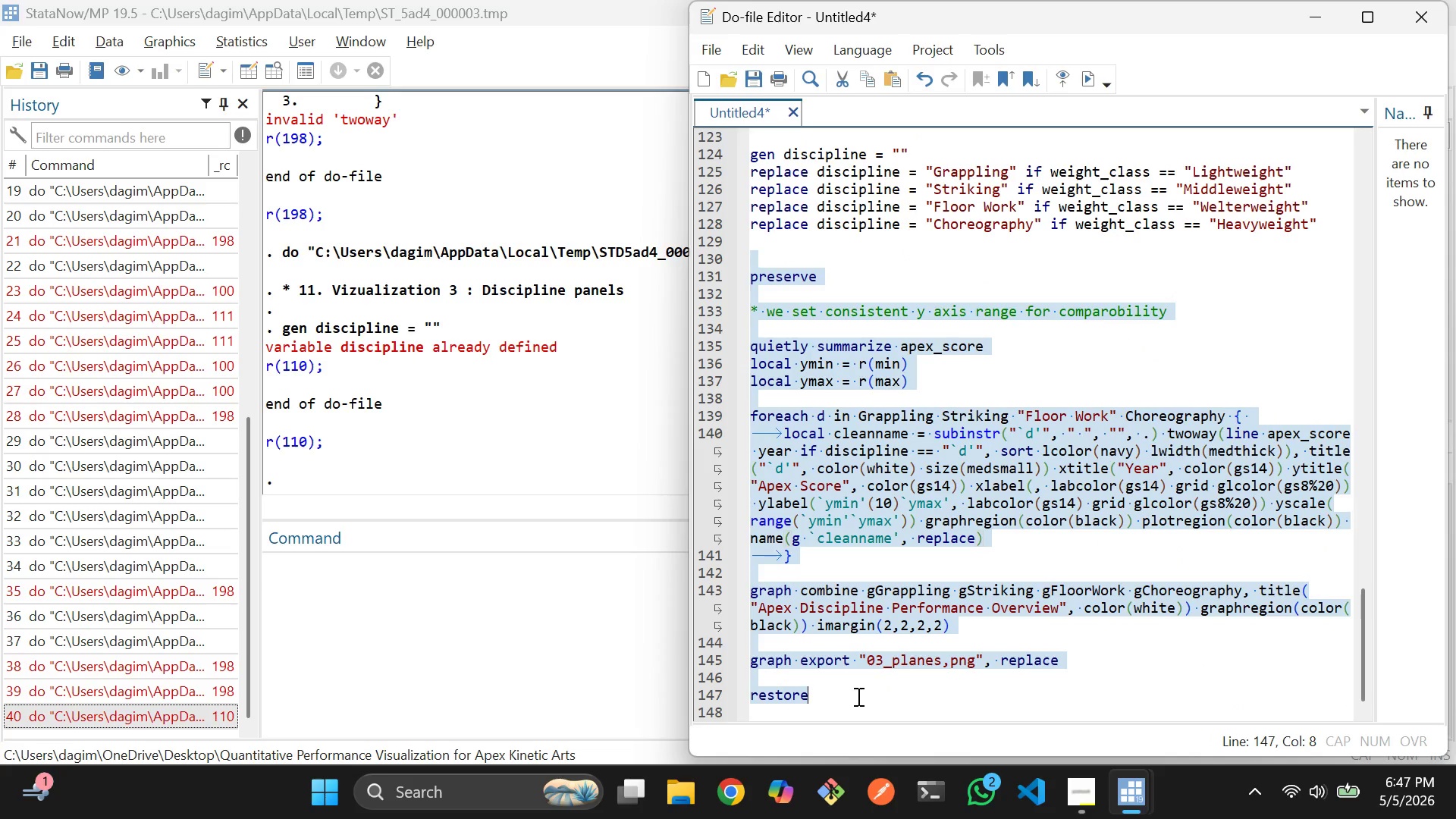 
scroll: coordinate [934, 509], scroll_direction: down, amount: 4.0
 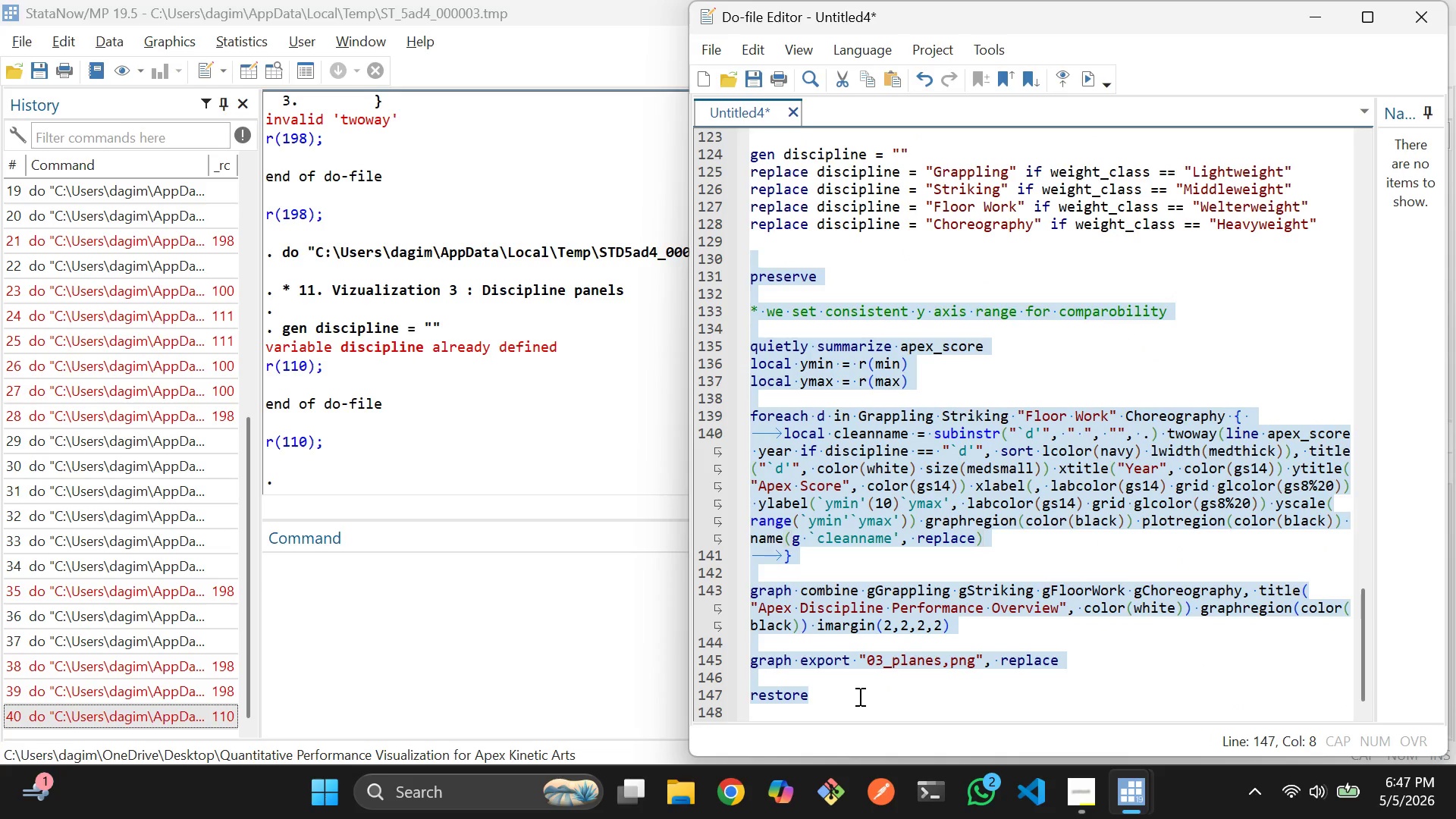 
key(Control+D)
 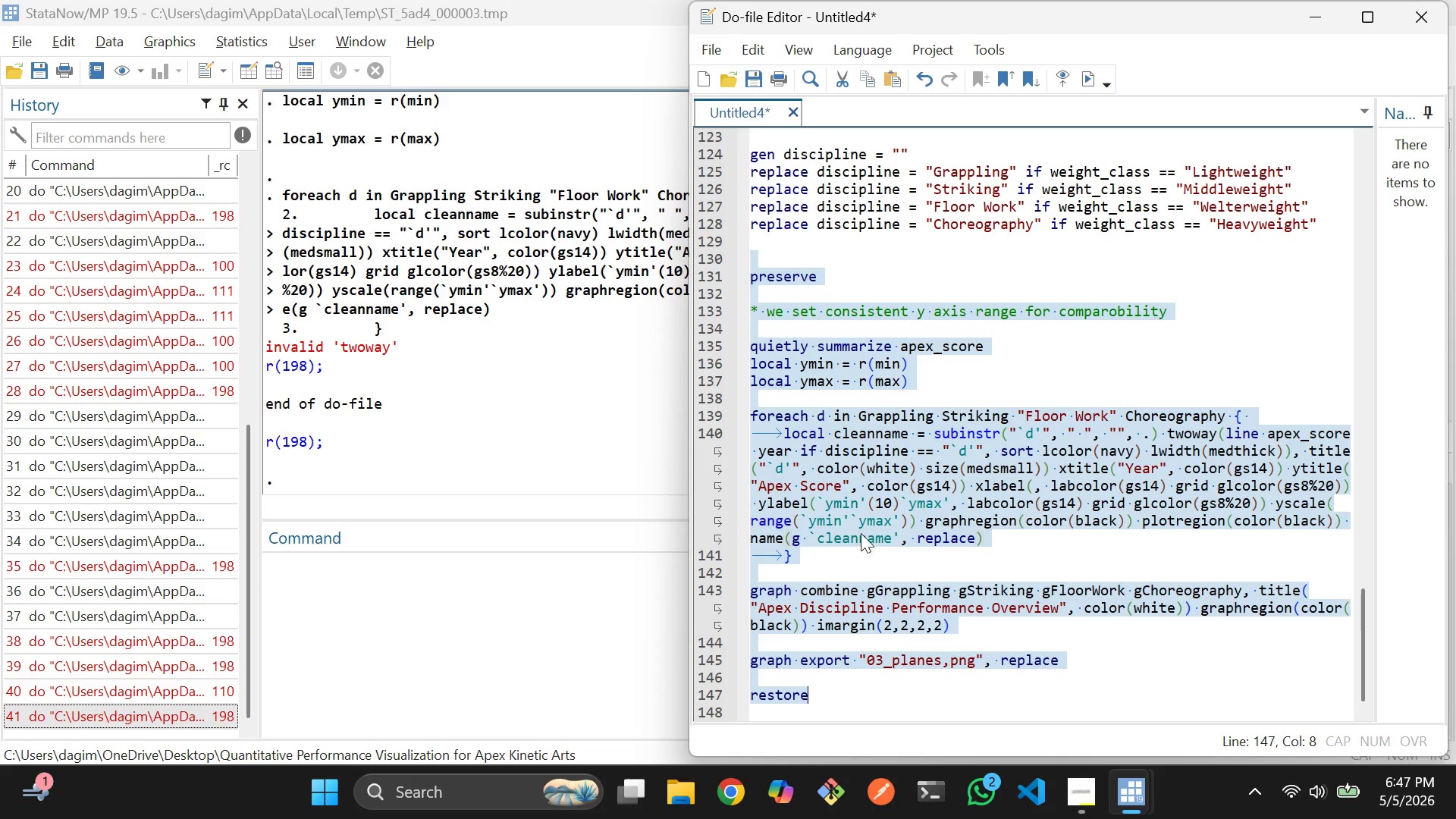 
left_click([862, 529])
 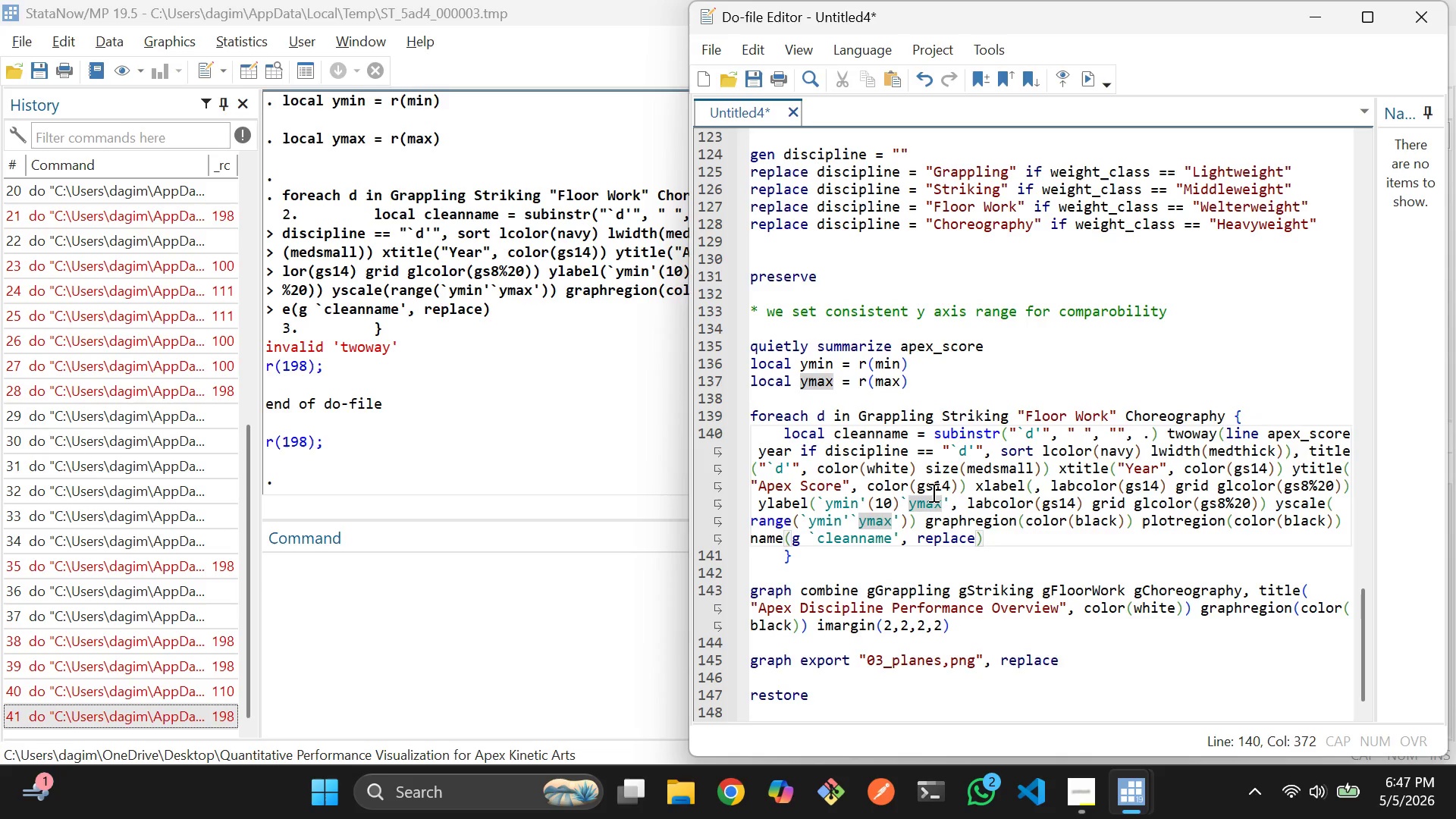 
left_click_drag(start_coordinate=[935, 492], to_coordinate=[942, 526])
 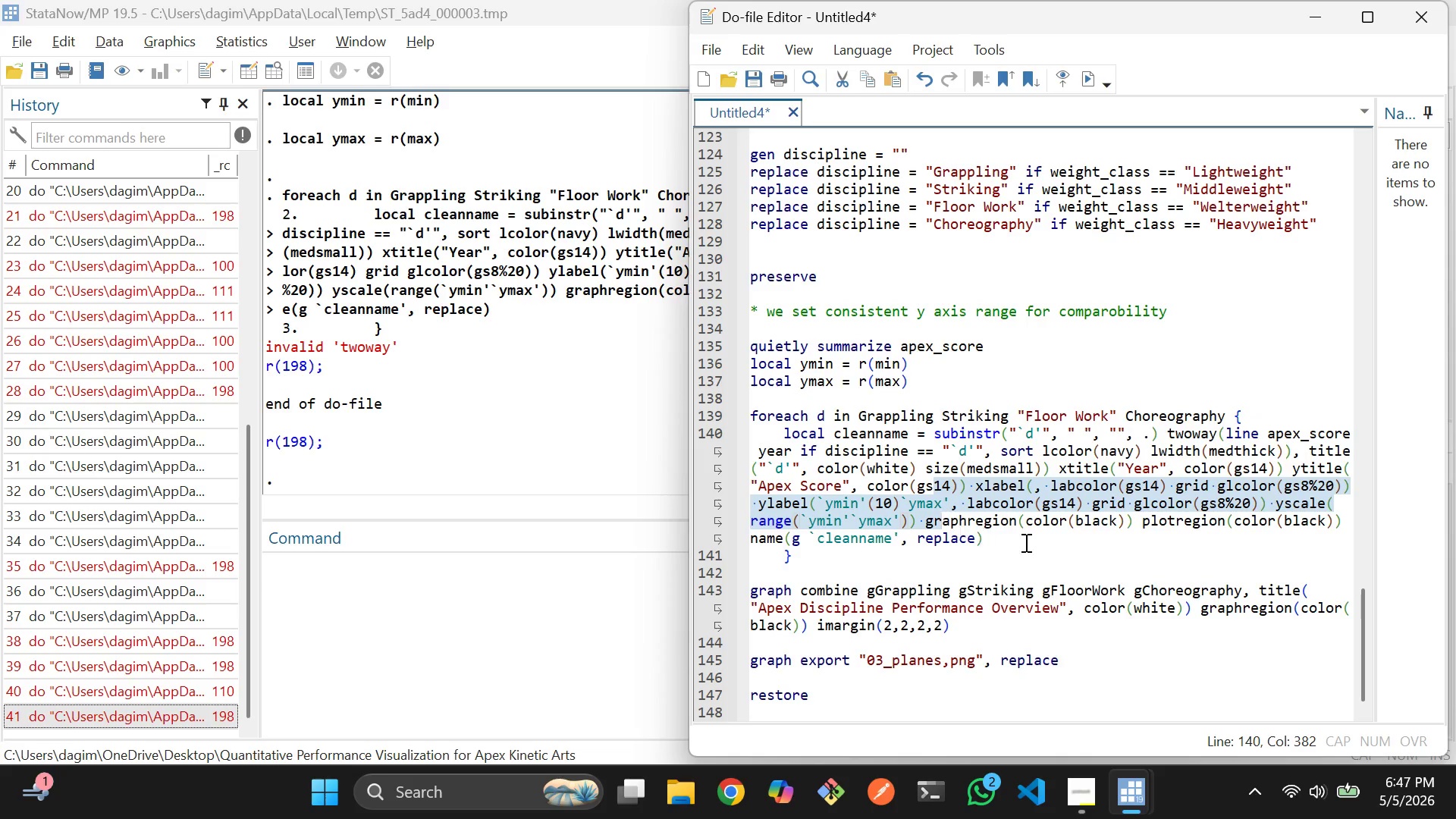 
left_click([1029, 544])
 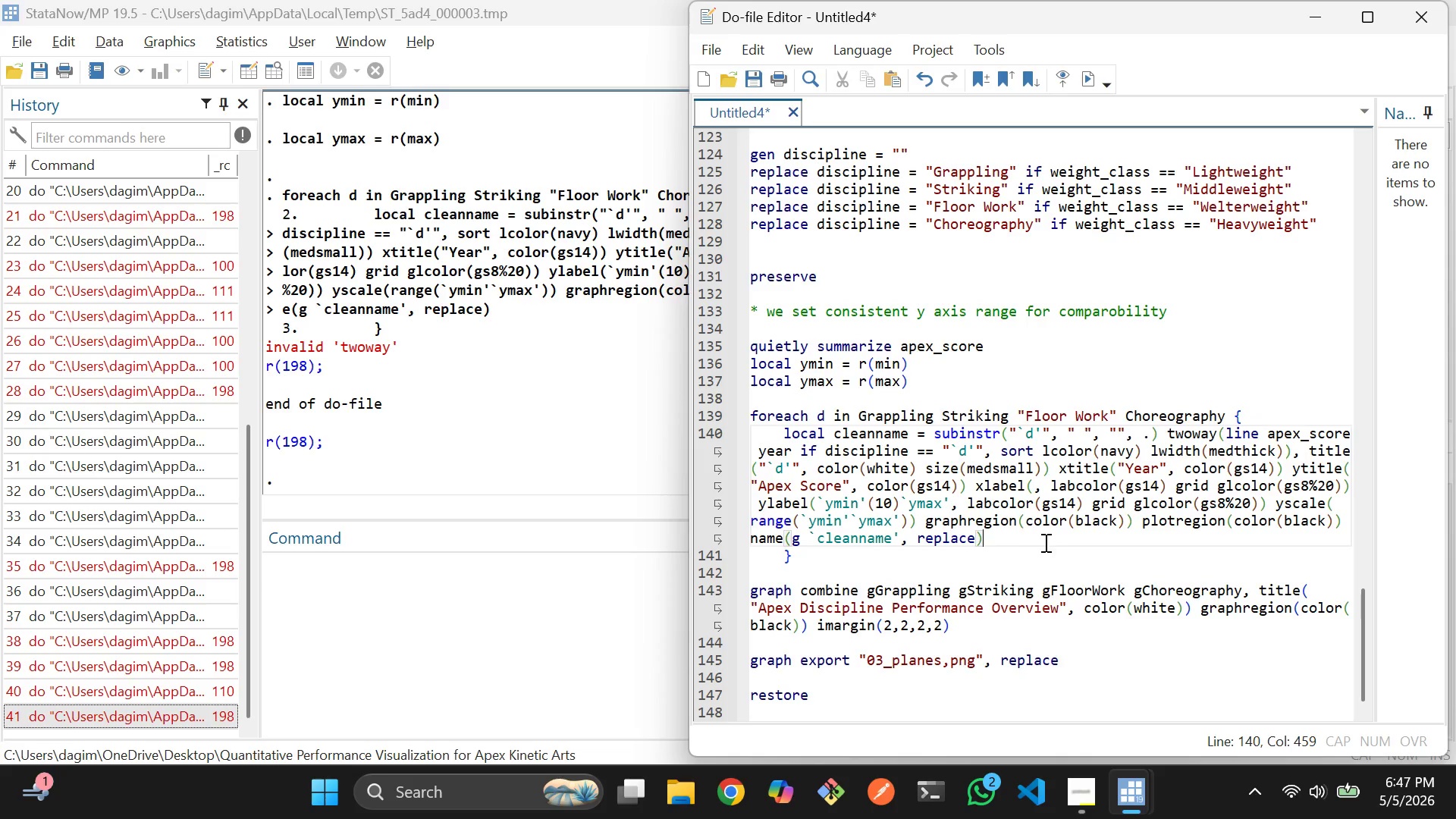 
left_click_drag(start_coordinate=[1044, 542], to_coordinate=[1025, 559])
 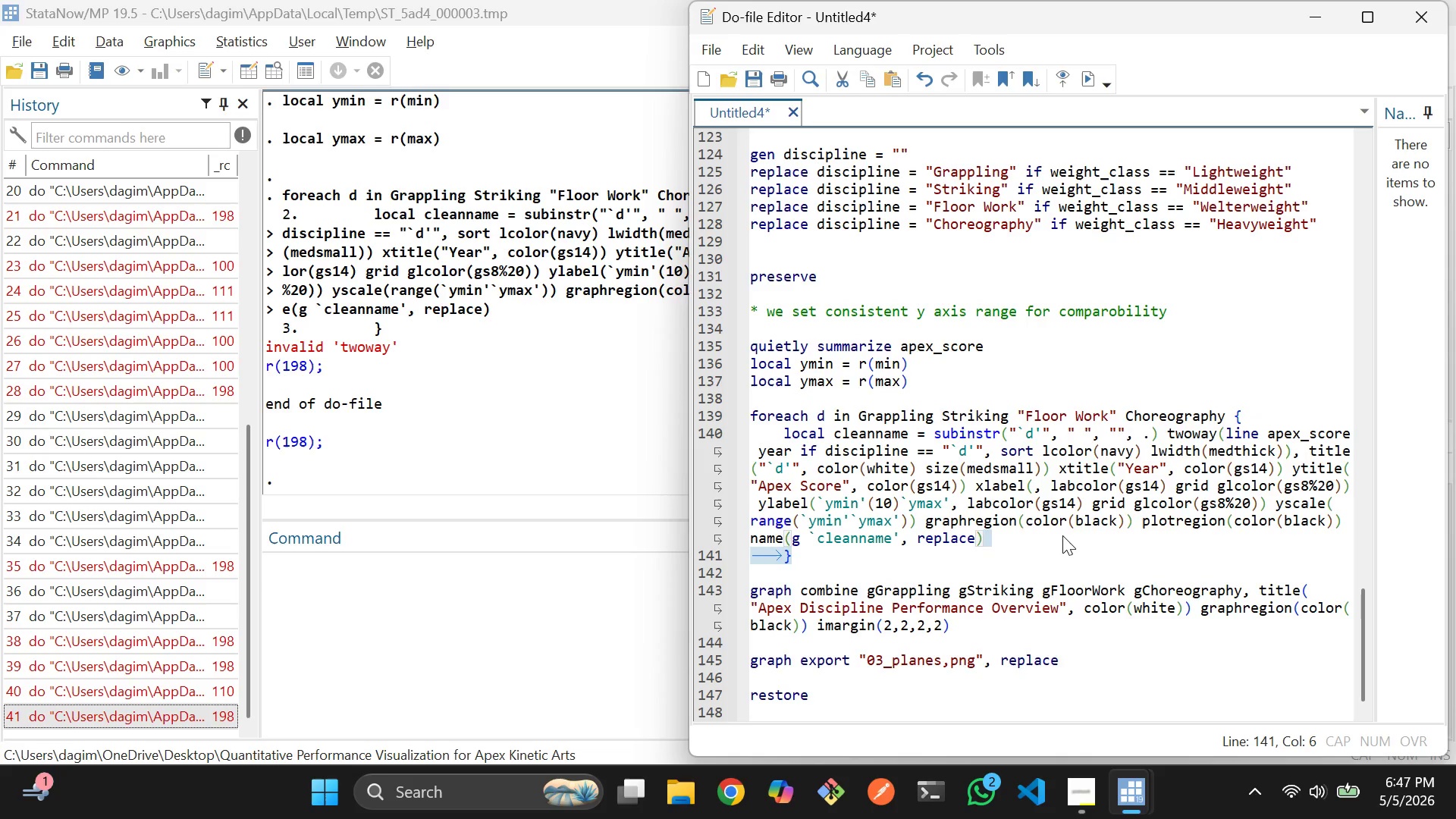 
left_click([1065, 535])
 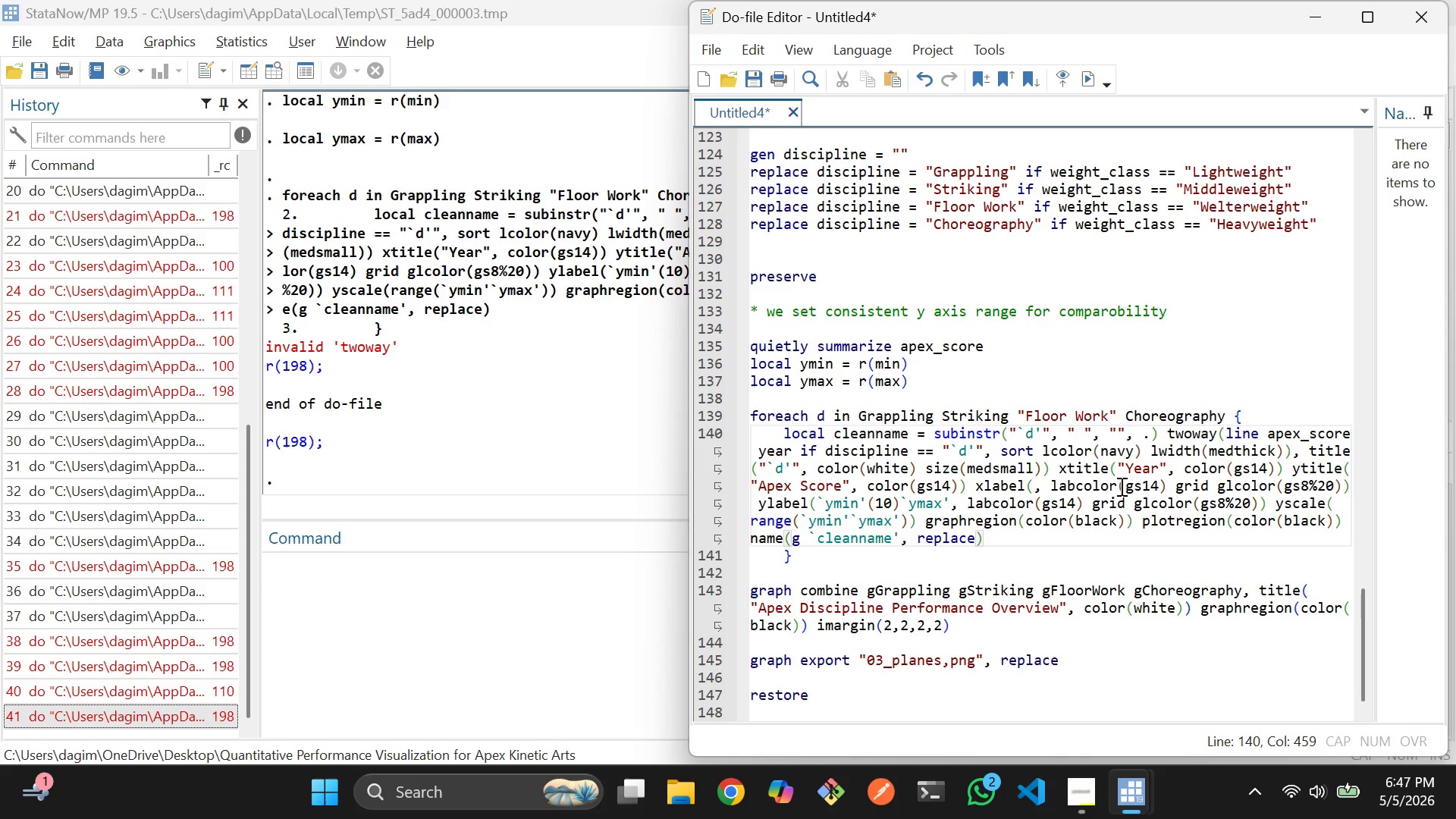 
scroll: coordinate [1119, 478], scroll_direction: up, amount: 1.0
 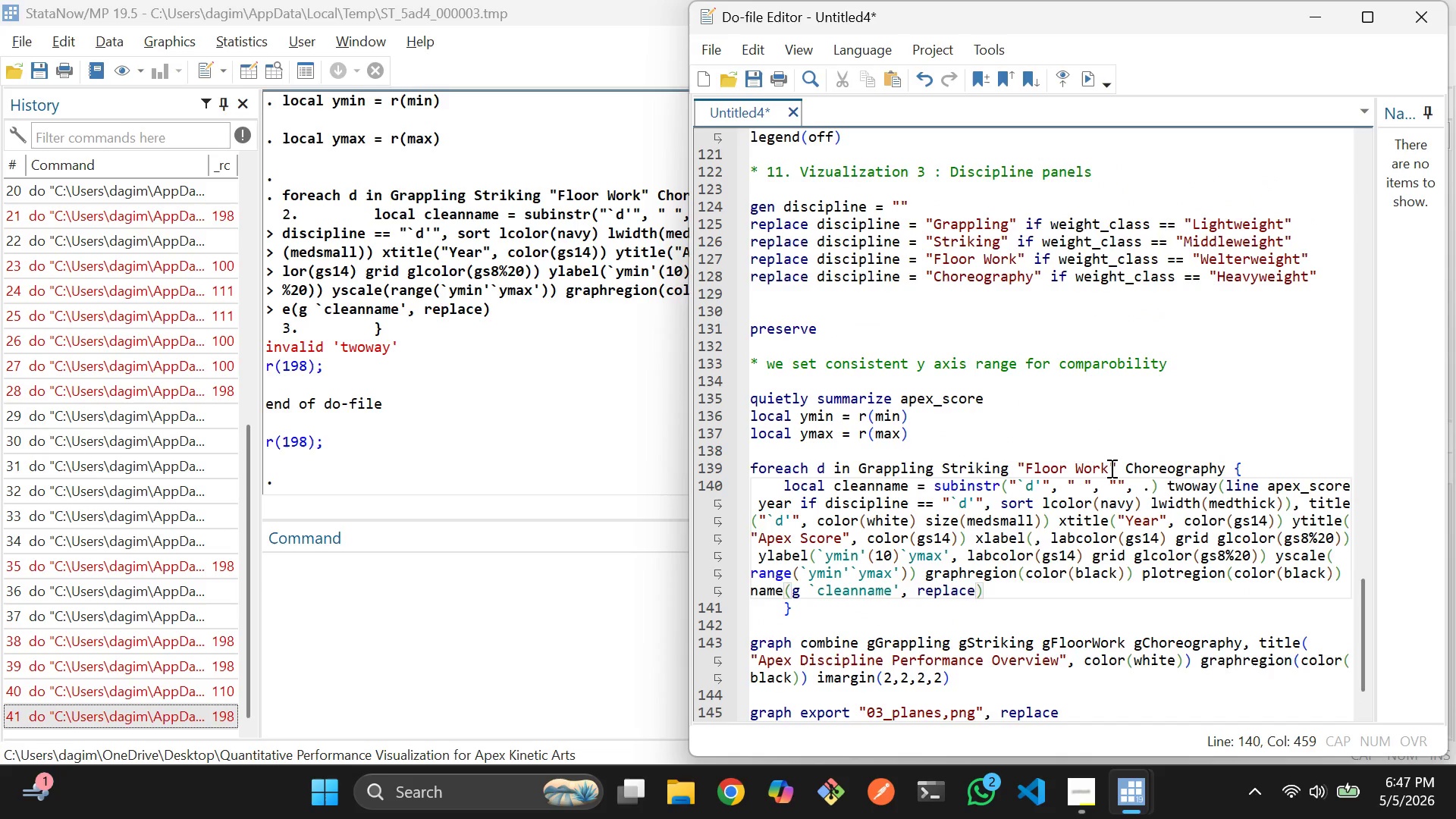 
scroll: coordinate [1109, 468], scroll_direction: none, amount: 0.0
 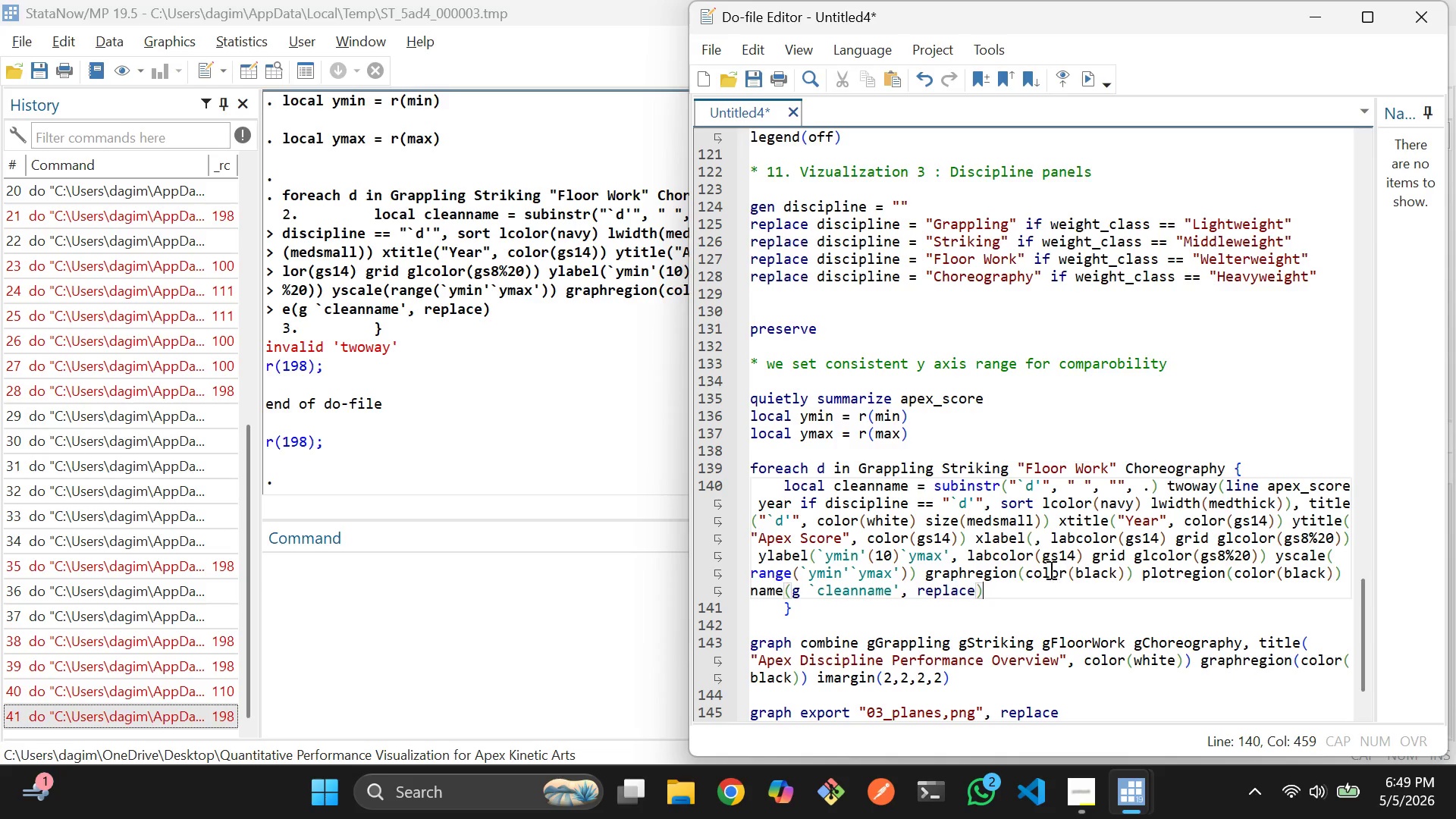 
wait(95.62)
 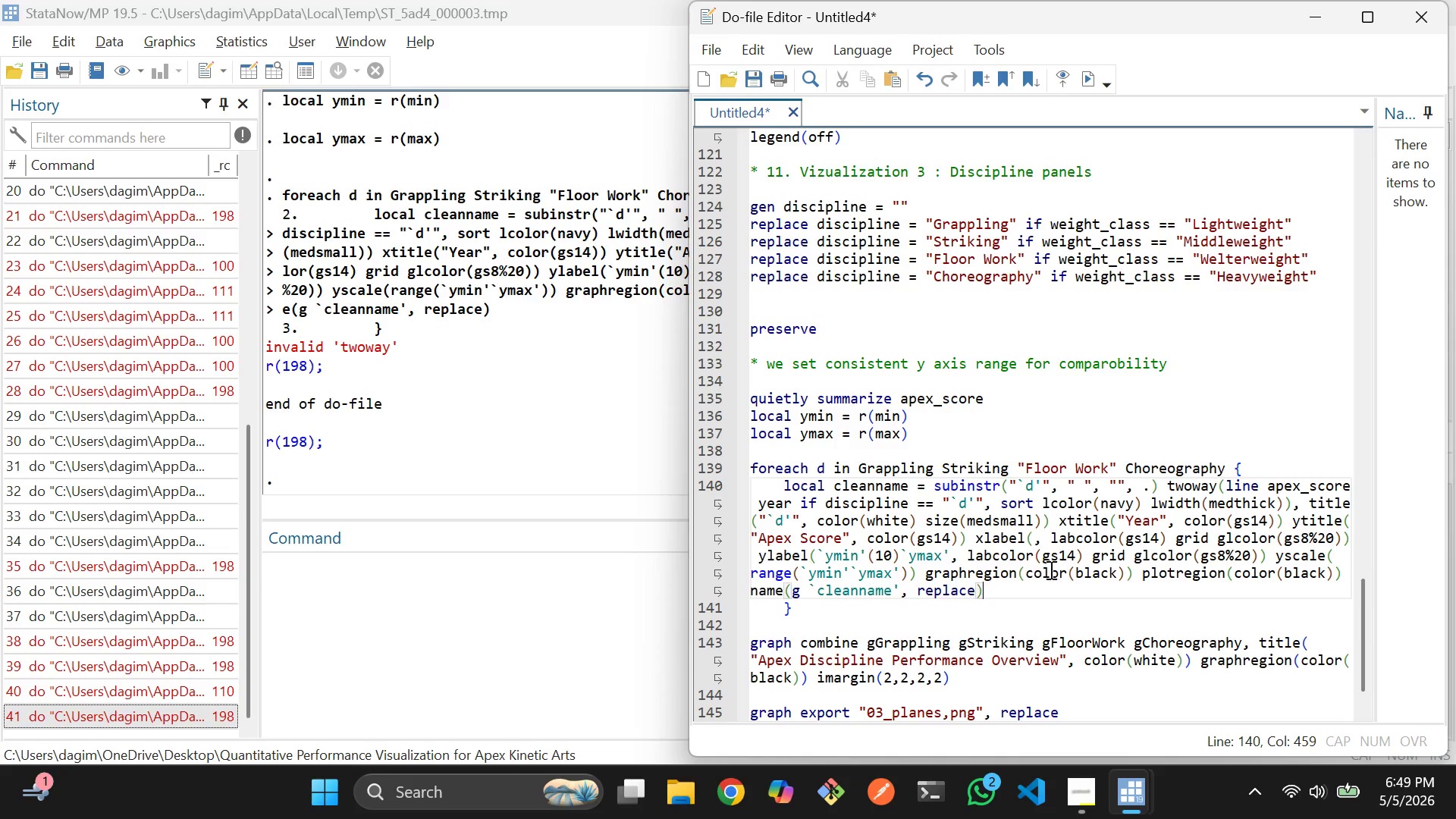 
scroll: coordinate [1056, 569], scroll_direction: down, amount: 1.0
 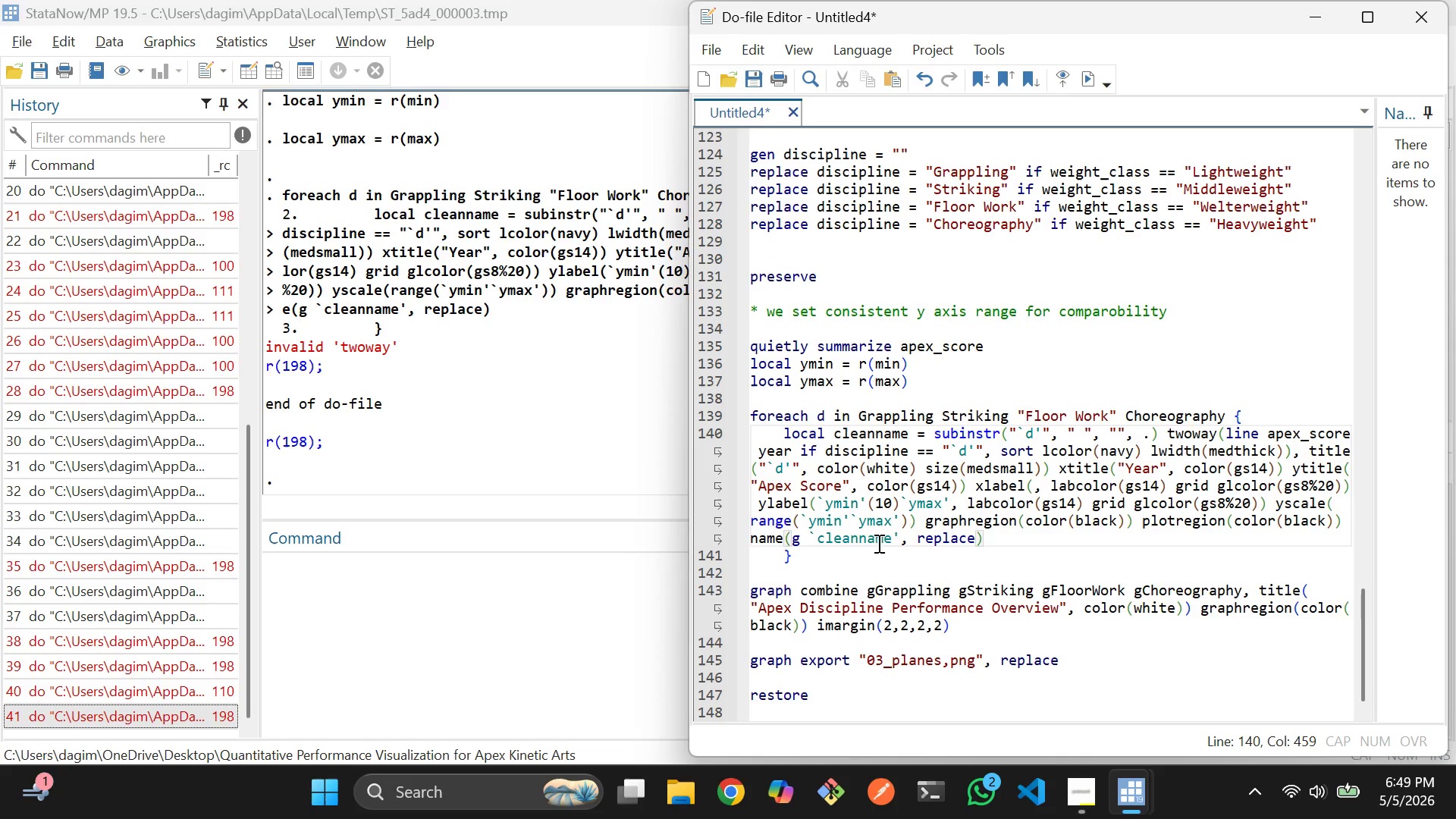 
left_click([811, 540])
 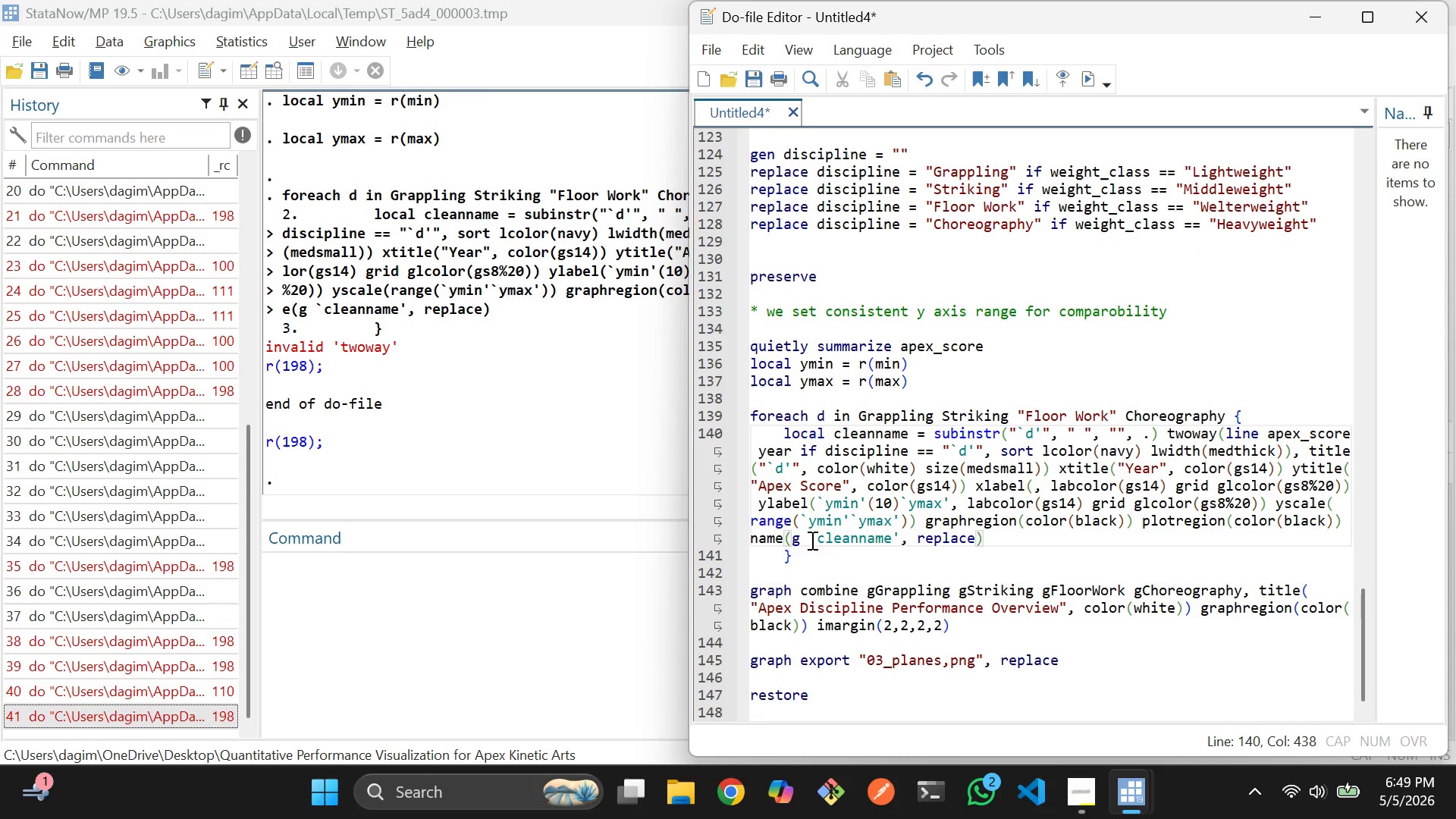 
key(Backspace)
 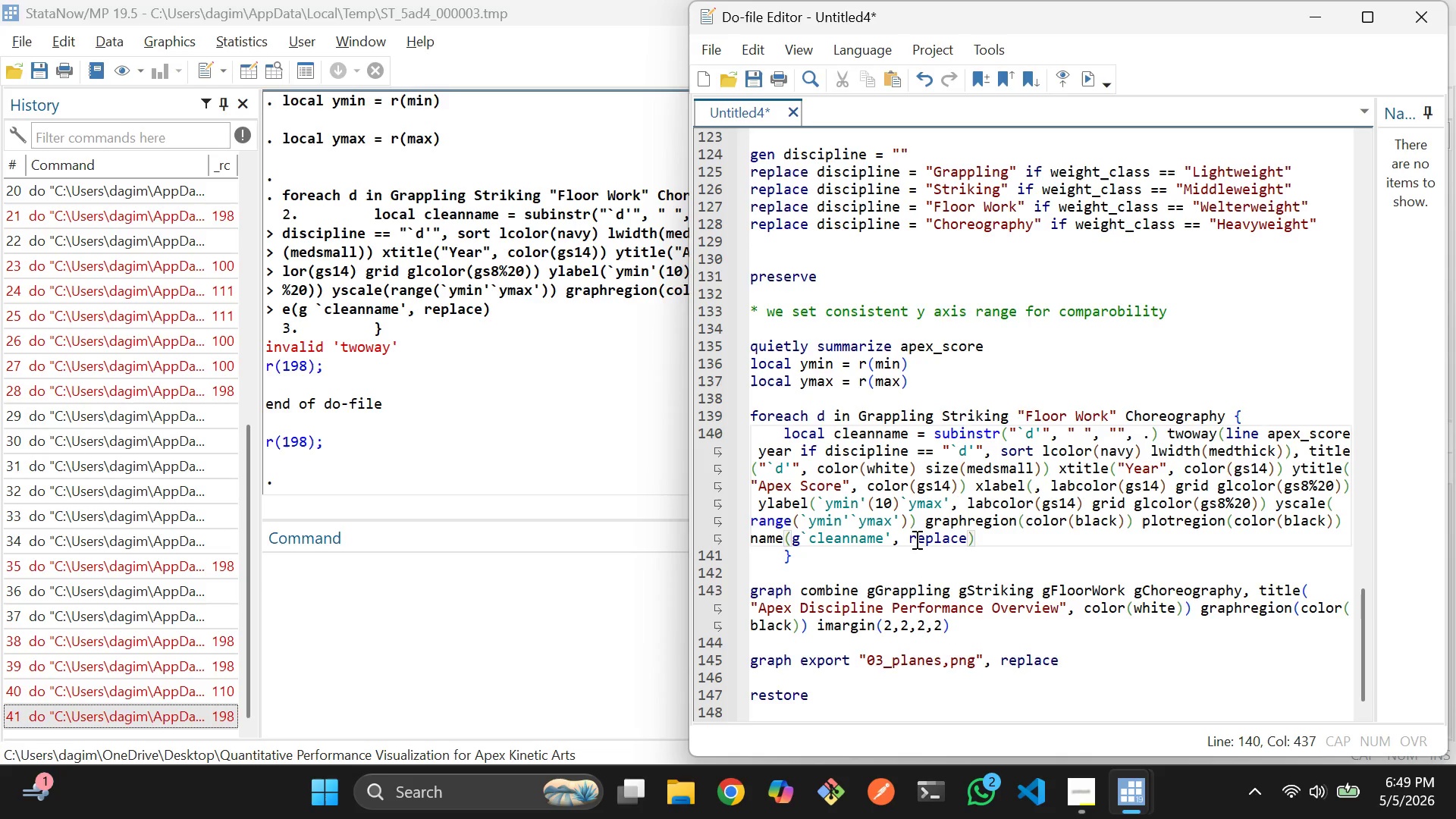 
wait(5.34)
 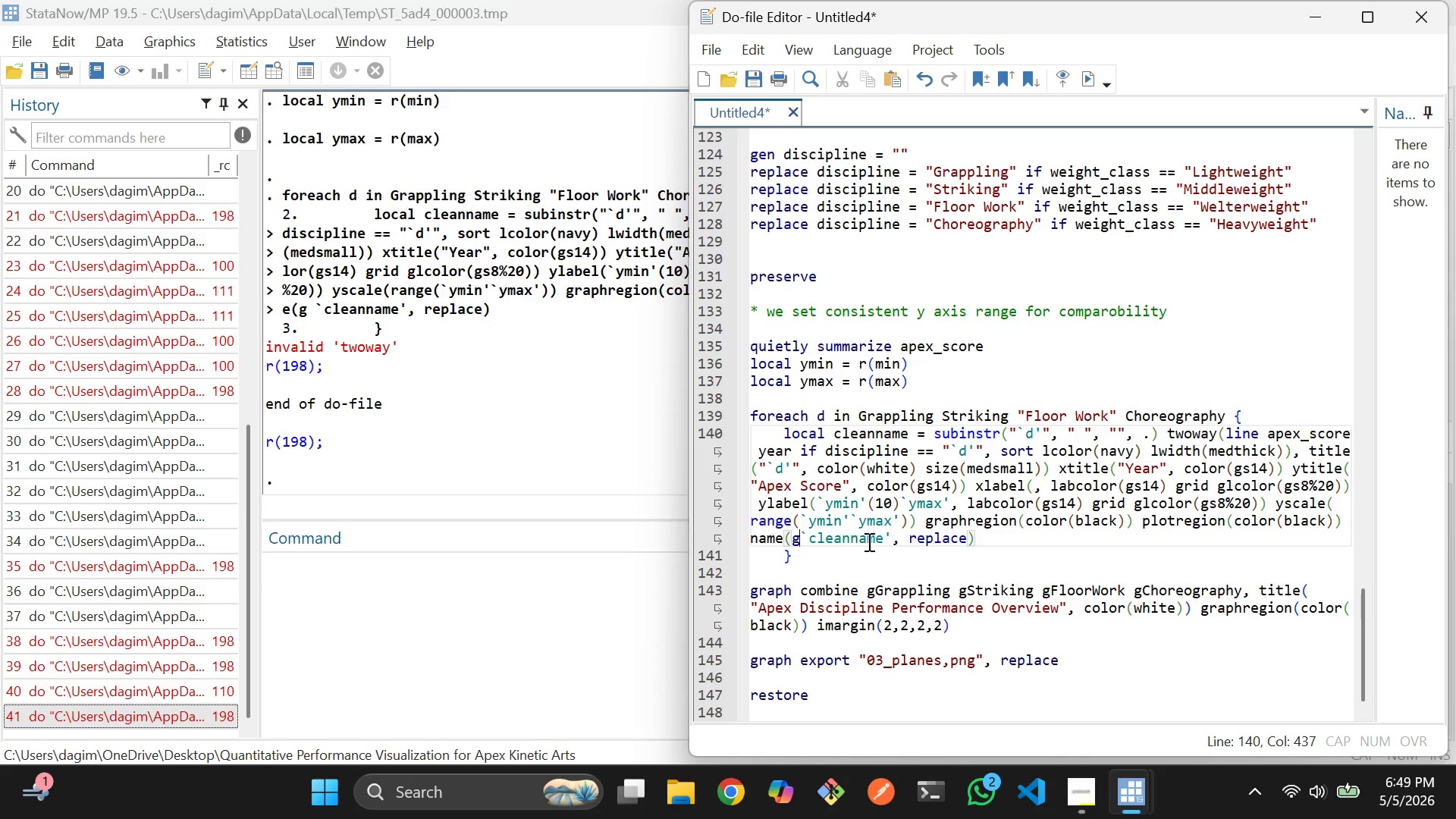 
scroll: coordinate [929, 442], scroll_direction: down, amount: 3.0
 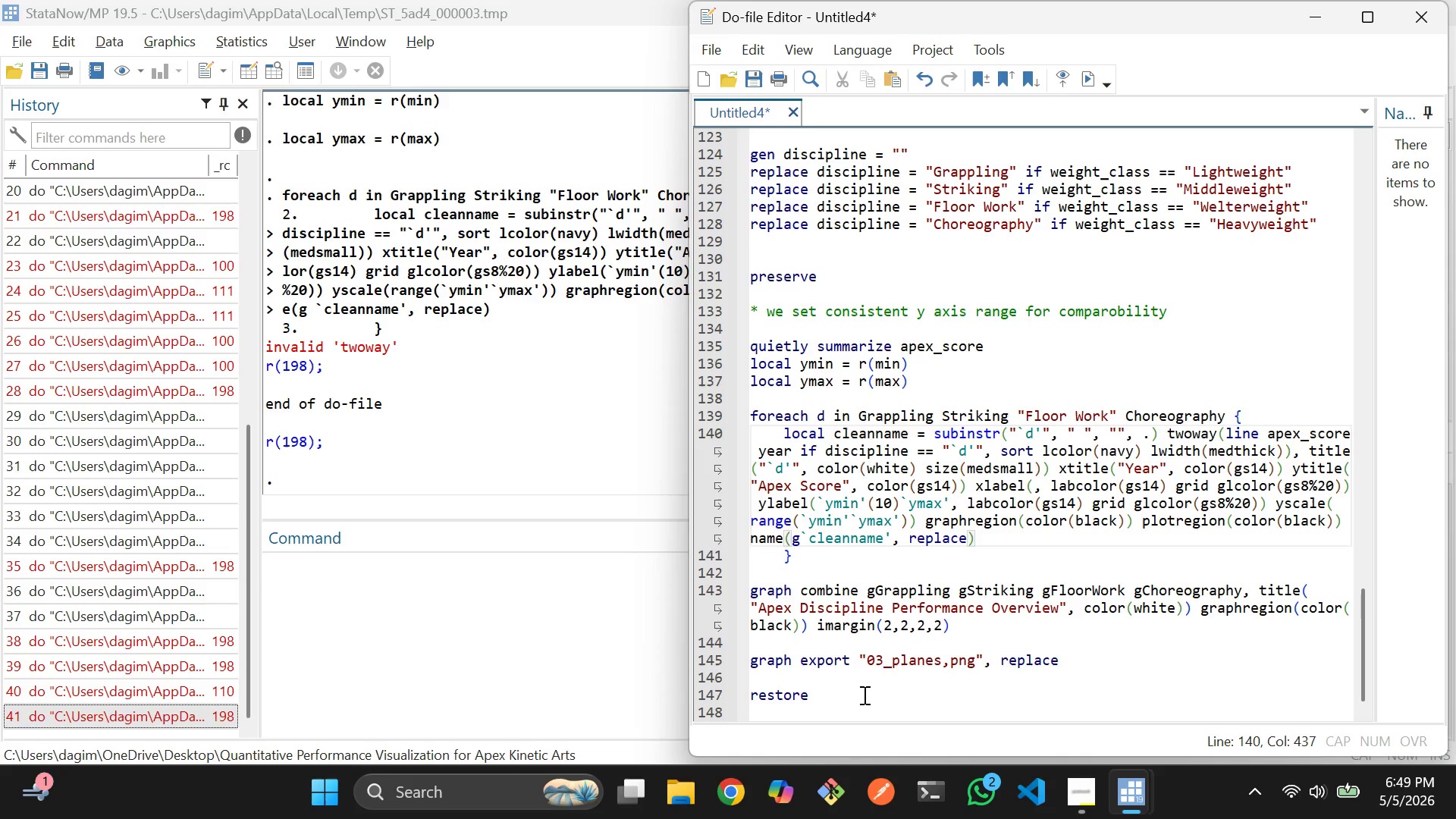 
left_click_drag(start_coordinate=[863, 695], to_coordinate=[742, 282])
 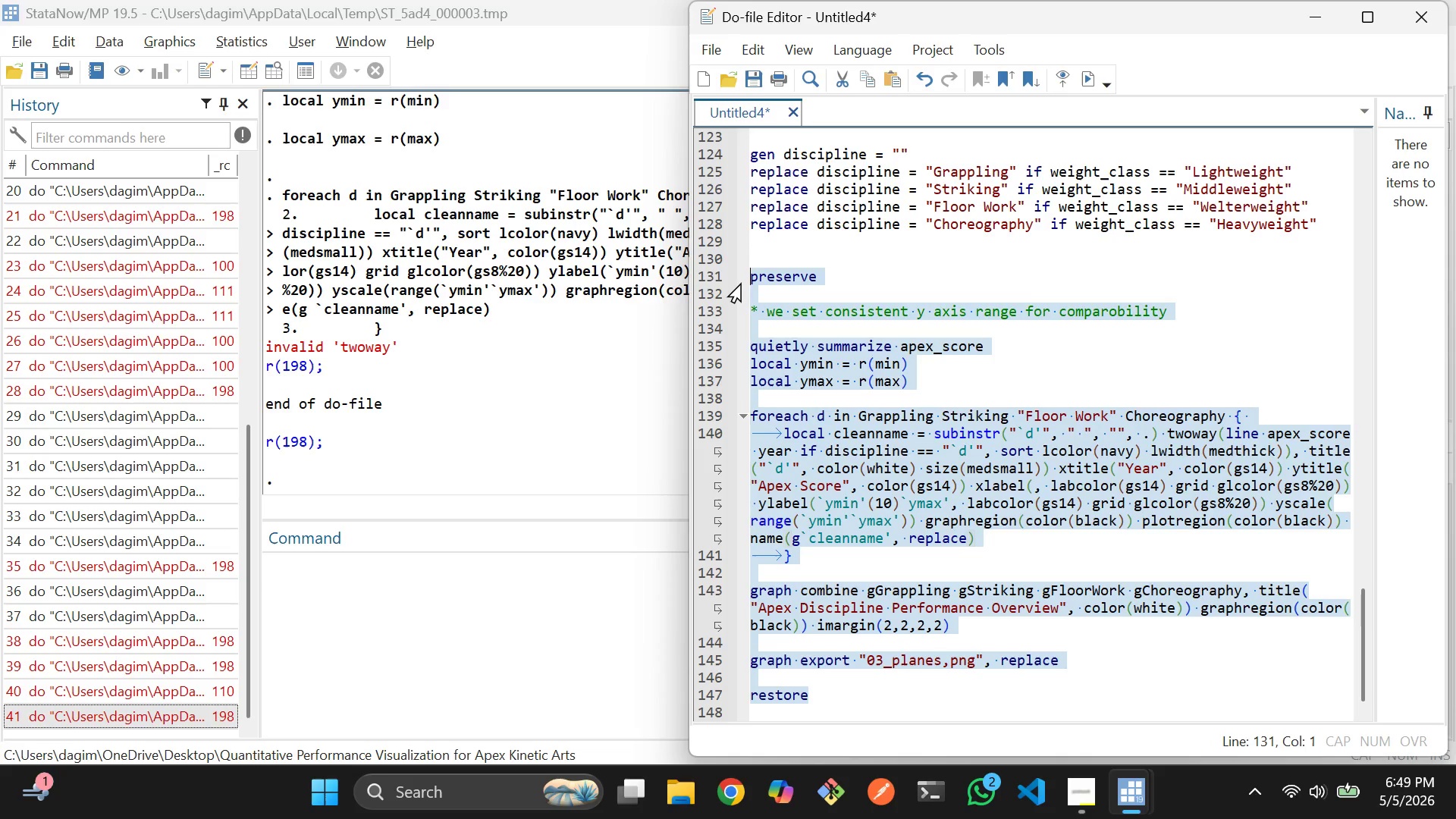 
key(Control+D)
 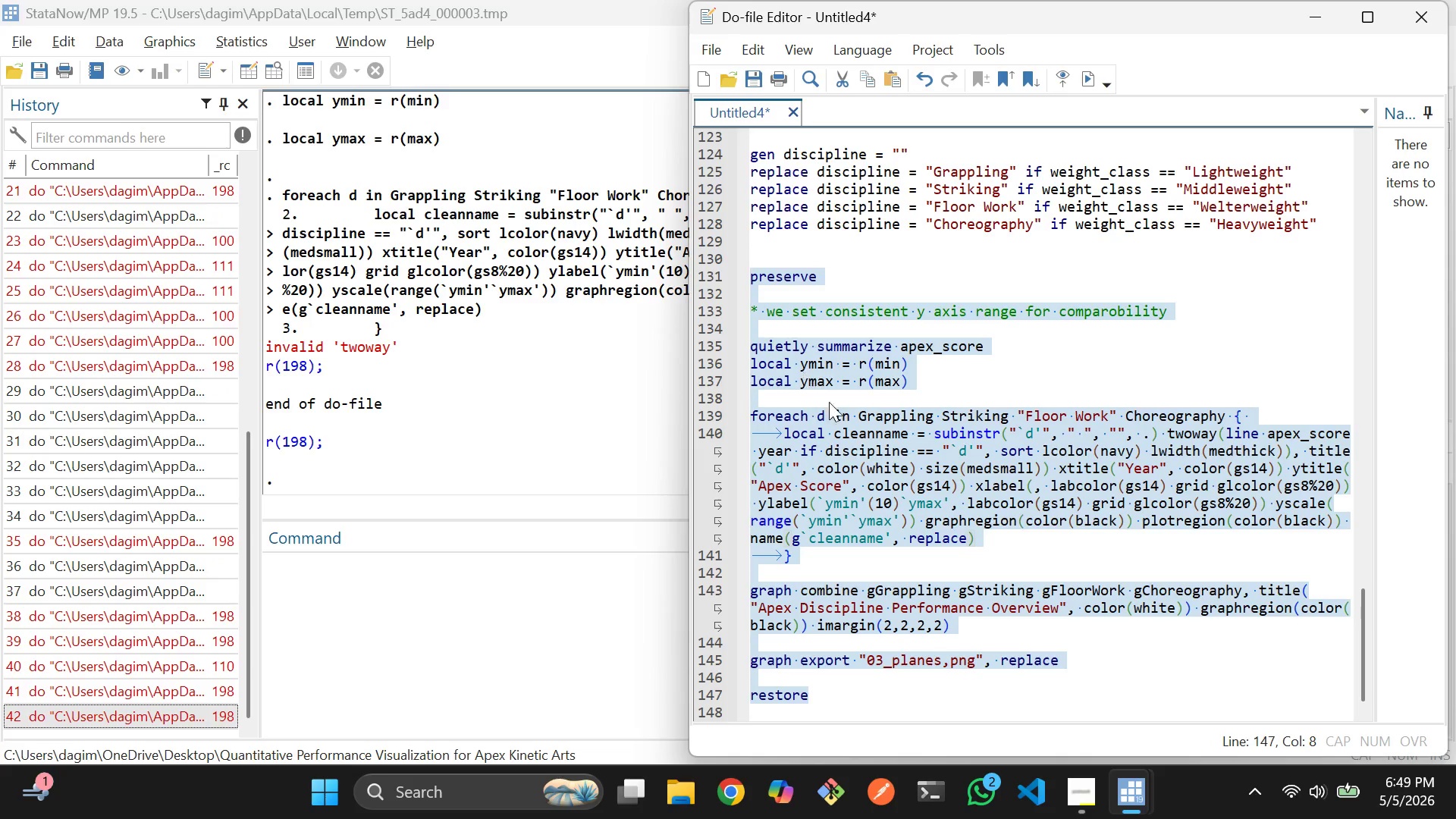 
left_click([885, 505])
 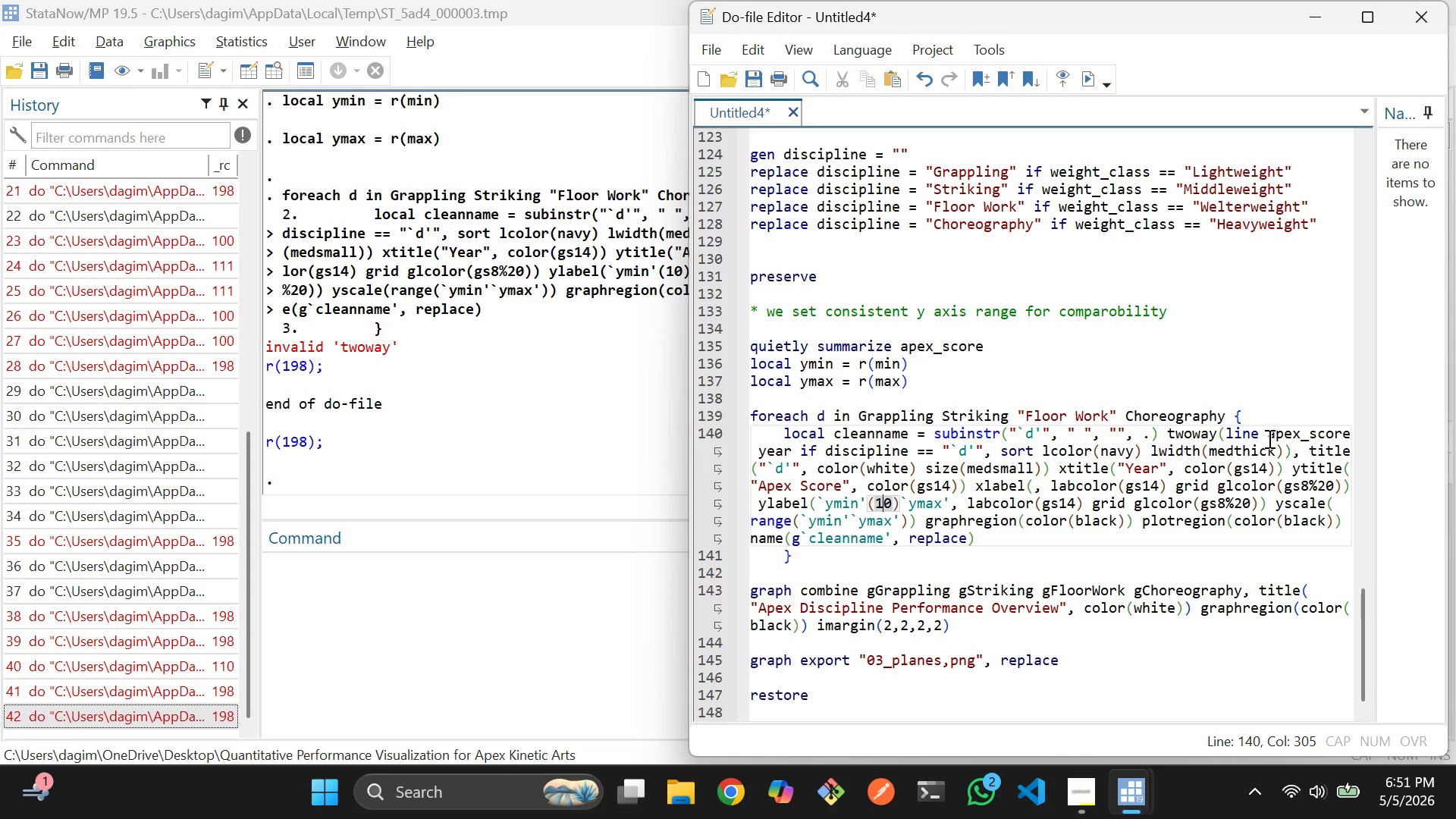 
wait(80.56)
 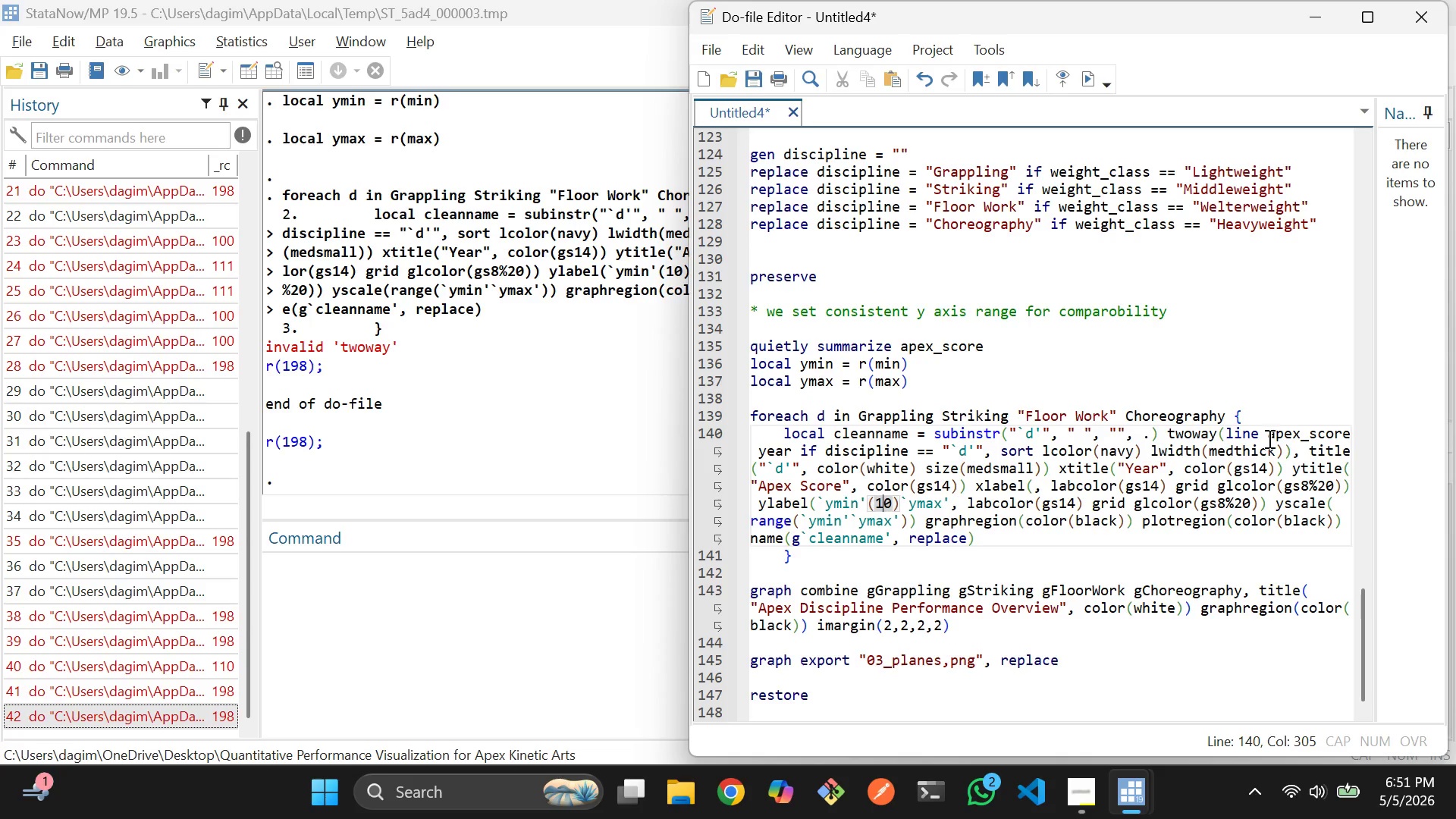 
left_click([885, 450])
 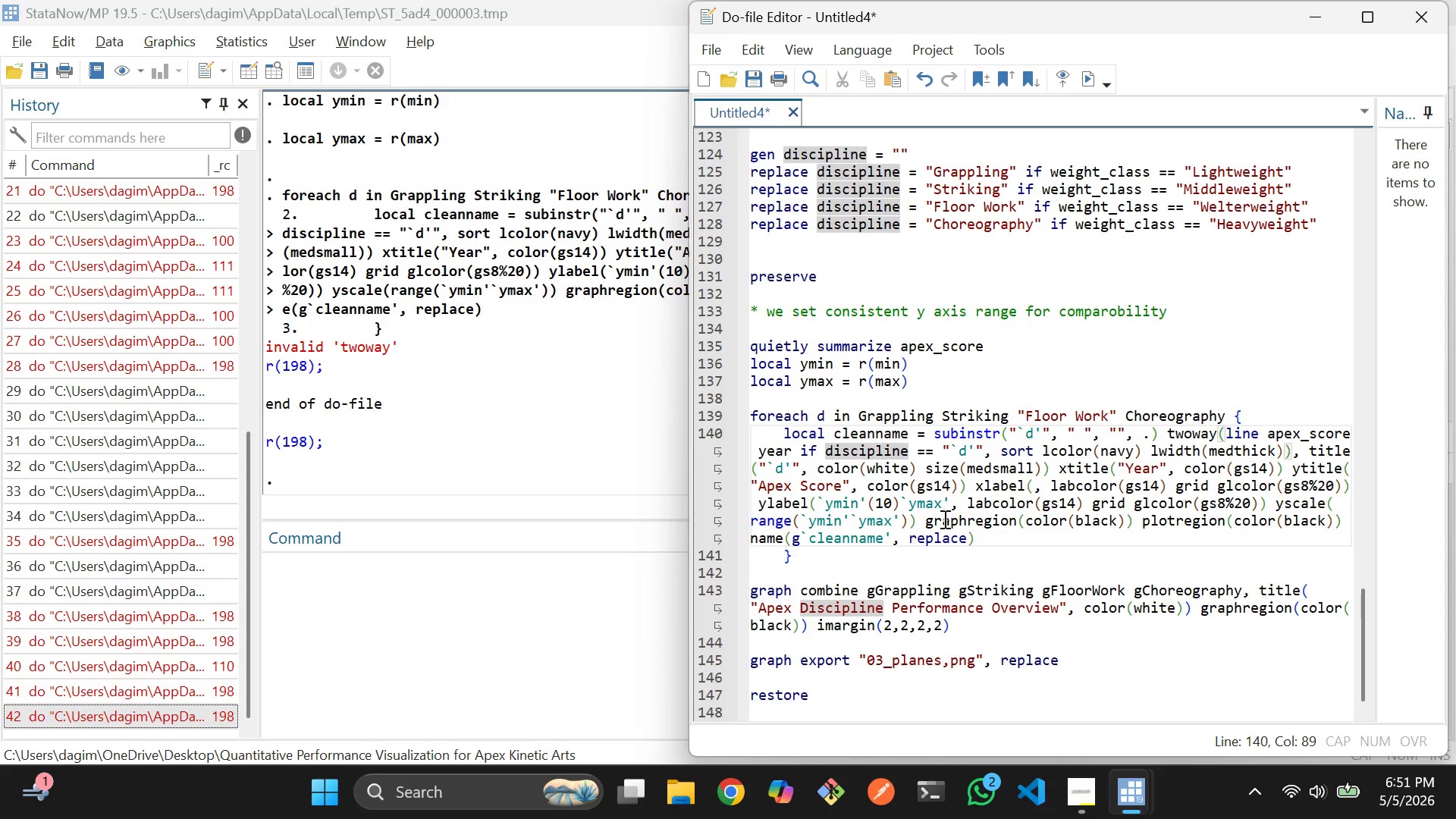 
wait(41.59)
 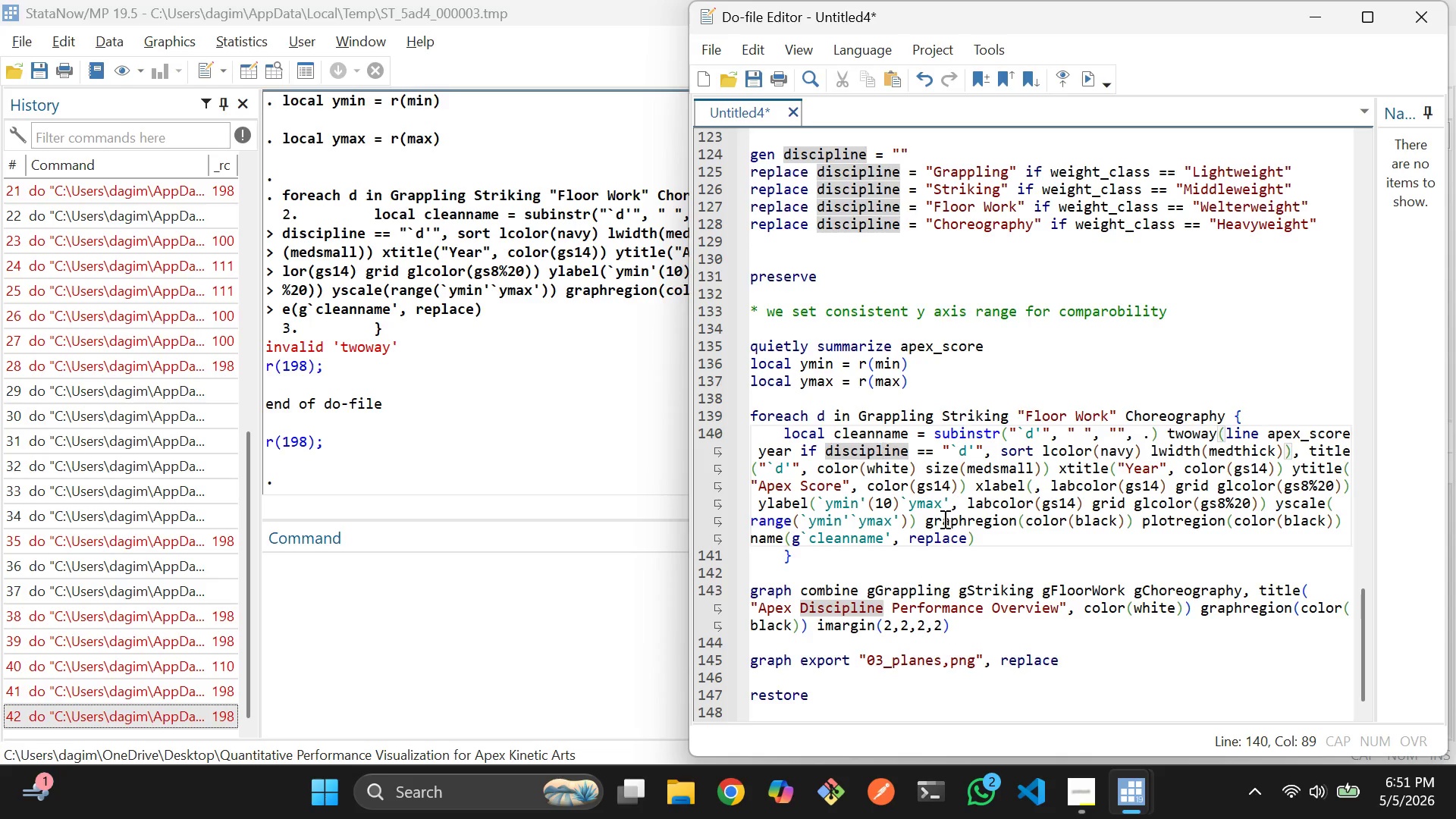 
scroll: coordinate [904, 513], scroll_direction: down, amount: 1.0
 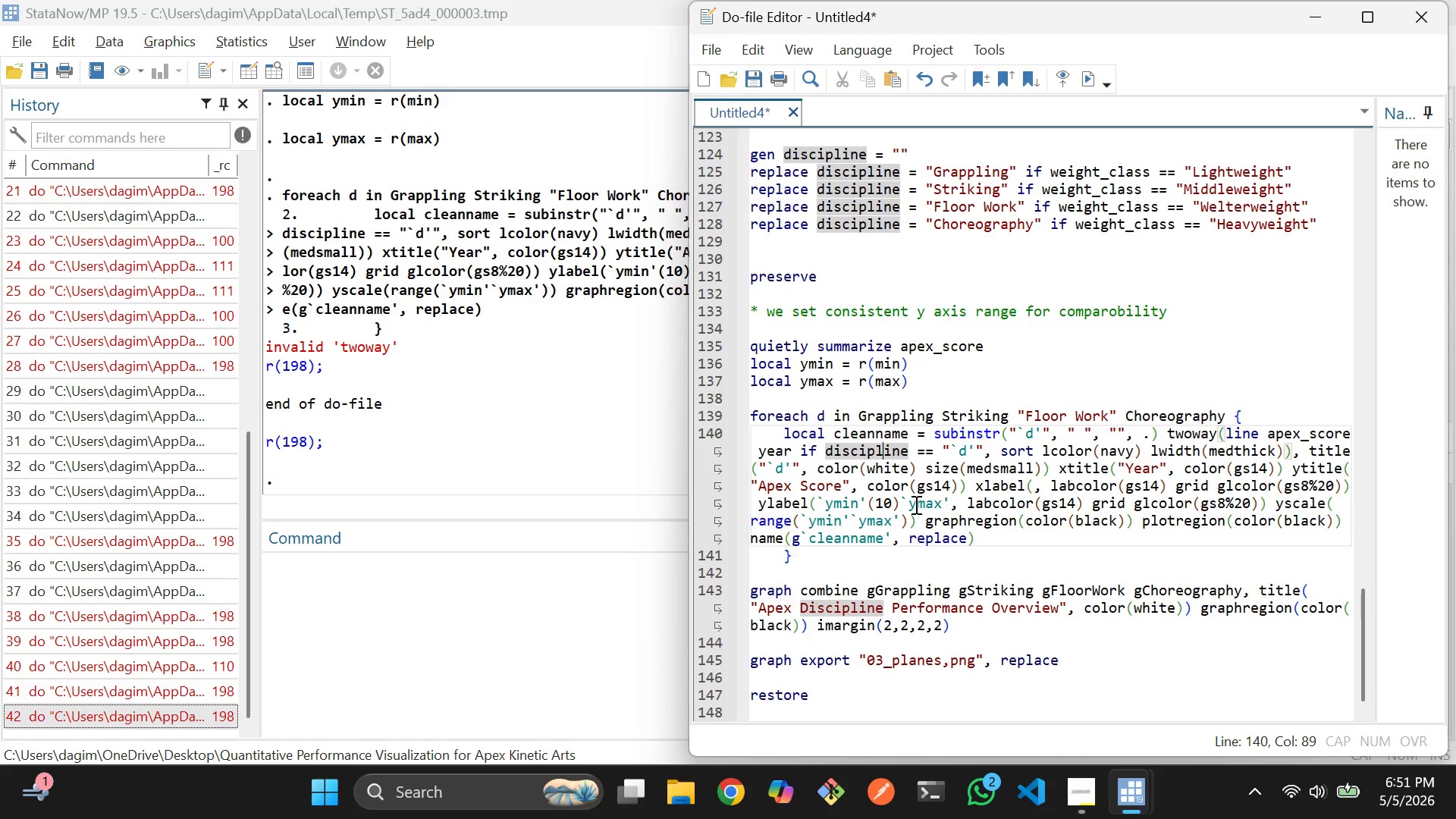 
left_click([915, 504])
 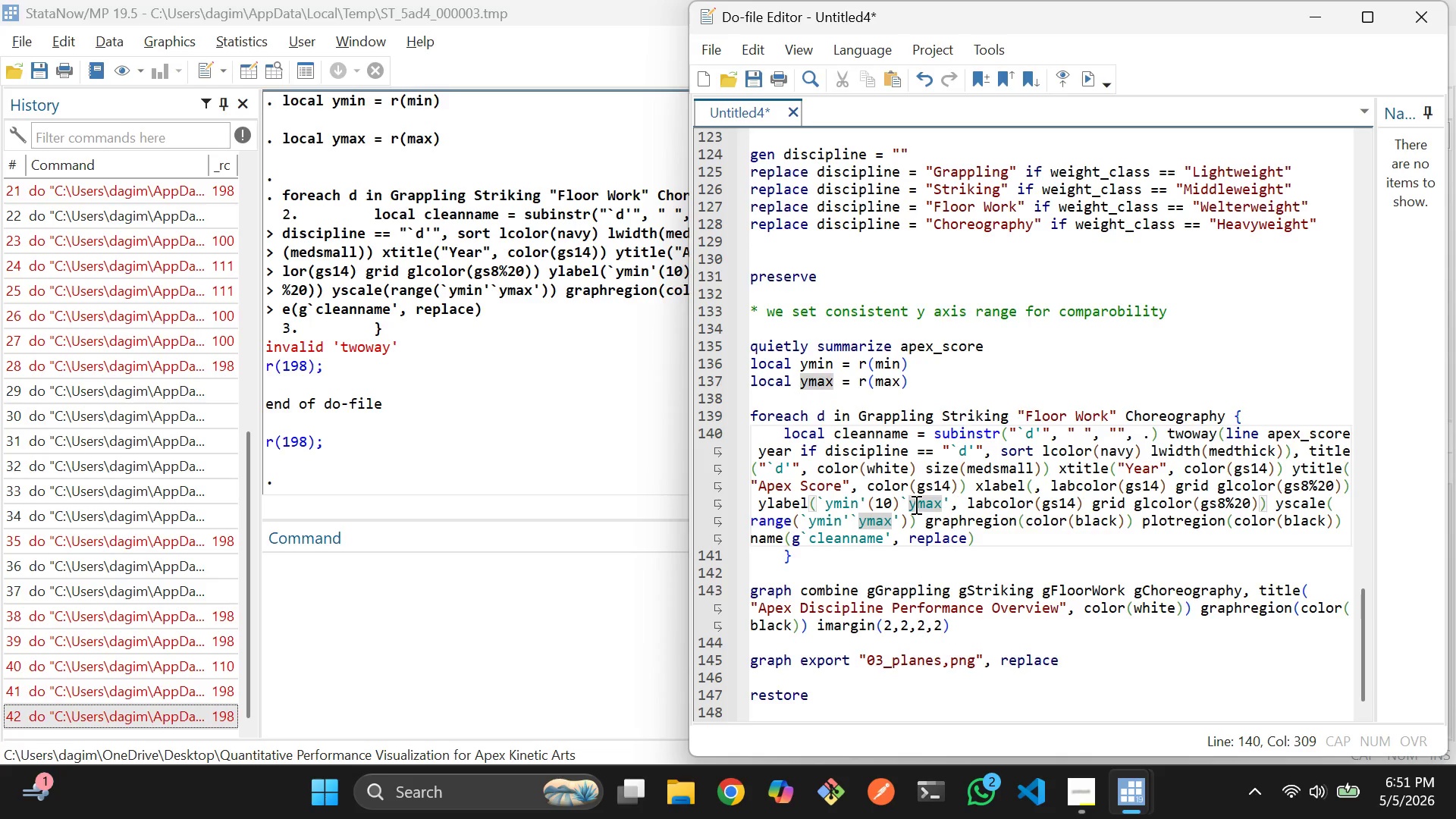 
scroll: coordinate [915, 504], scroll_direction: none, amount: 0.0
 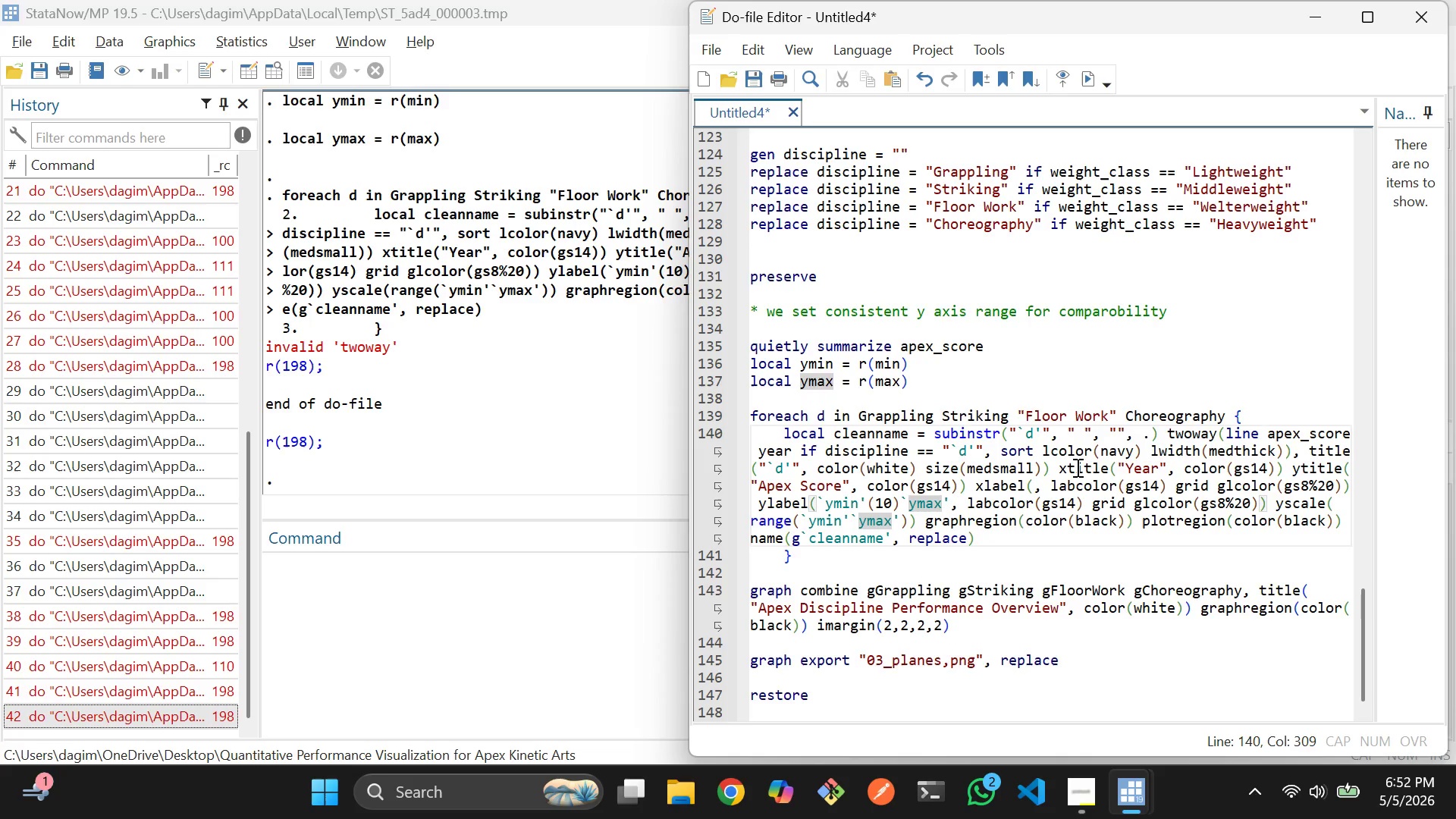 
wait(29.76)
 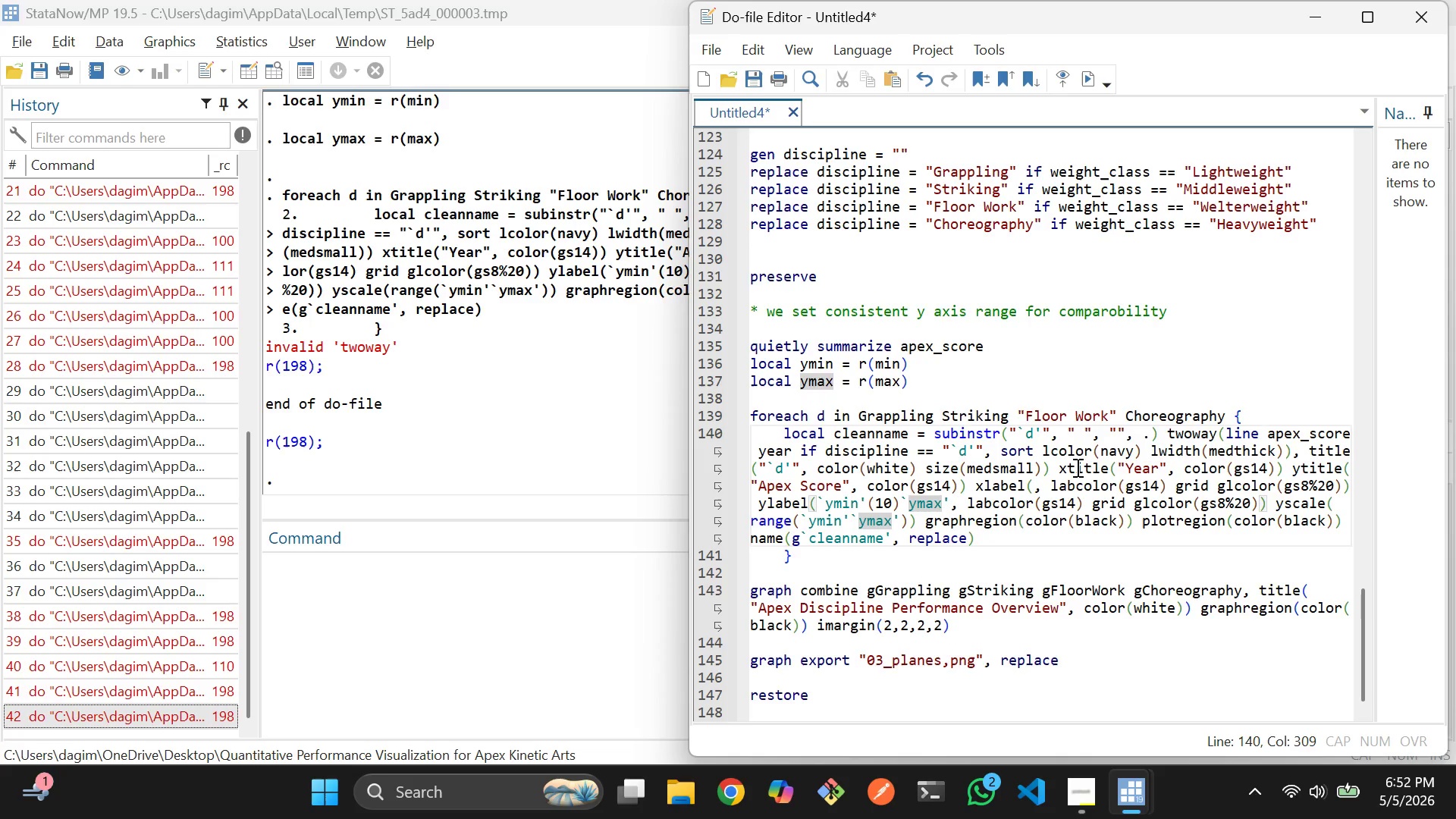 
left_click([983, 210])
 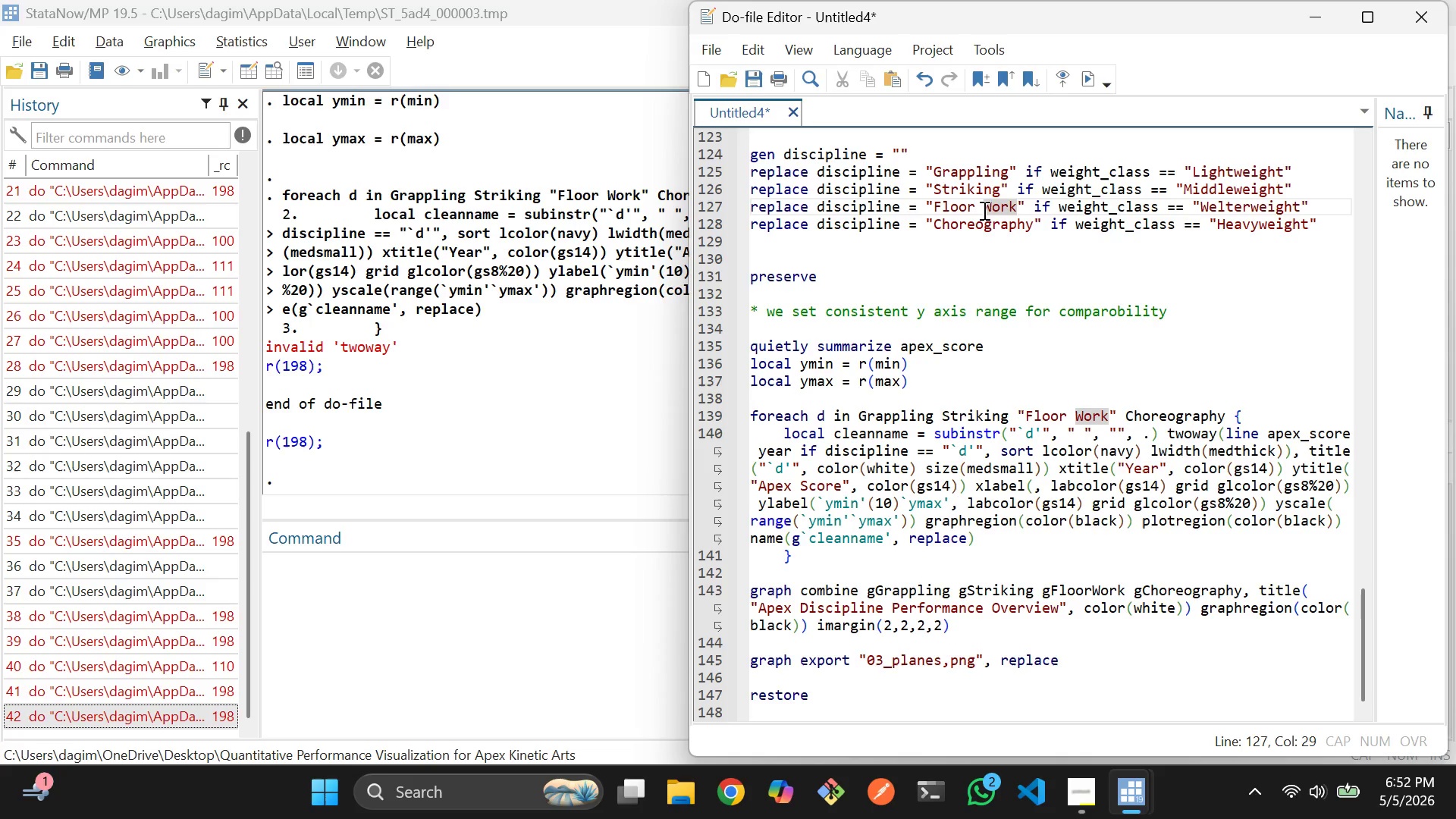 
key(Backspace)
 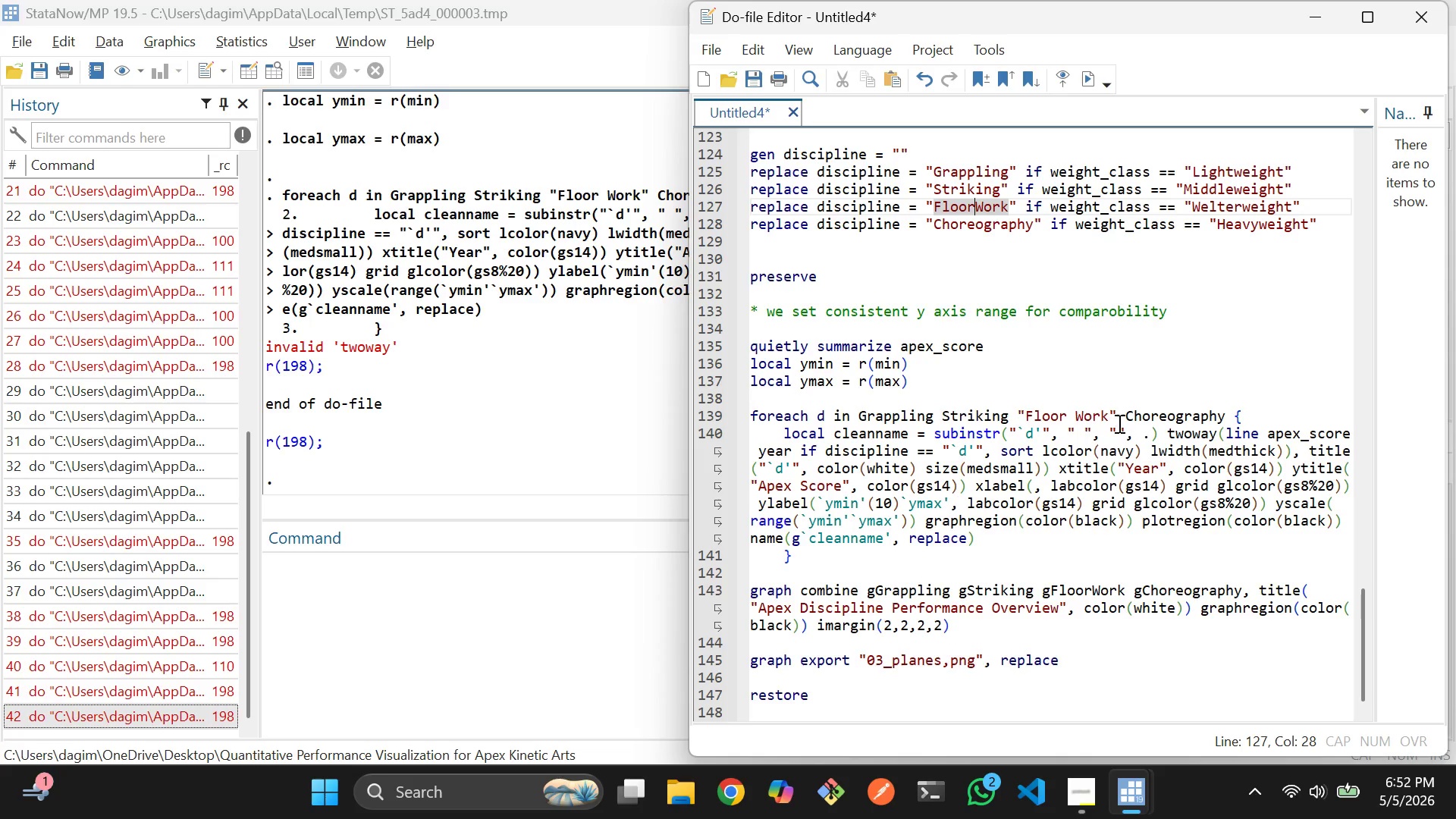 
left_click([1118, 422])
 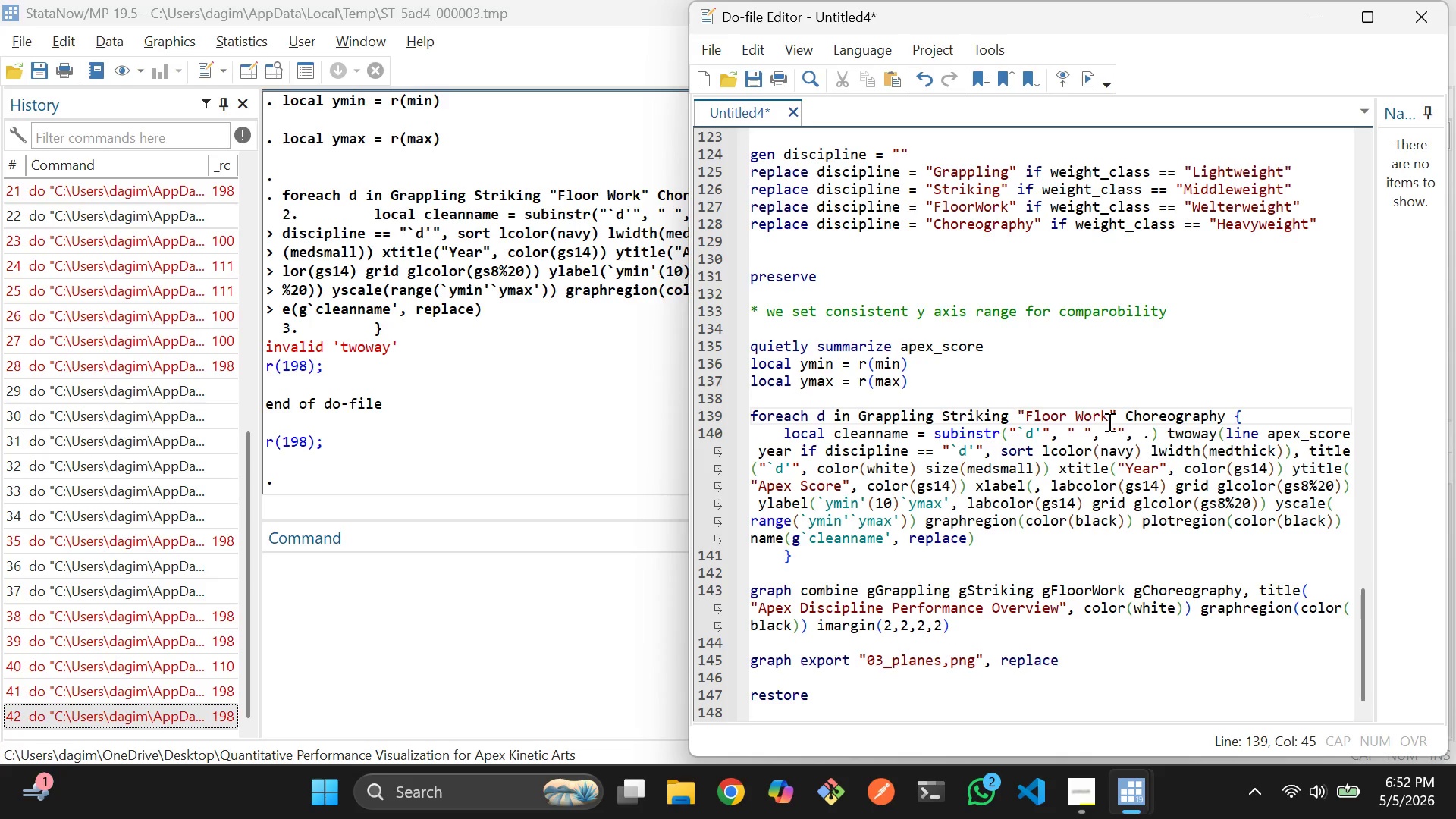 
key(Backspace)
 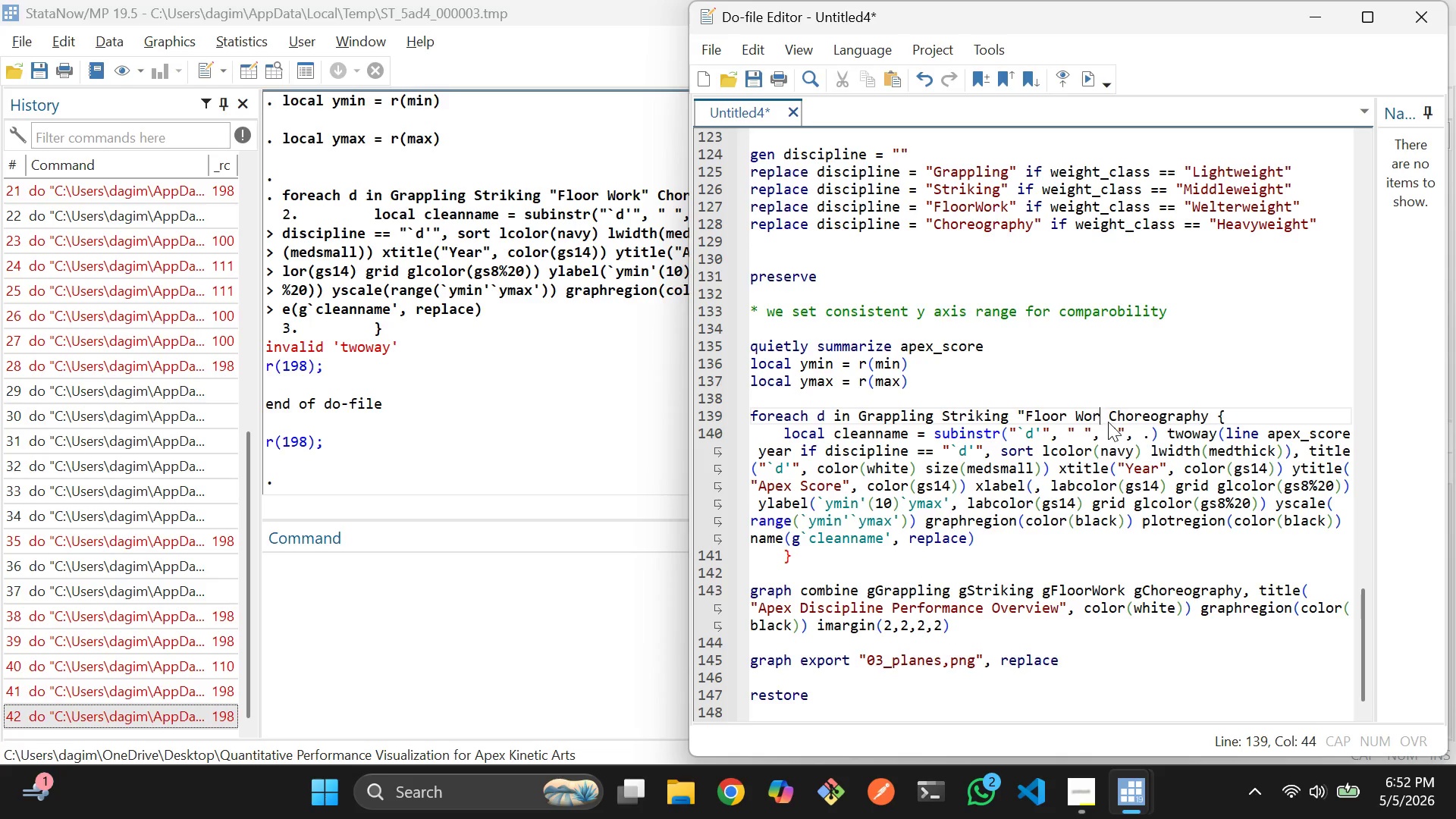 
key(Backspace)
 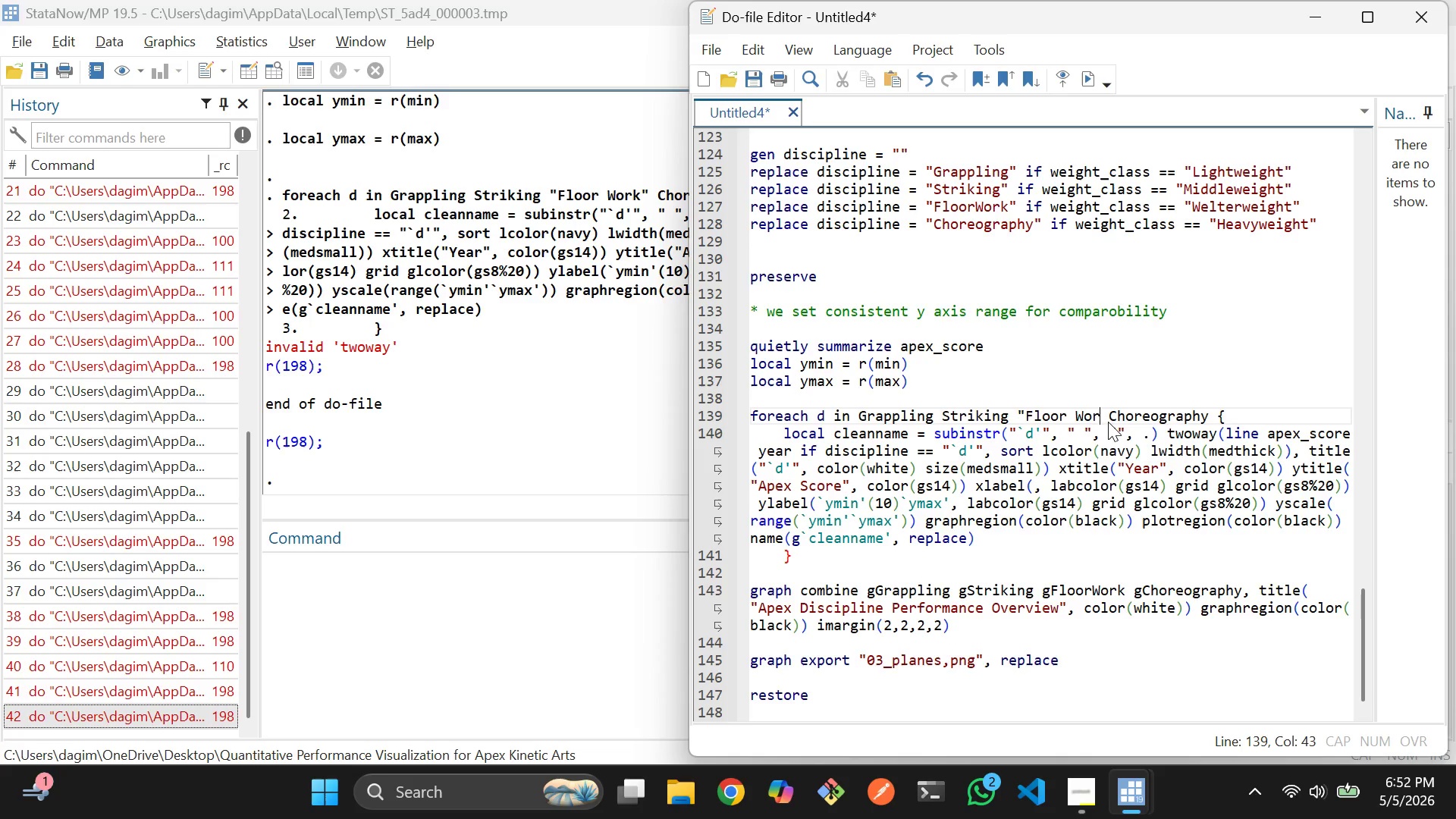 
key(Backspace)
 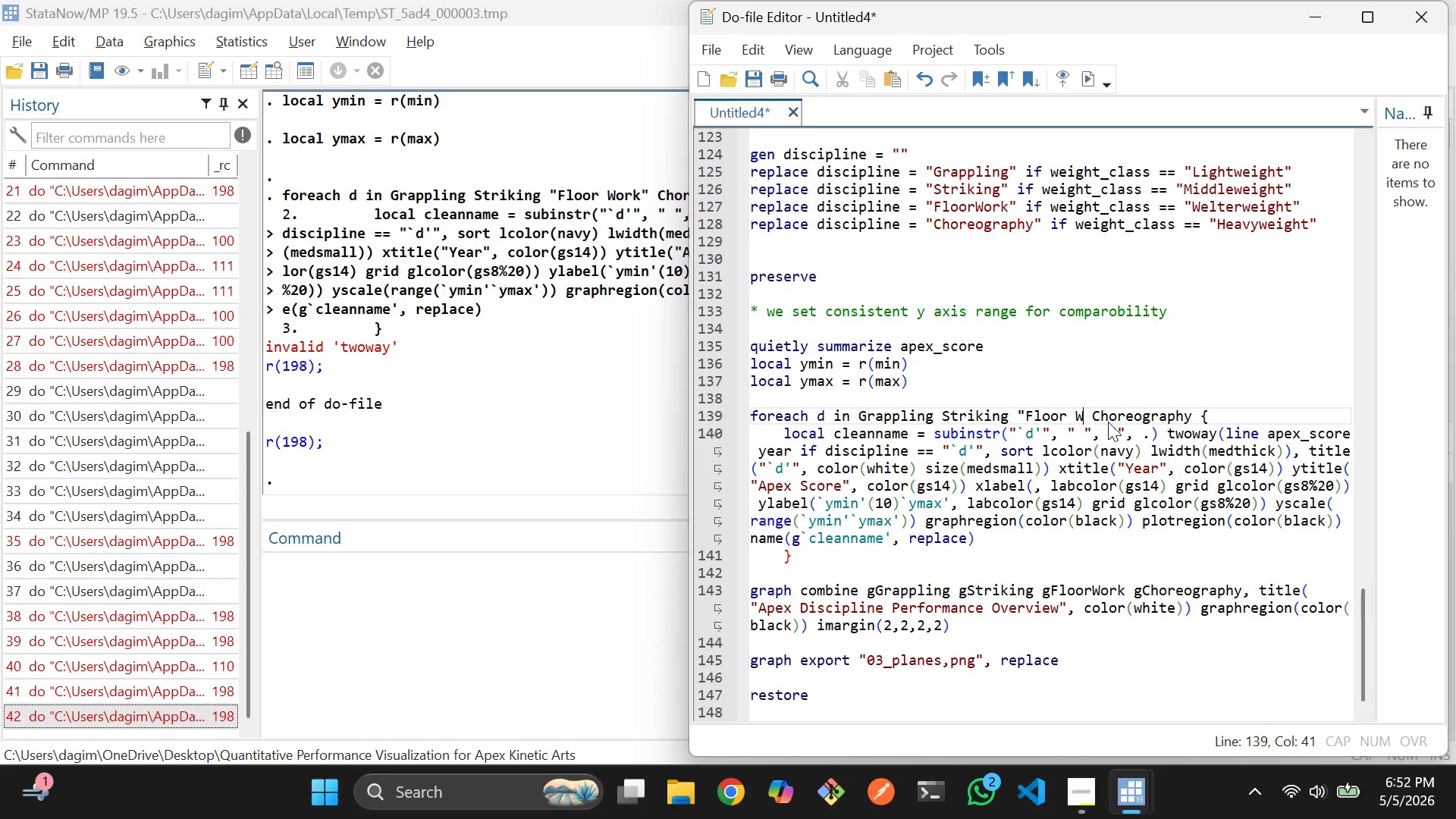 
key(Backspace)
 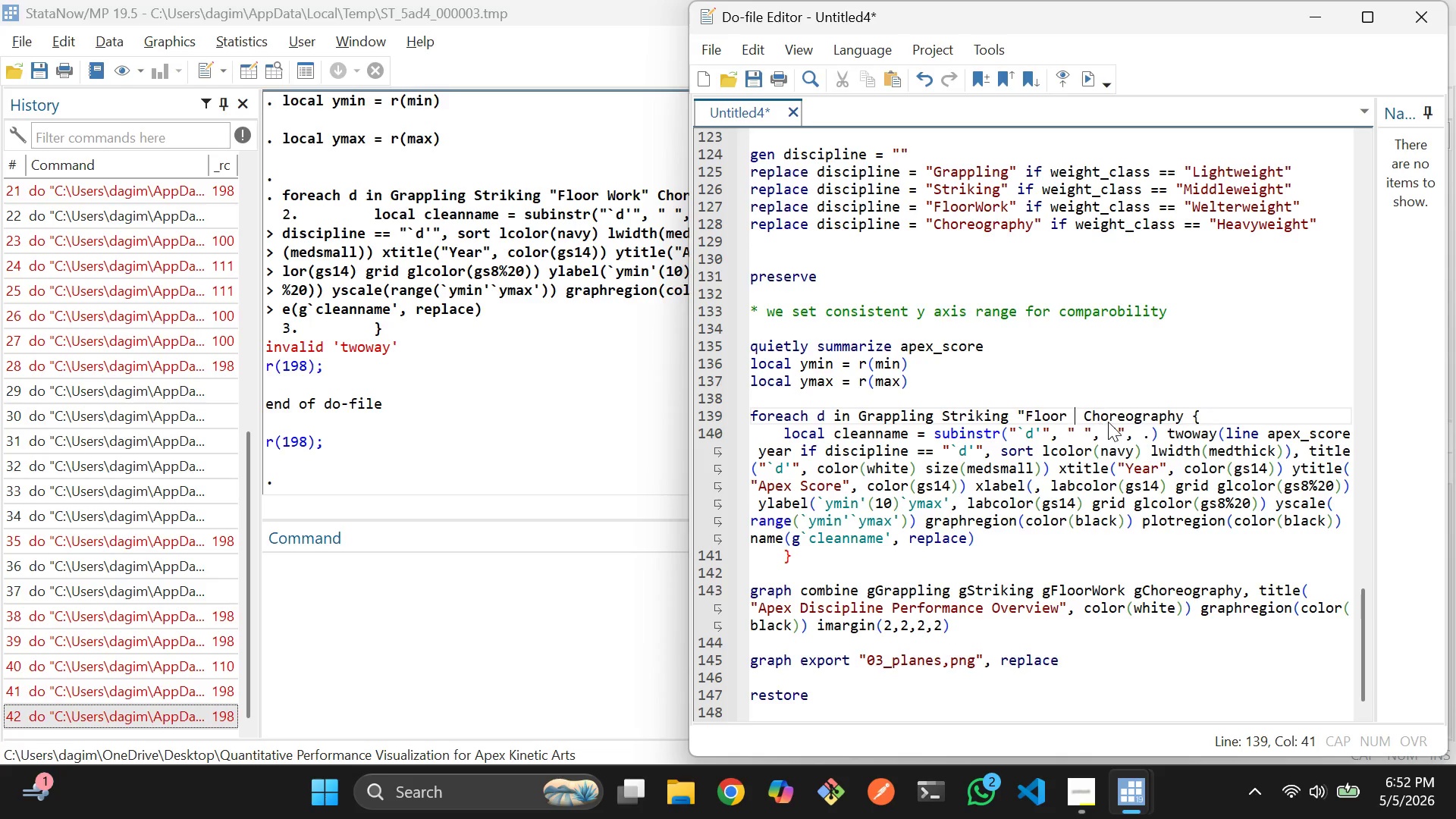 
key(Backspace)
 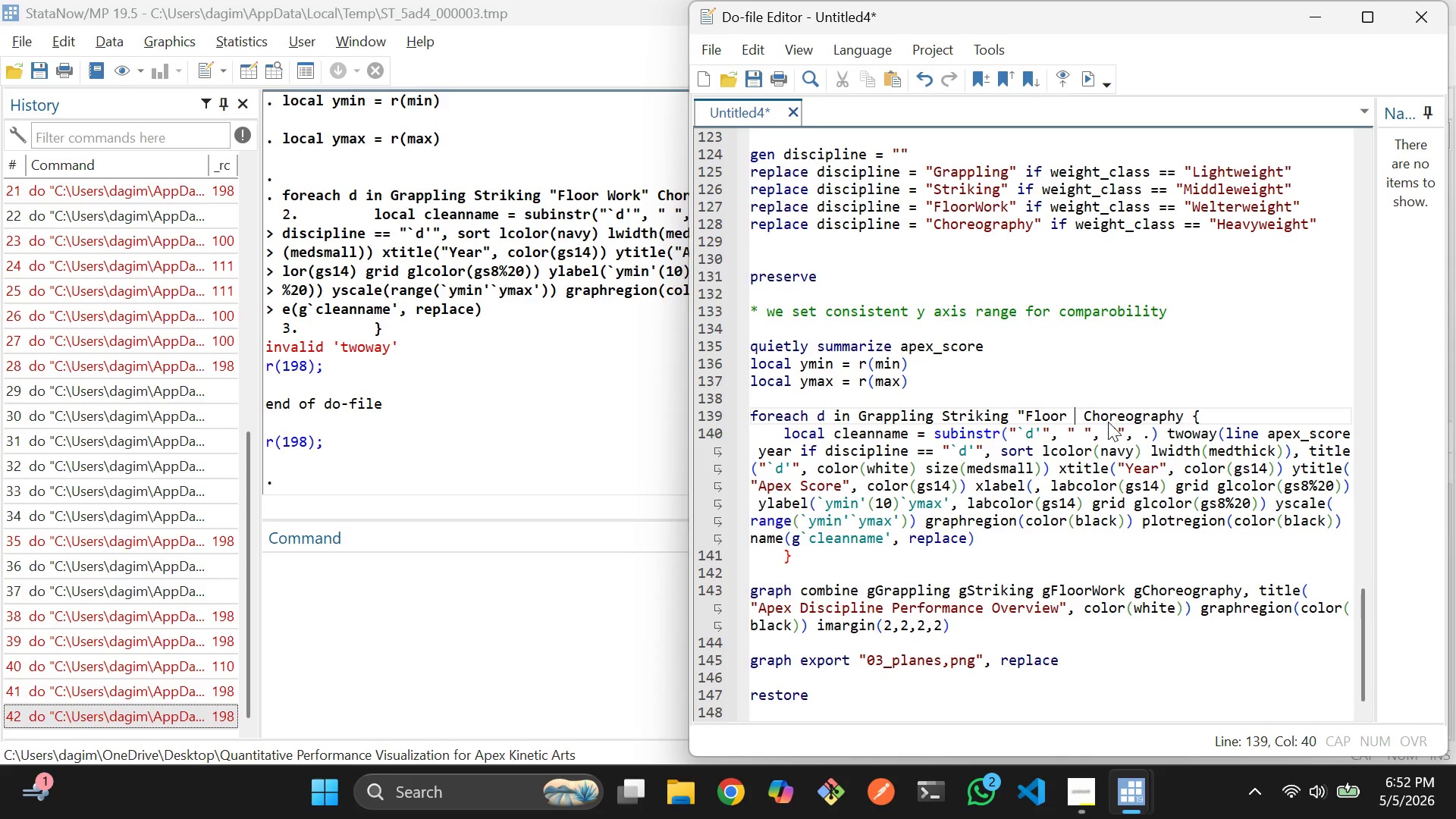 
key(Backspace)
 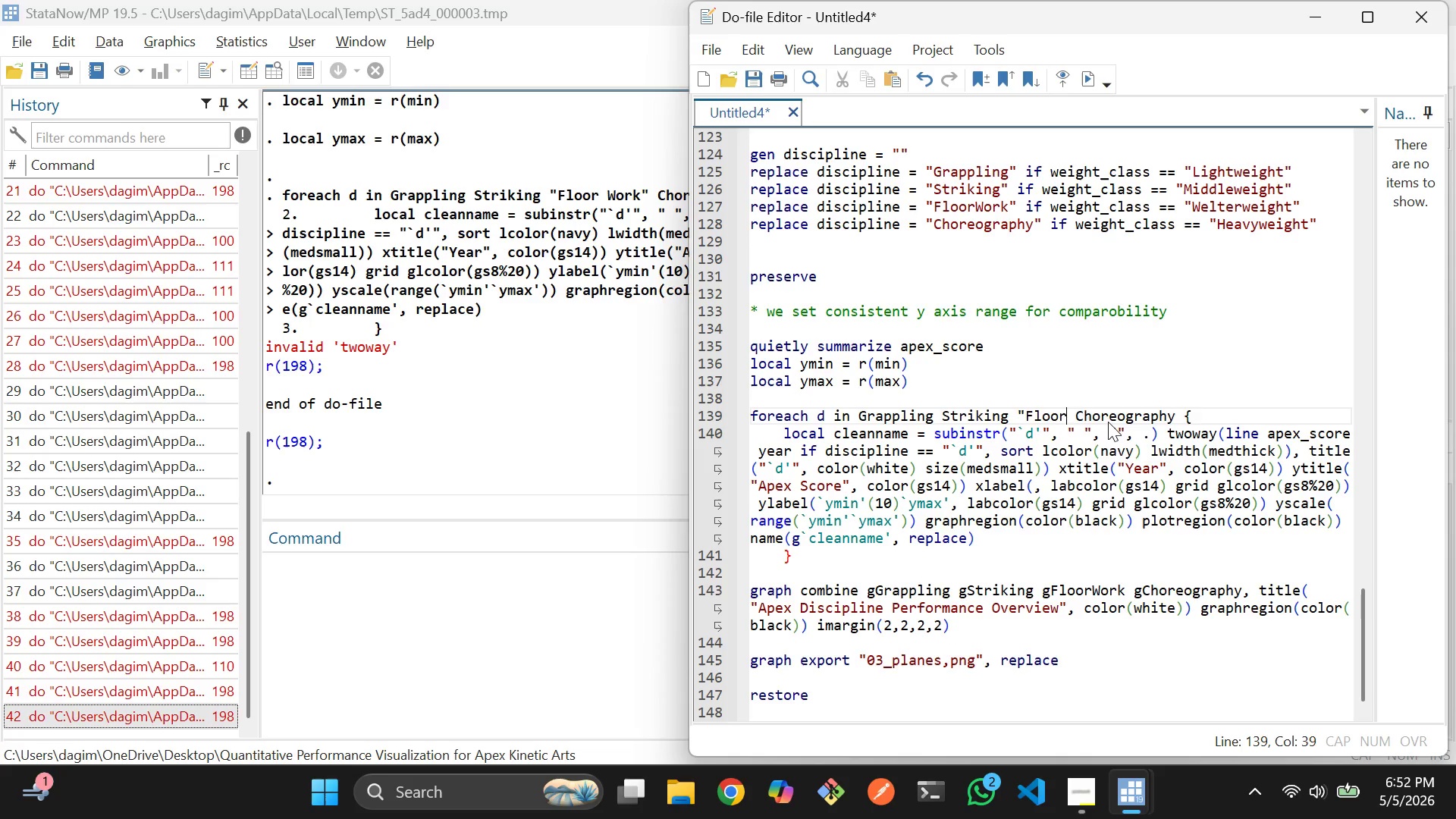 
key(Backspace)
 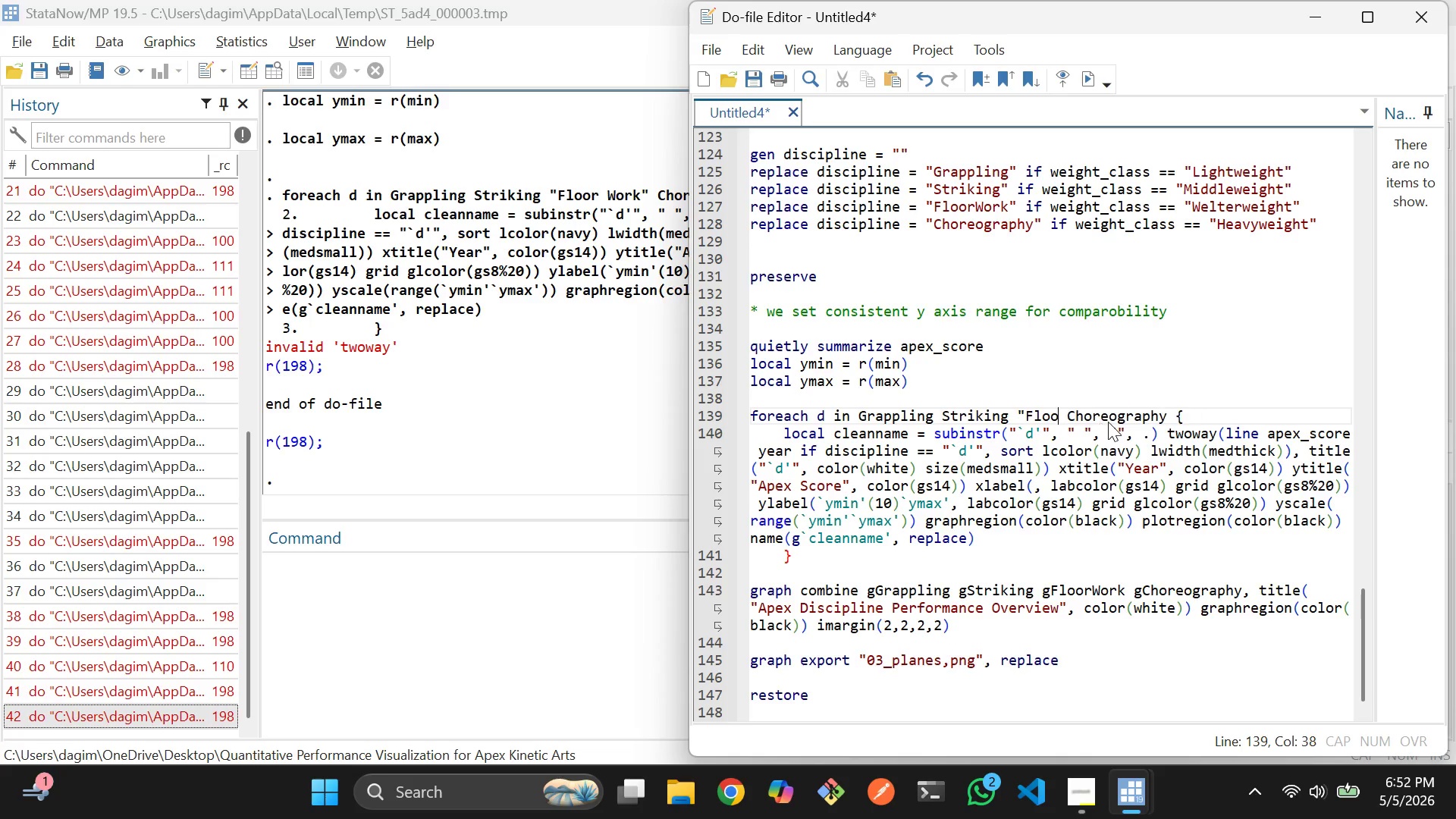 
key(Backspace)
 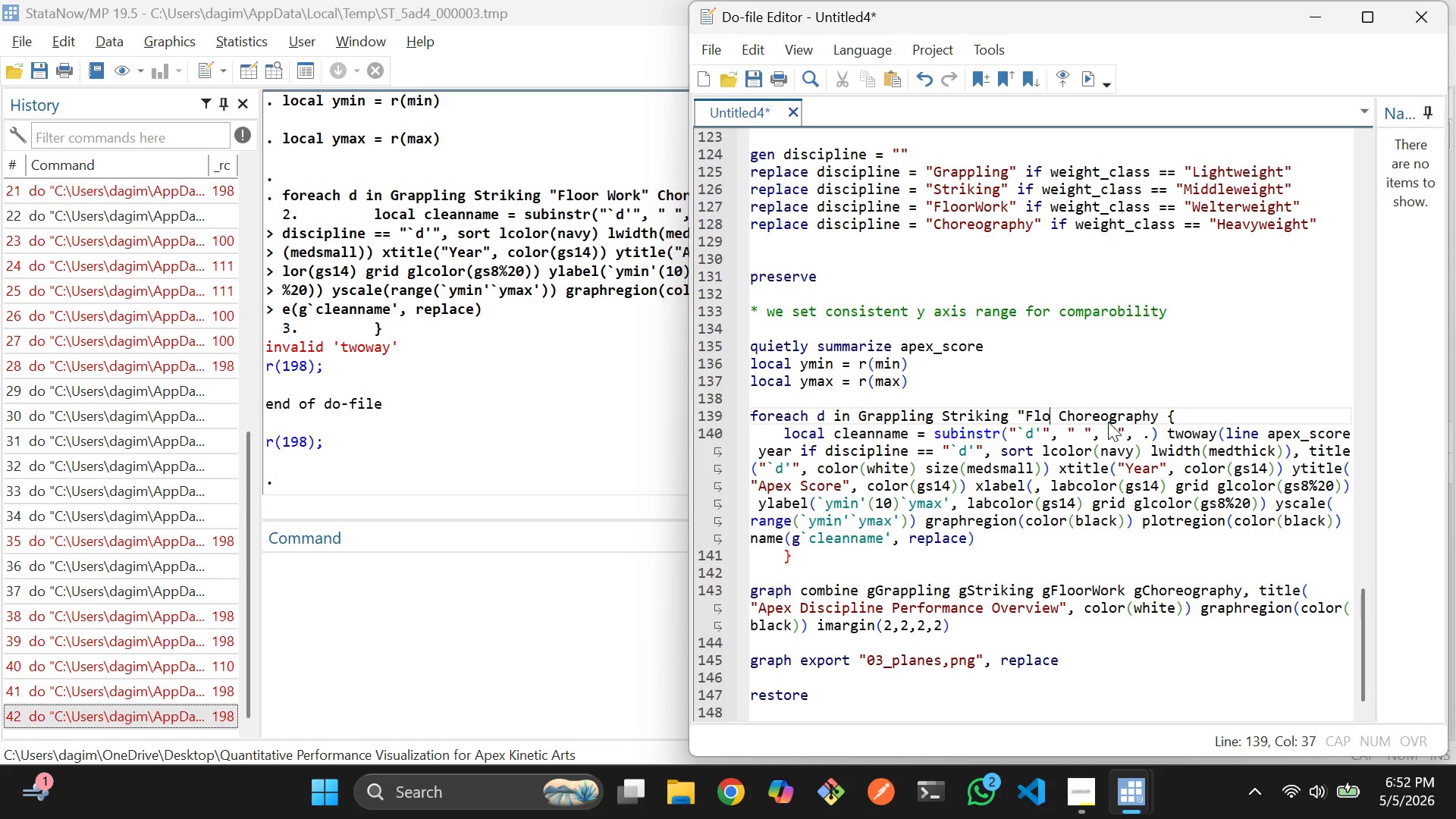 
key(Backspace)
 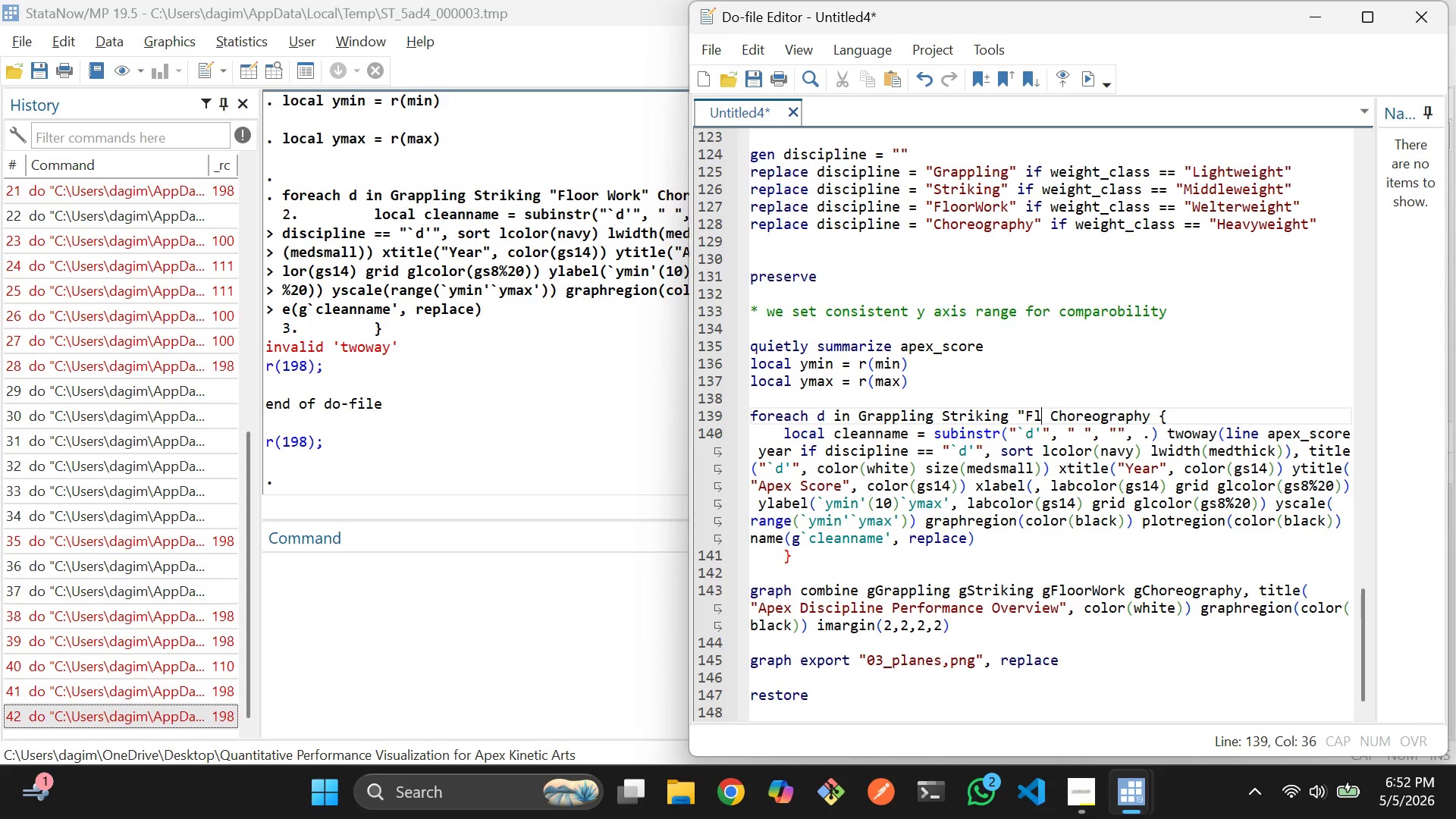 
key(Backspace)
 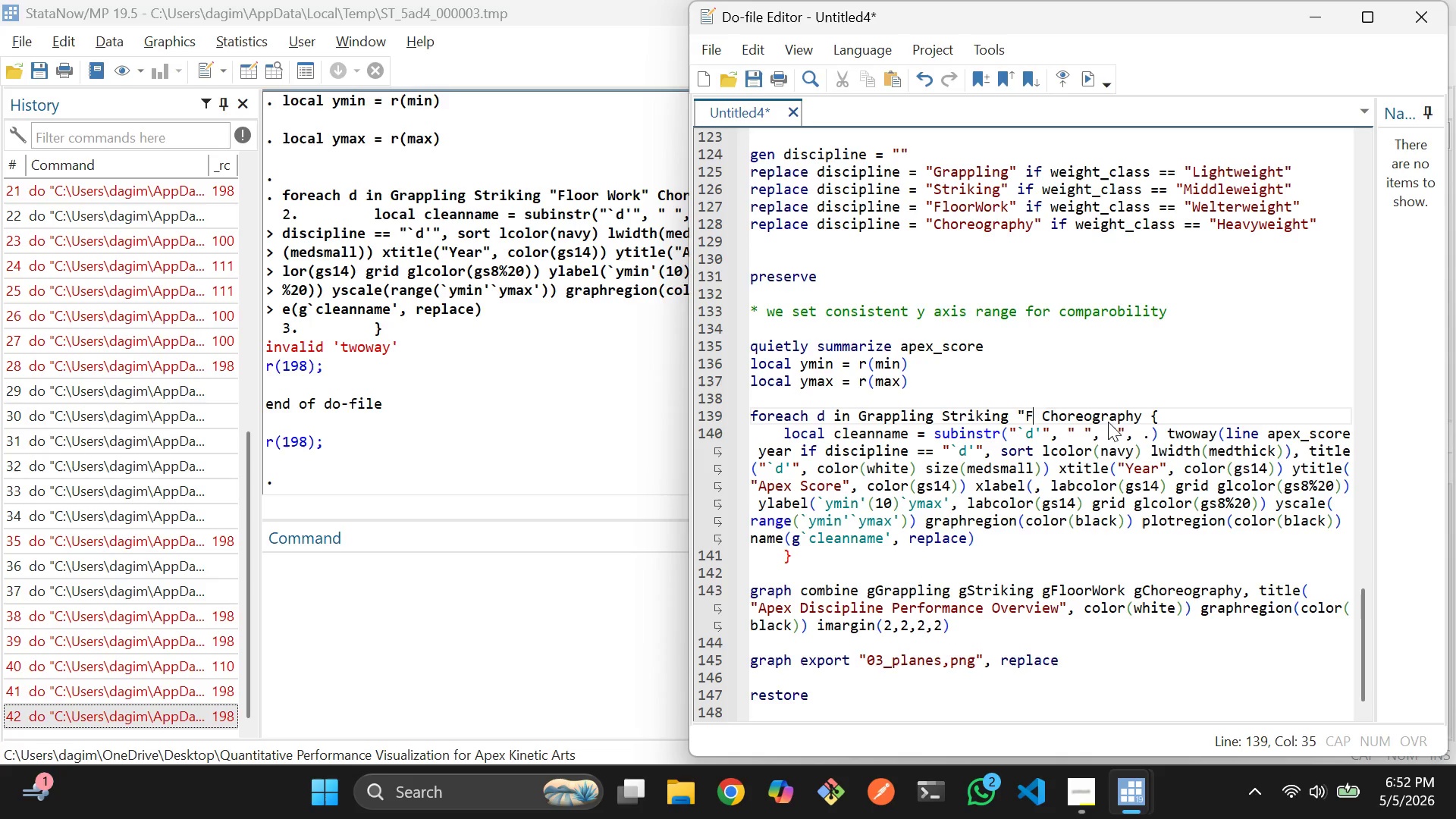 
key(Backspace)
 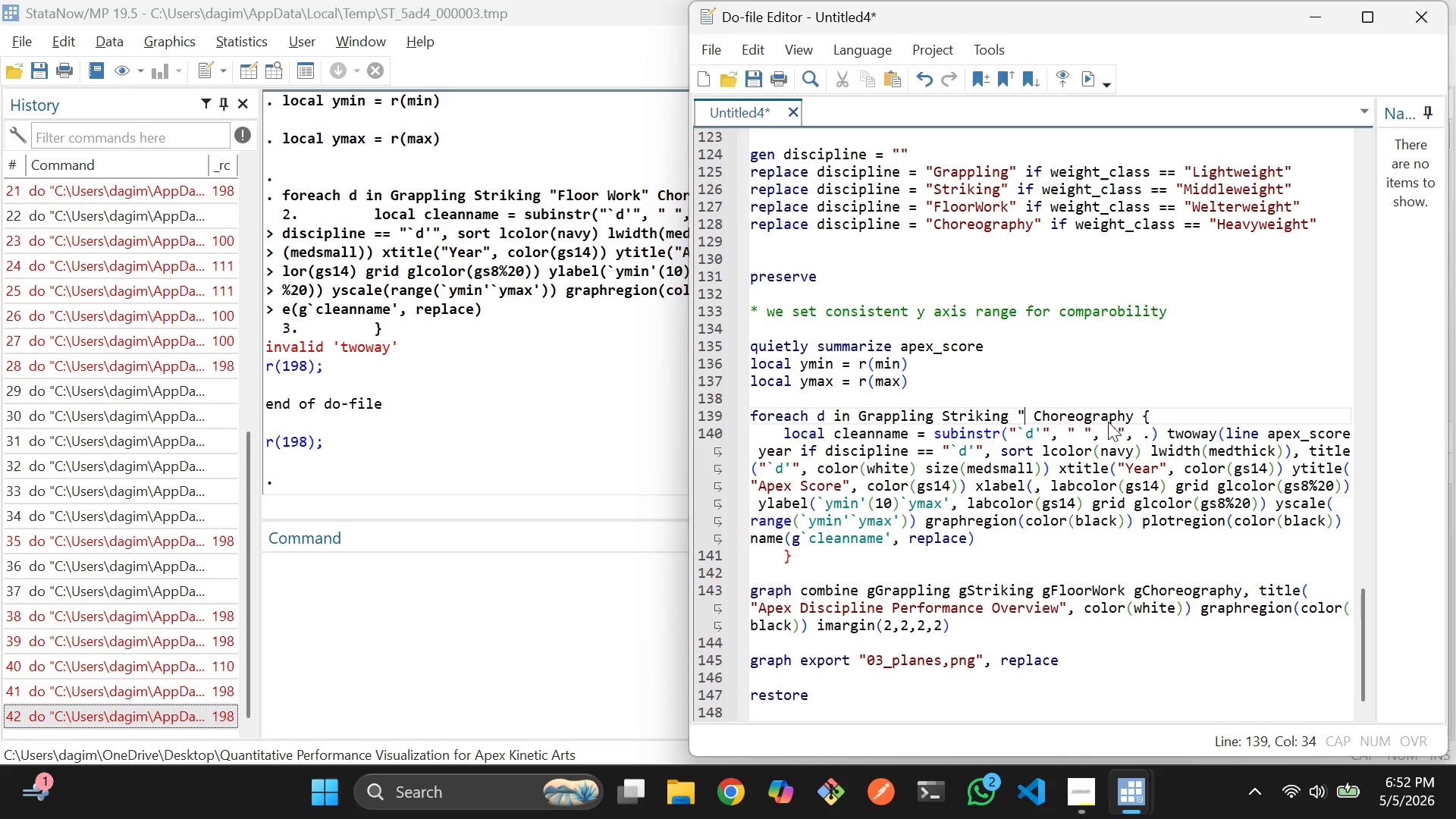 
key(Backspace)
 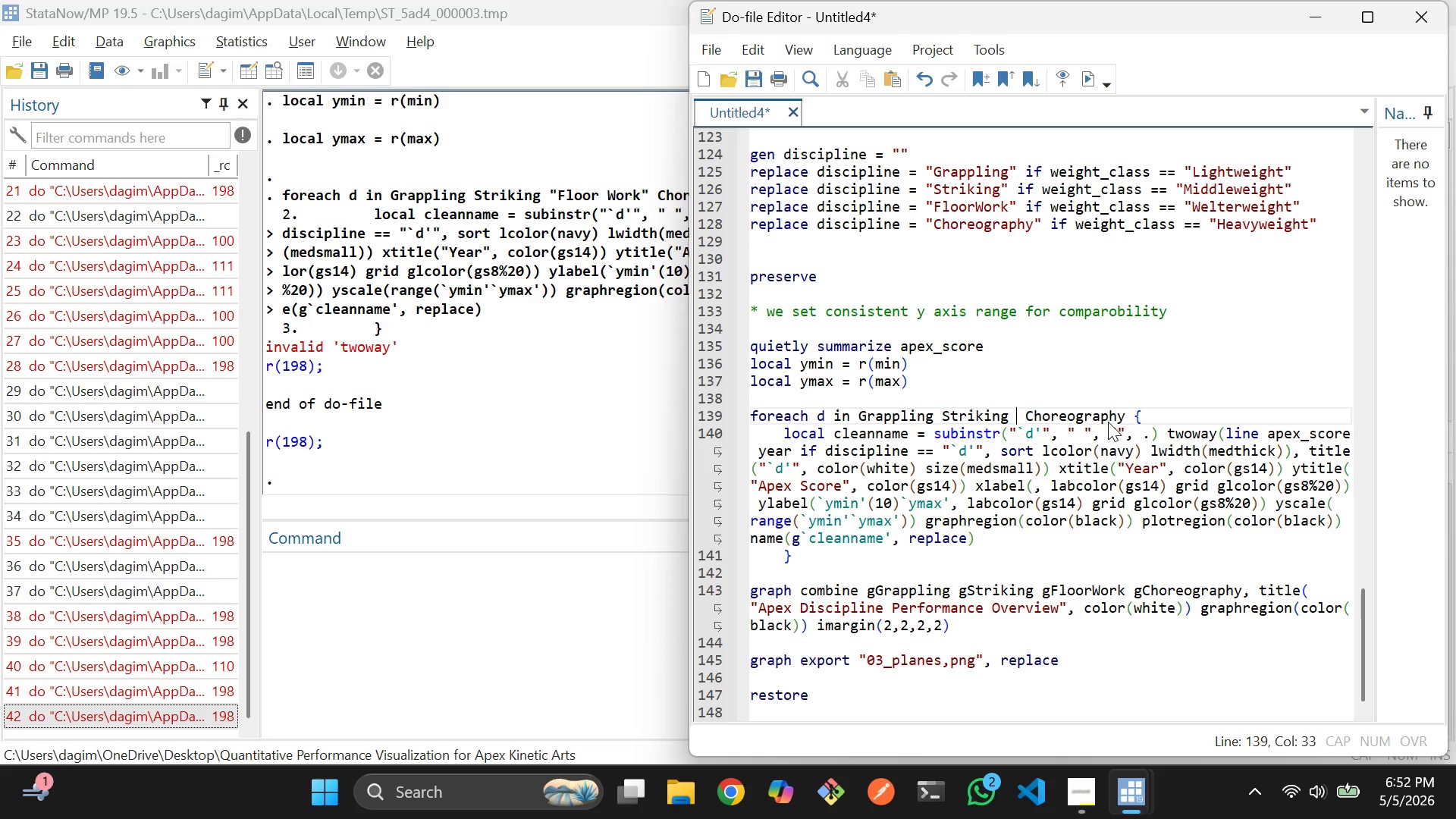 
key(Shift+F)
 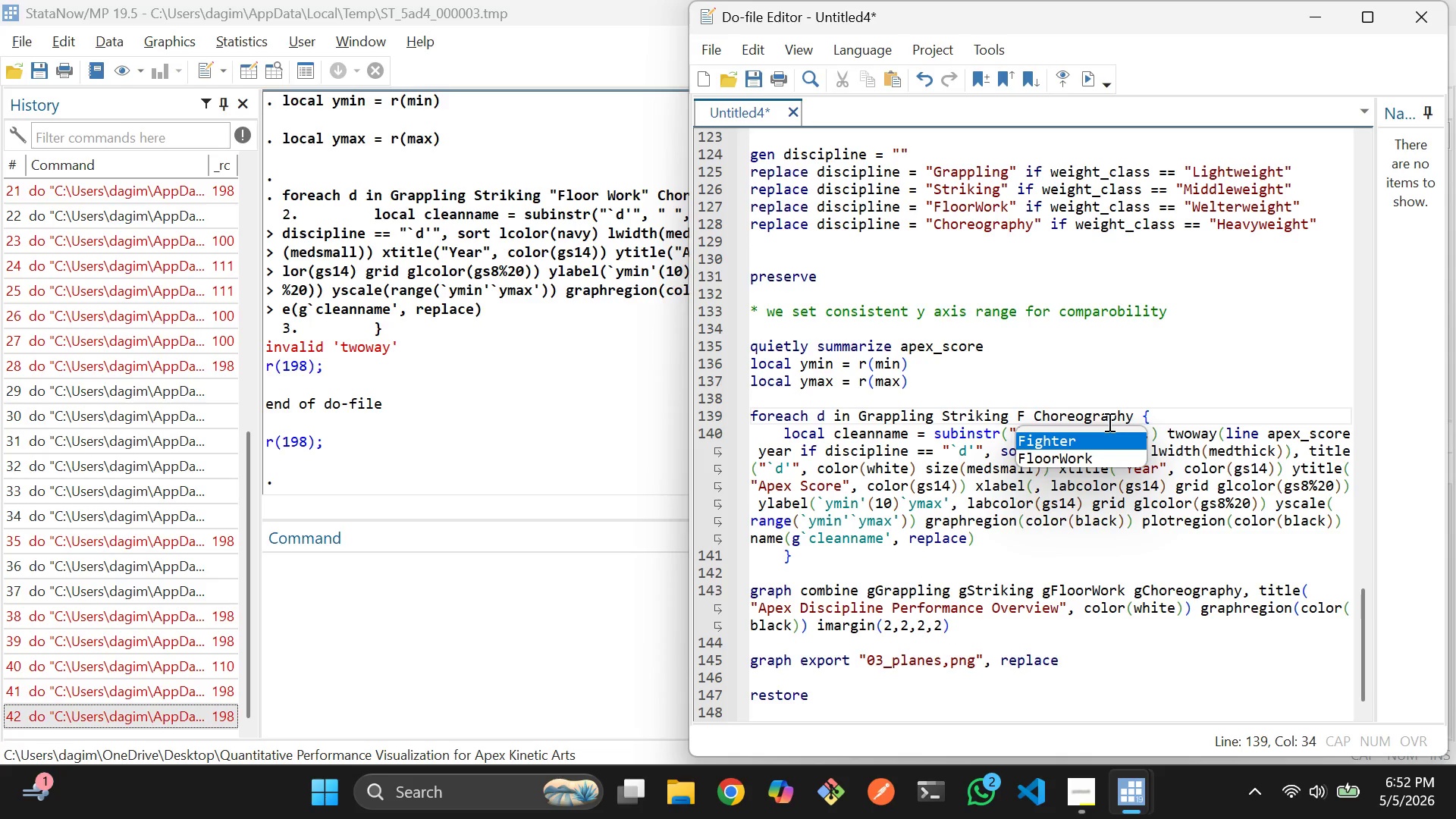 
key(ArrowDown)
 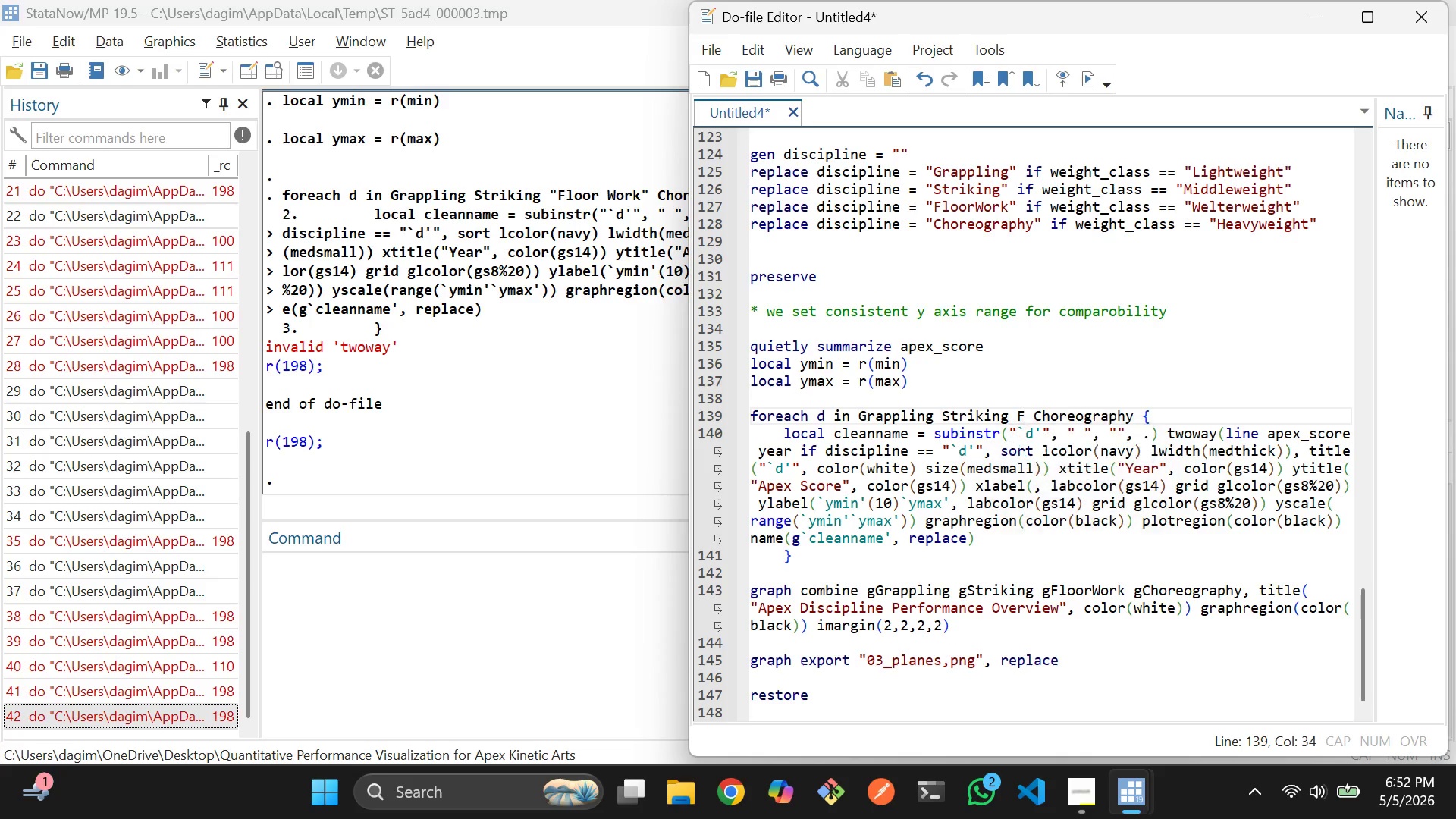 
key(Enter)
 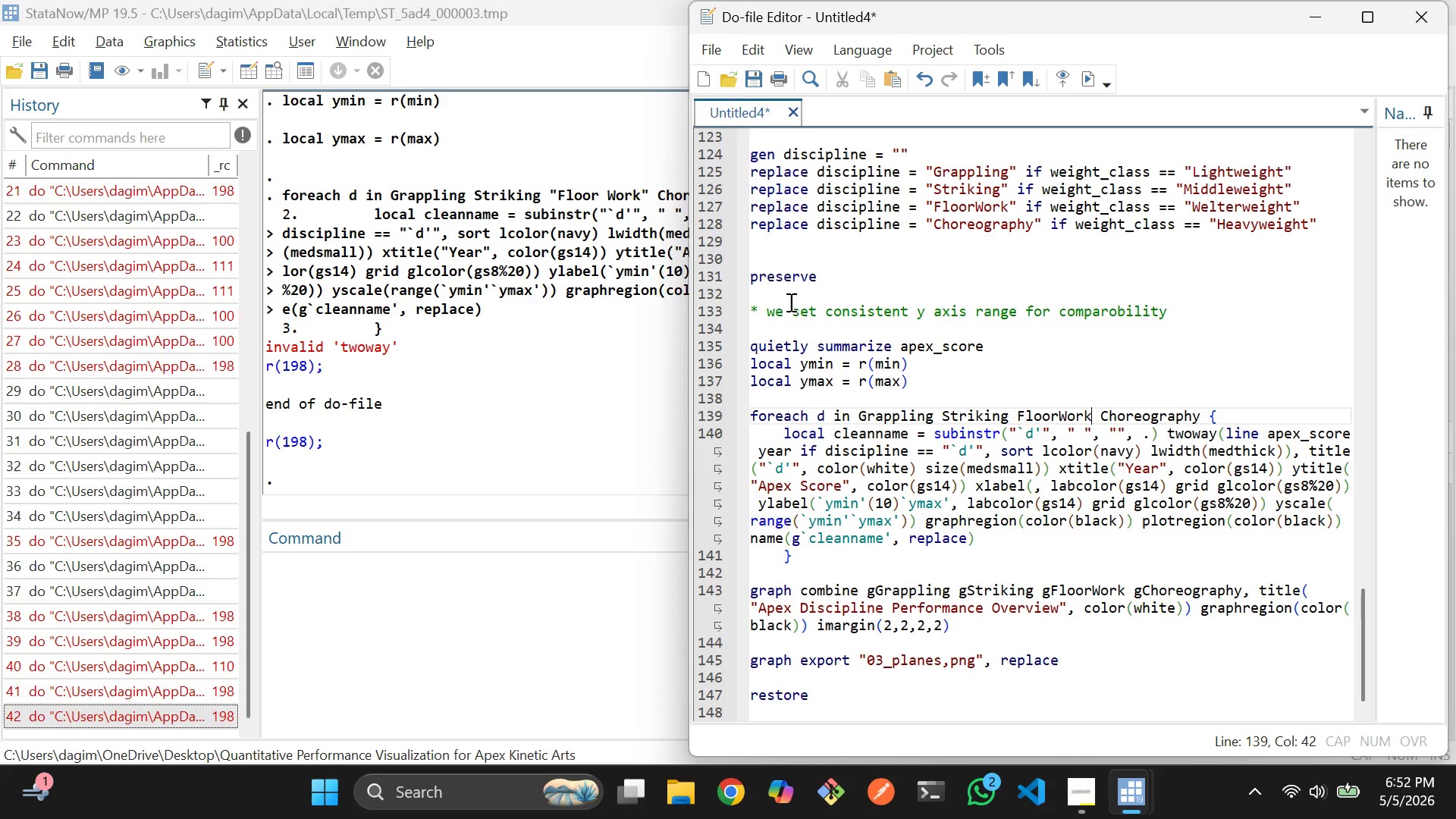 
left_click_drag(start_coordinate=[774, 255], to_coordinate=[909, 585])
 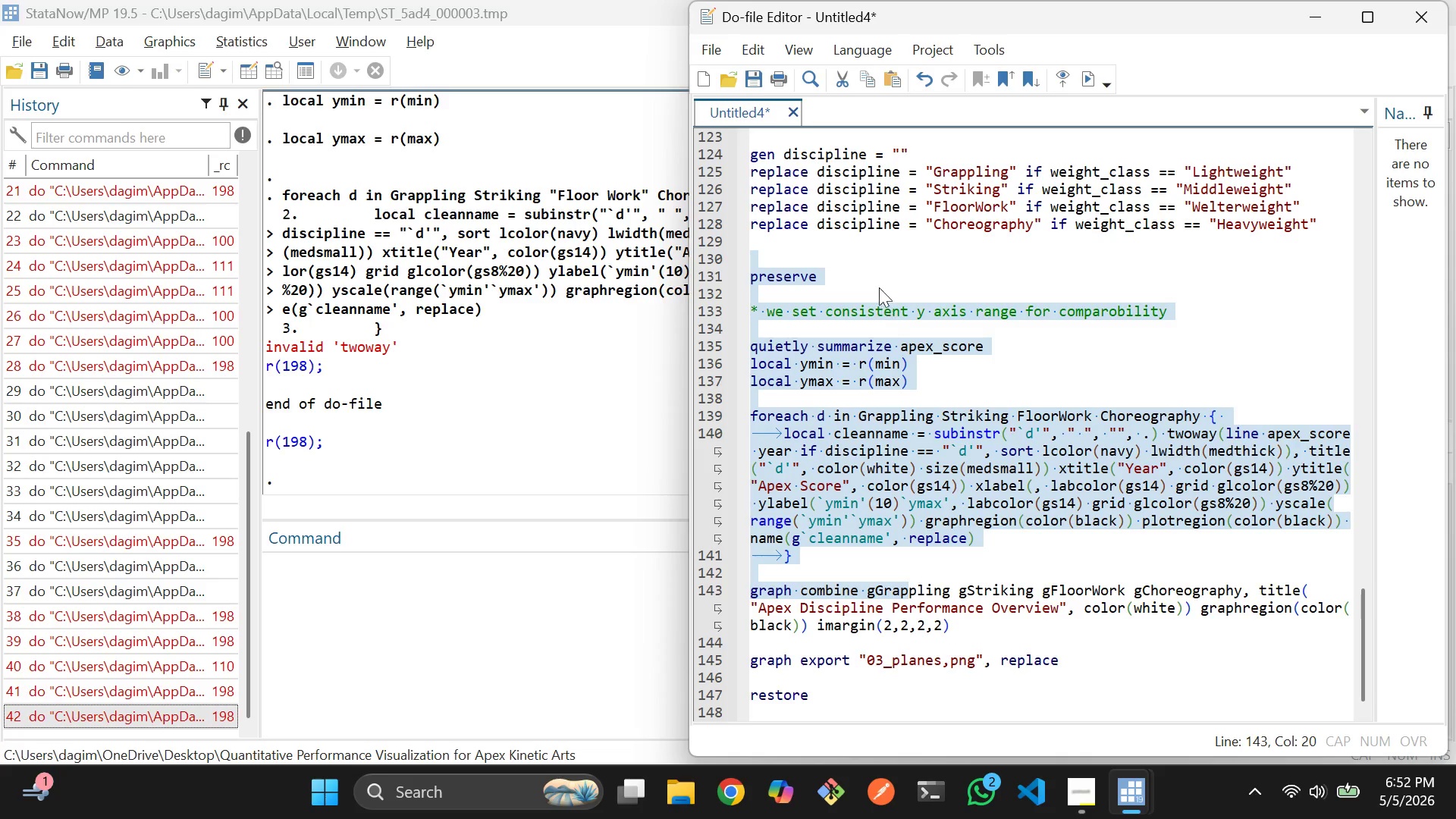 
left_click([872, 268])
 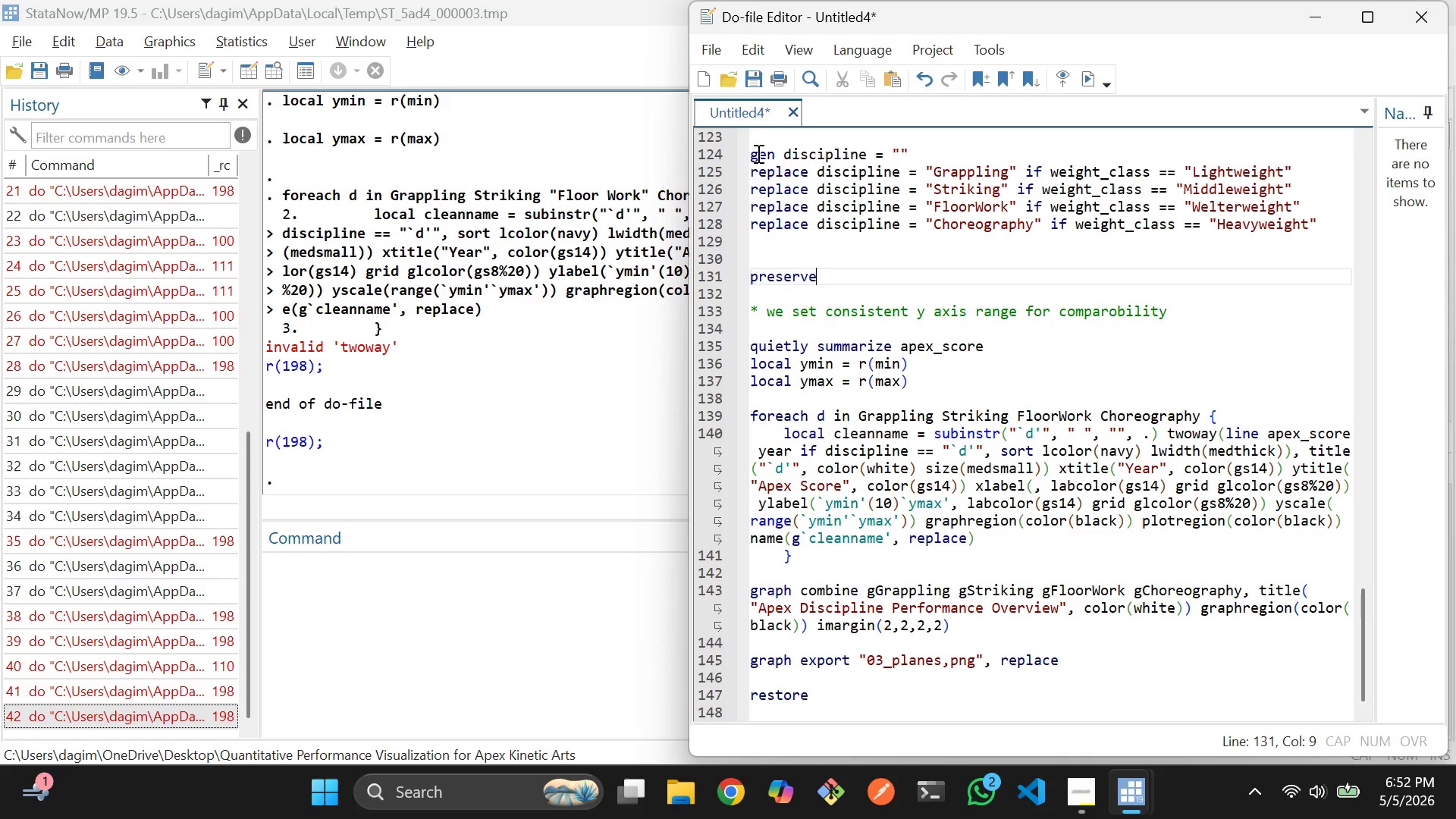 
left_click_drag(start_coordinate=[756, 152], to_coordinate=[824, 285])
 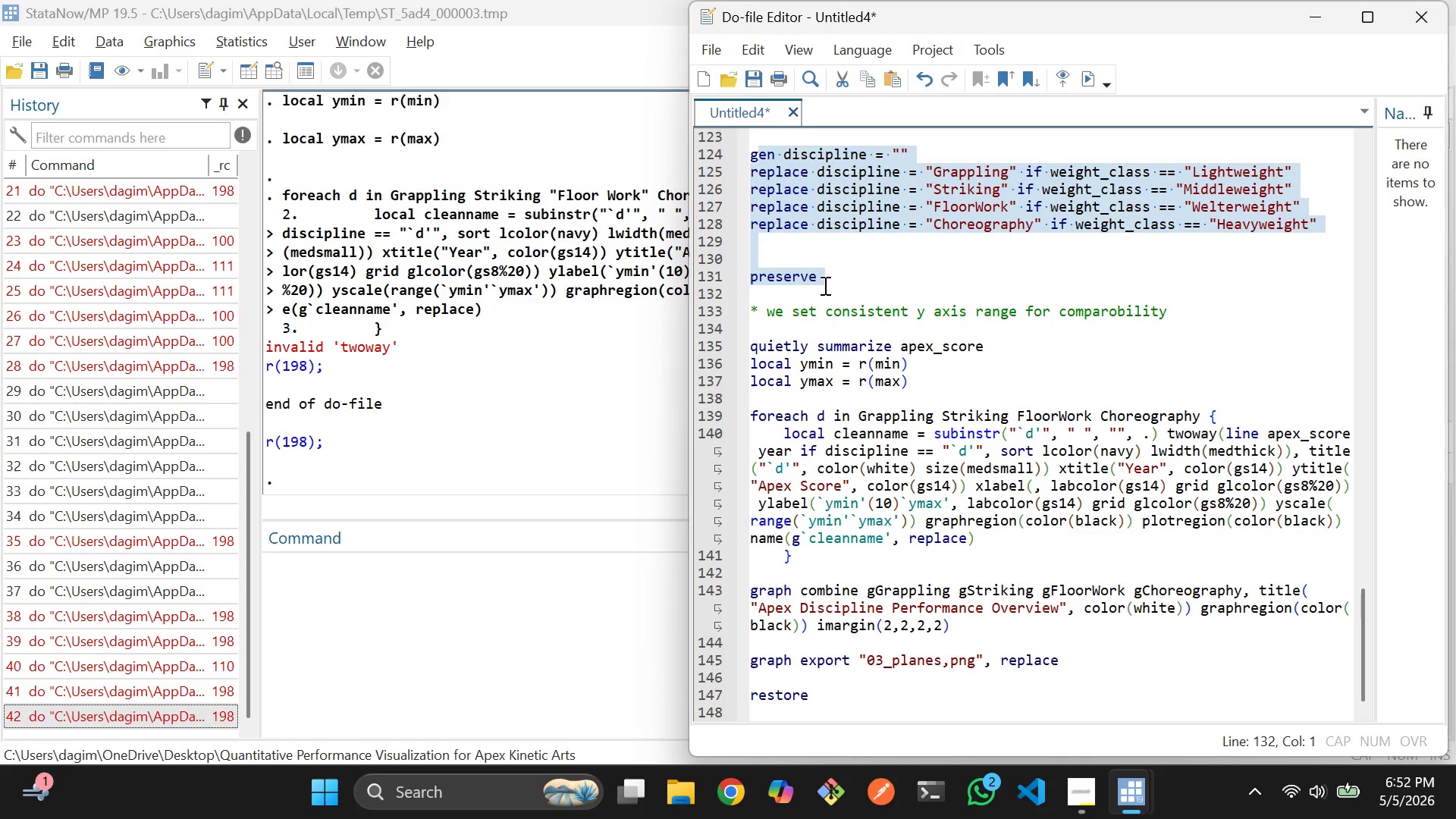 
key(Control+D)
 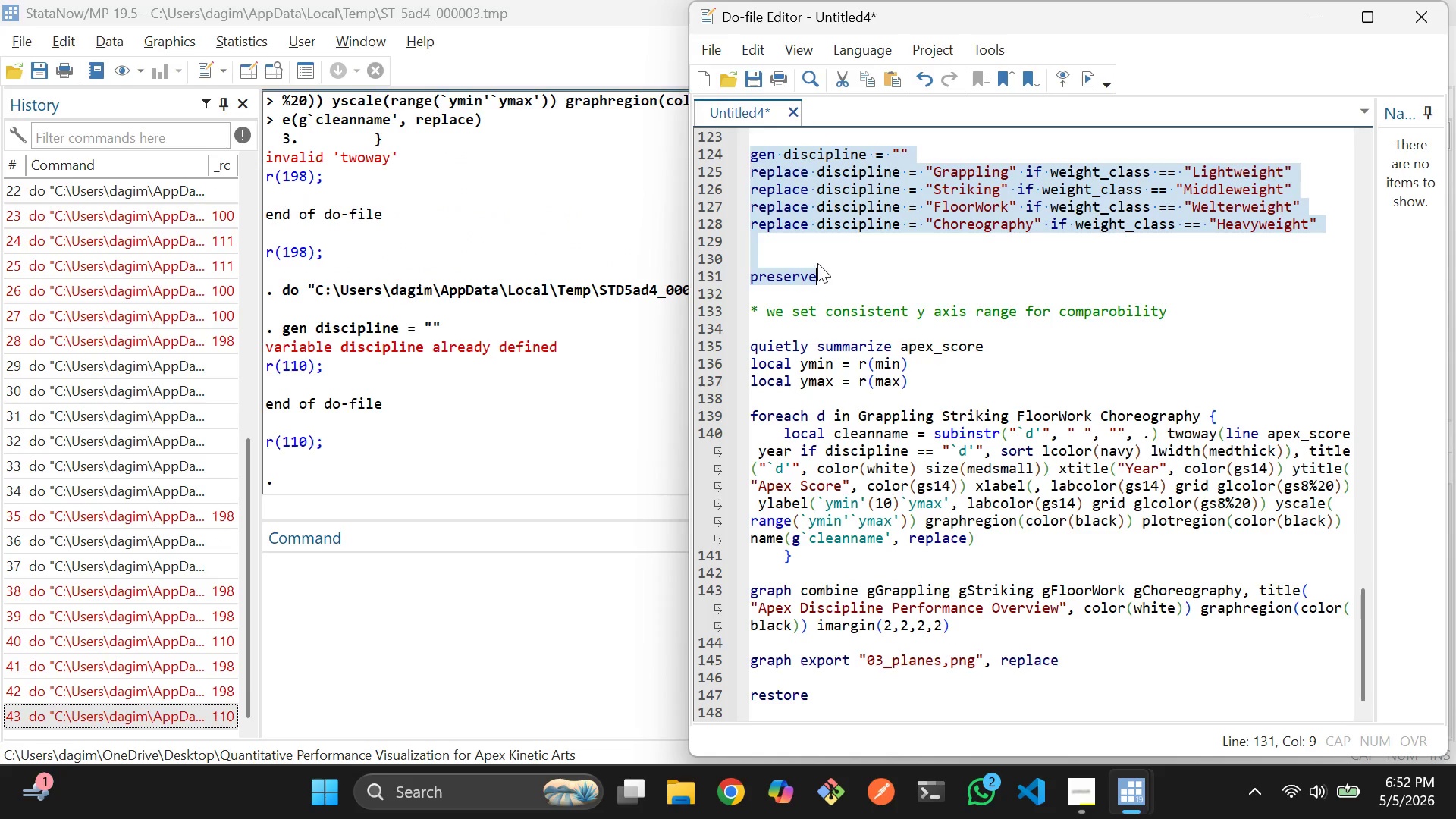 
left_click([817, 259])
 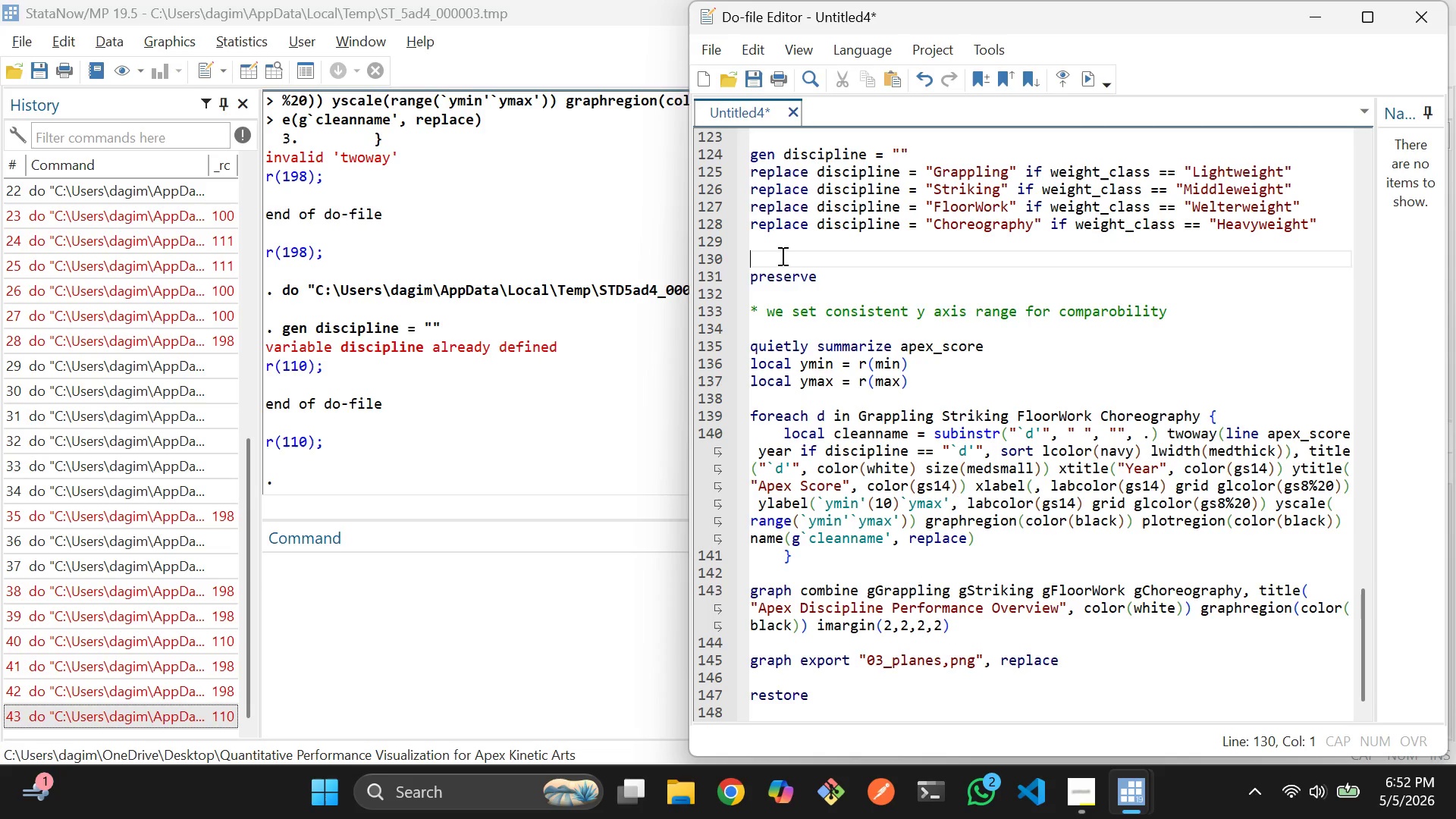 
left_click_drag(start_coordinate=[781, 256], to_coordinate=[949, 692])
 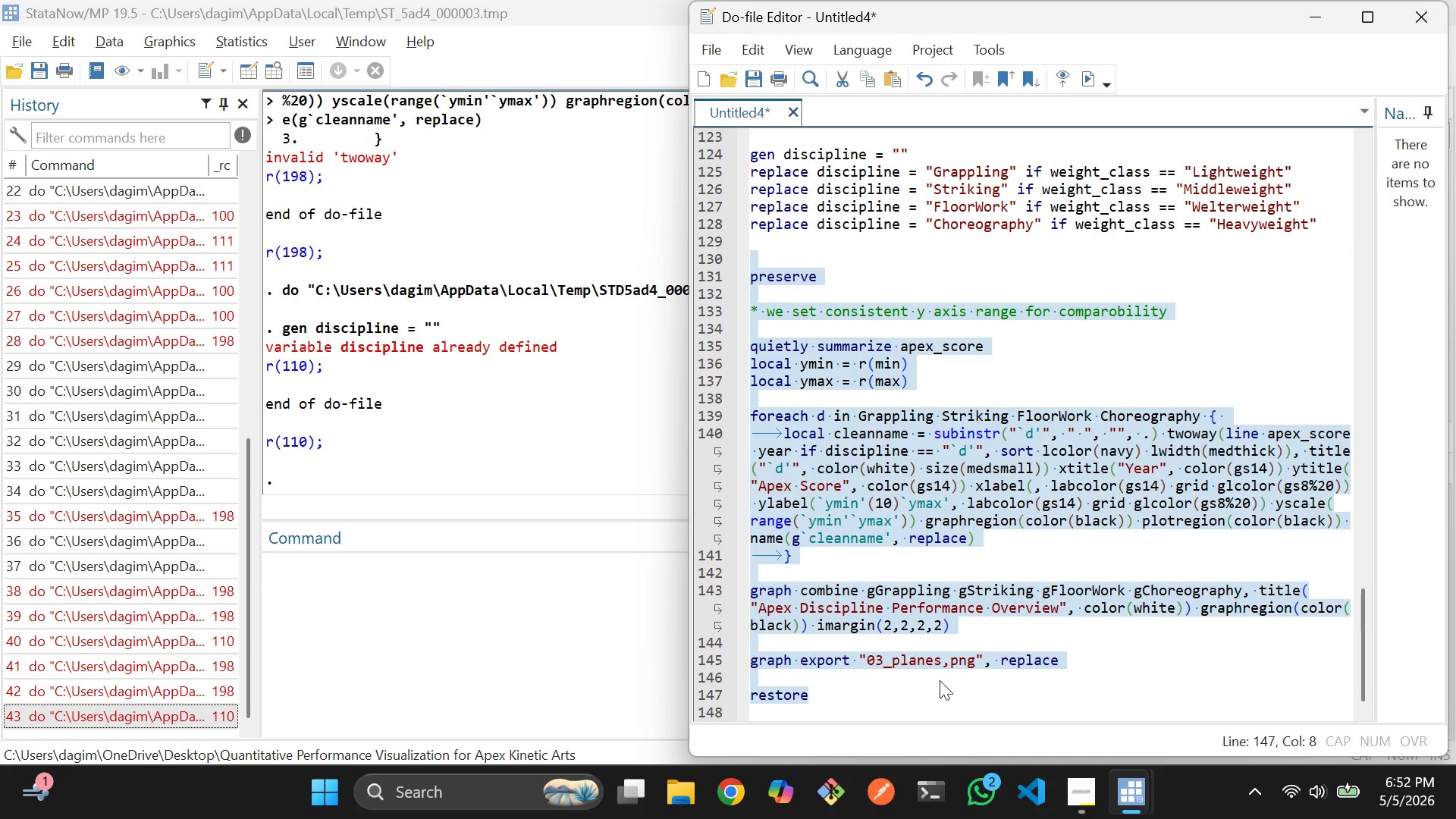 
key(Control+D)
 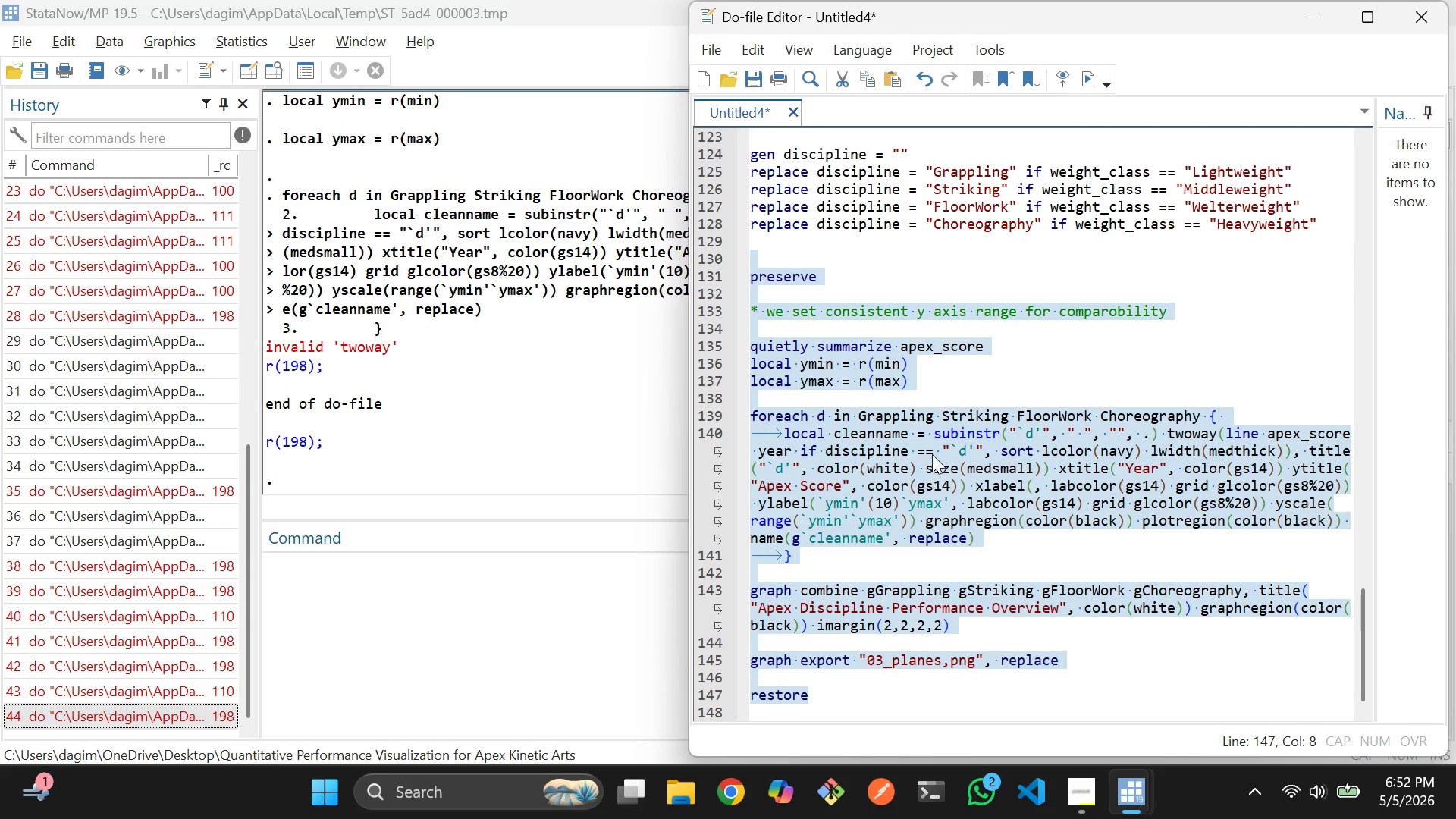 
scroll: coordinate [932, 451], scroll_direction: up, amount: 5.0
 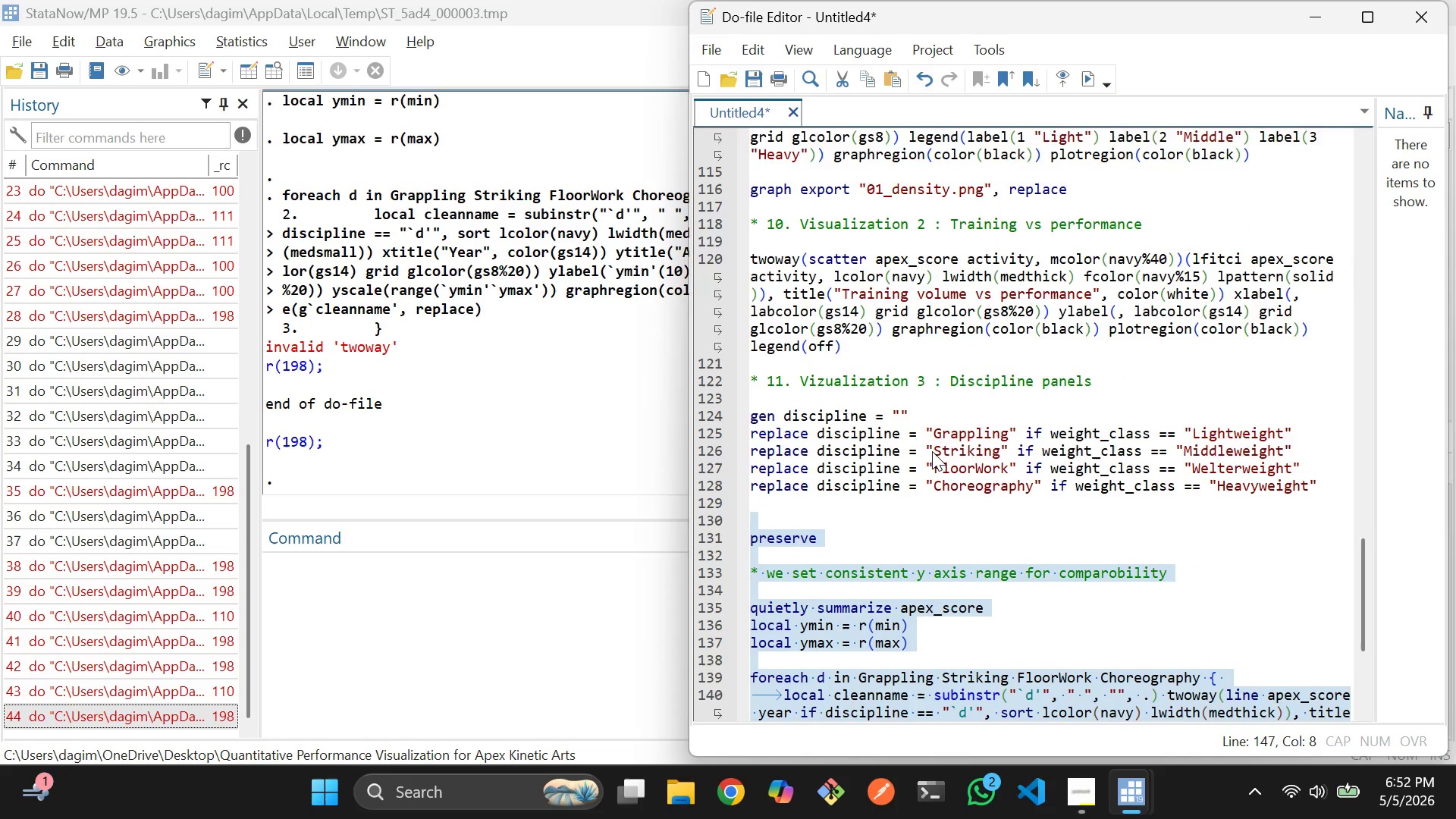 
scroll: coordinate [932, 451], scroll_direction: down, amount: 3.0
 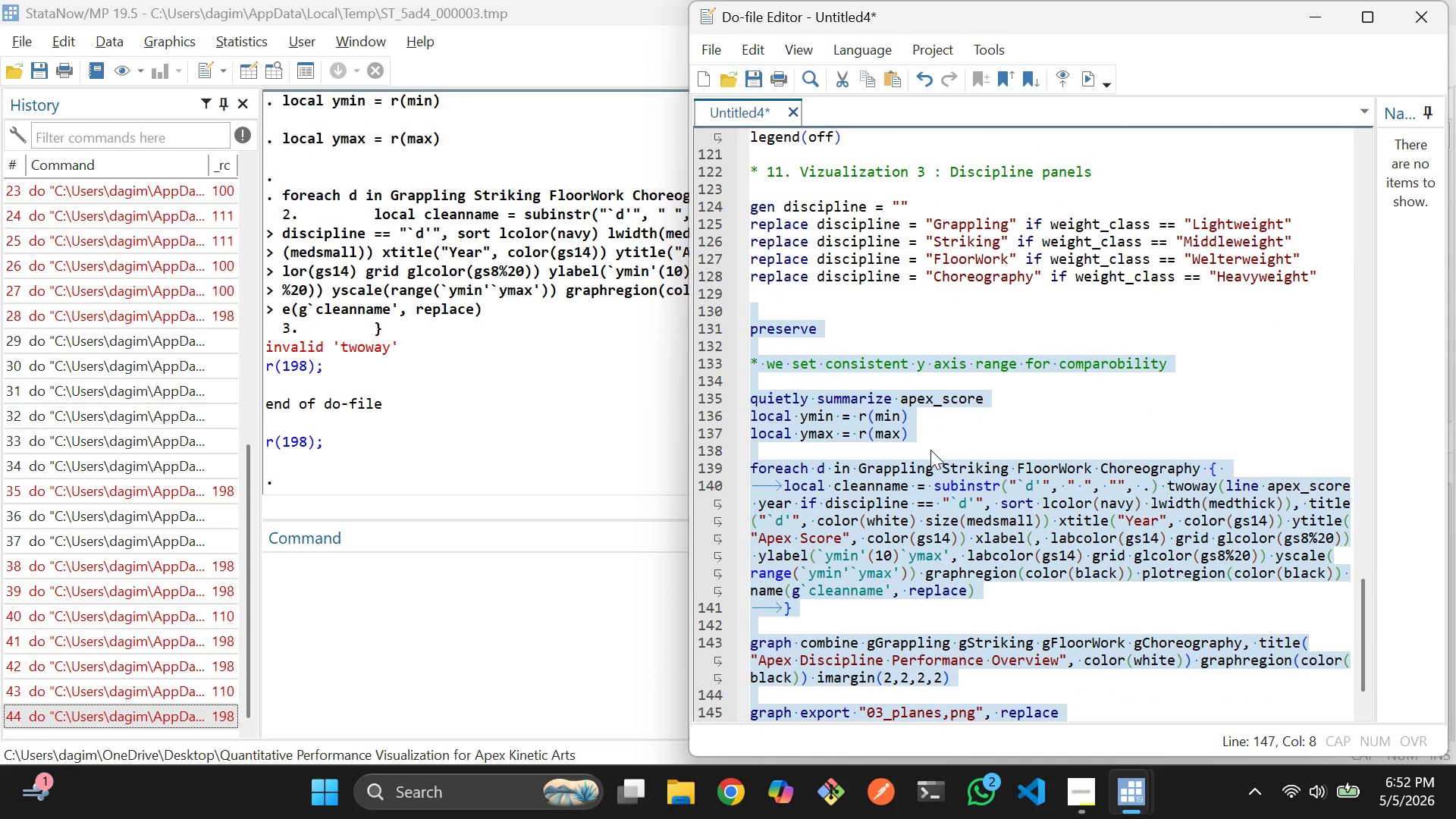 
left_click([1018, 313])
 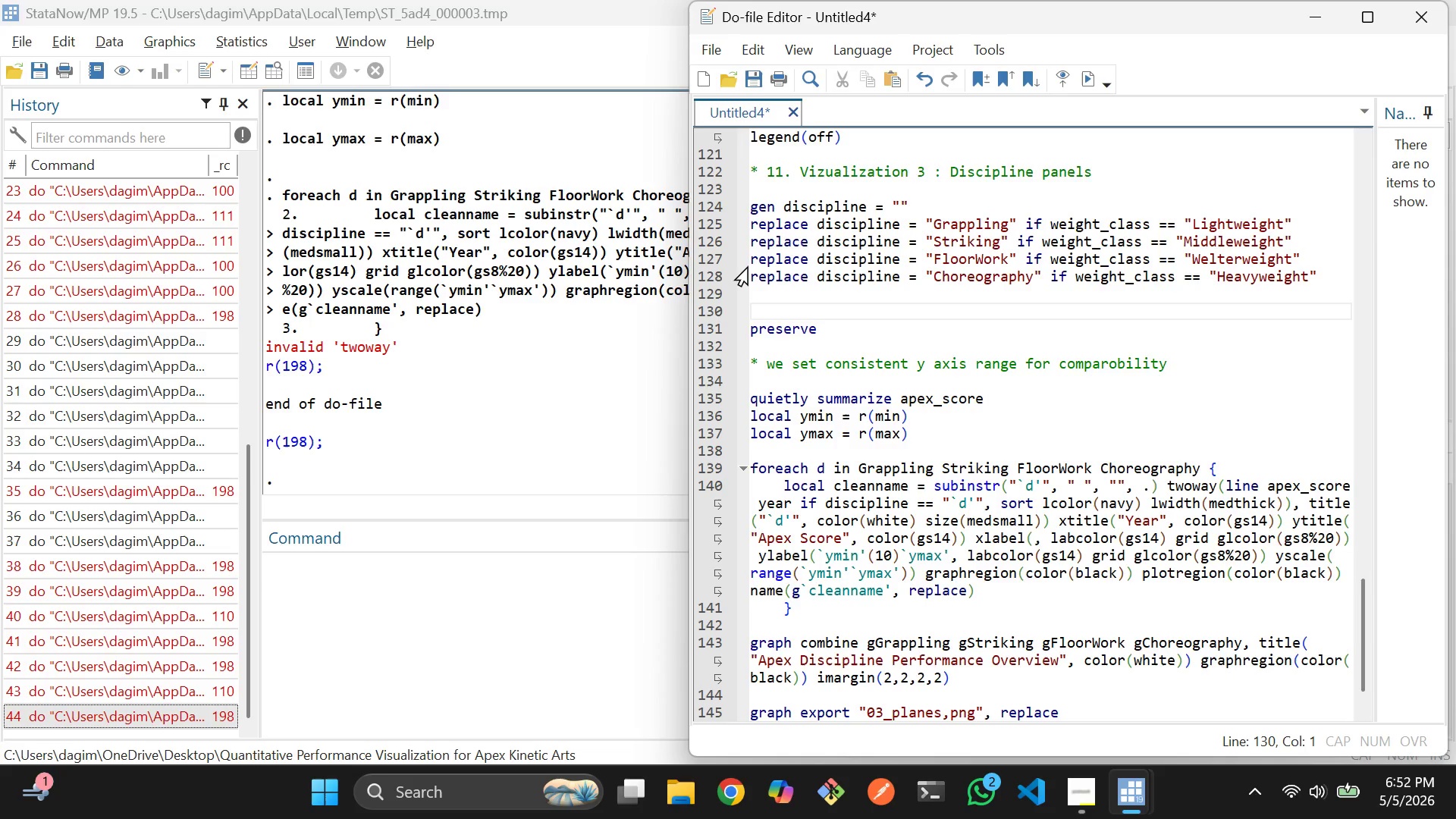 
left_click_drag(start_coordinate=[749, 261], to_coordinate=[1303, 254])
 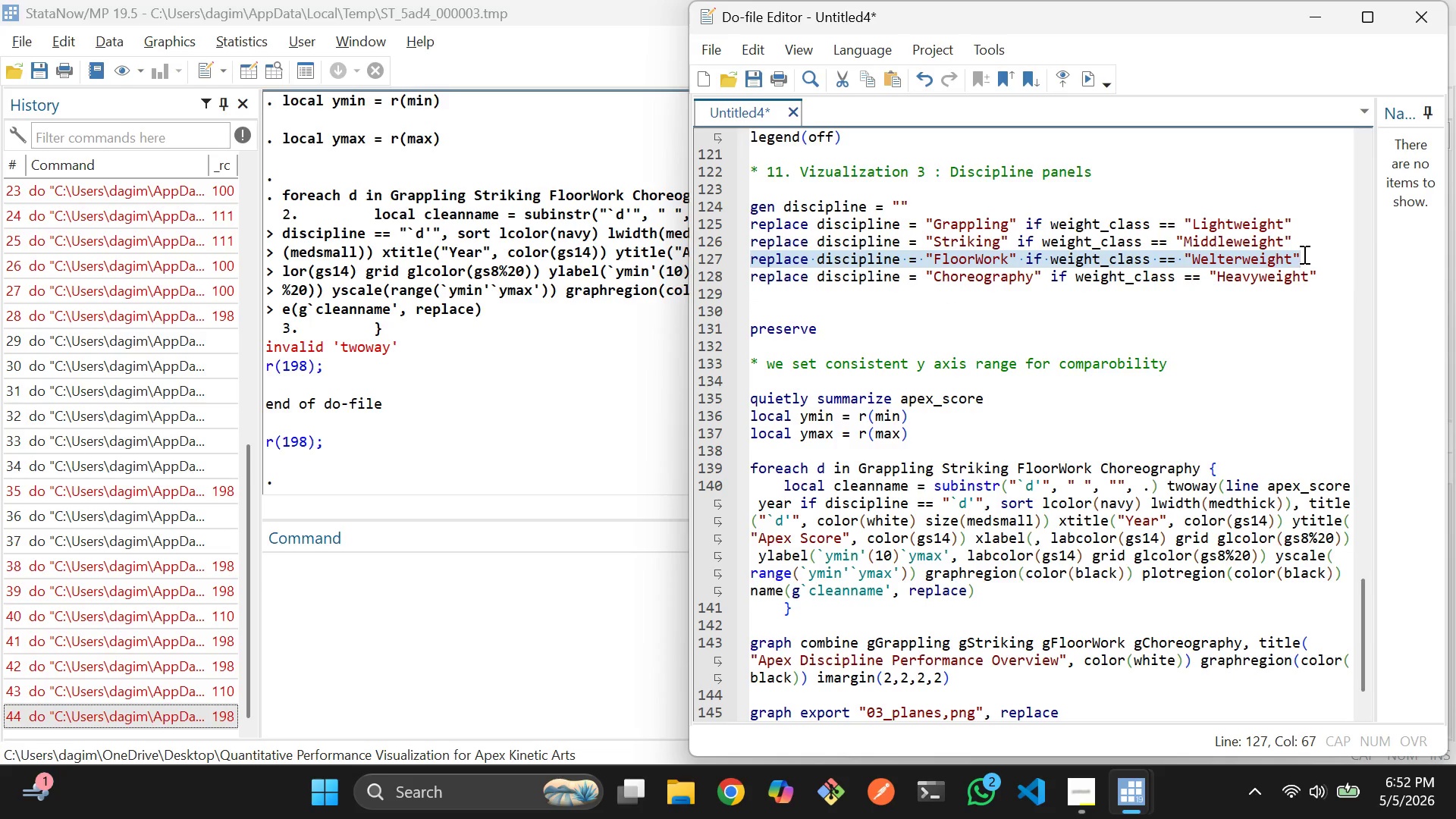 
key(Control+D)
 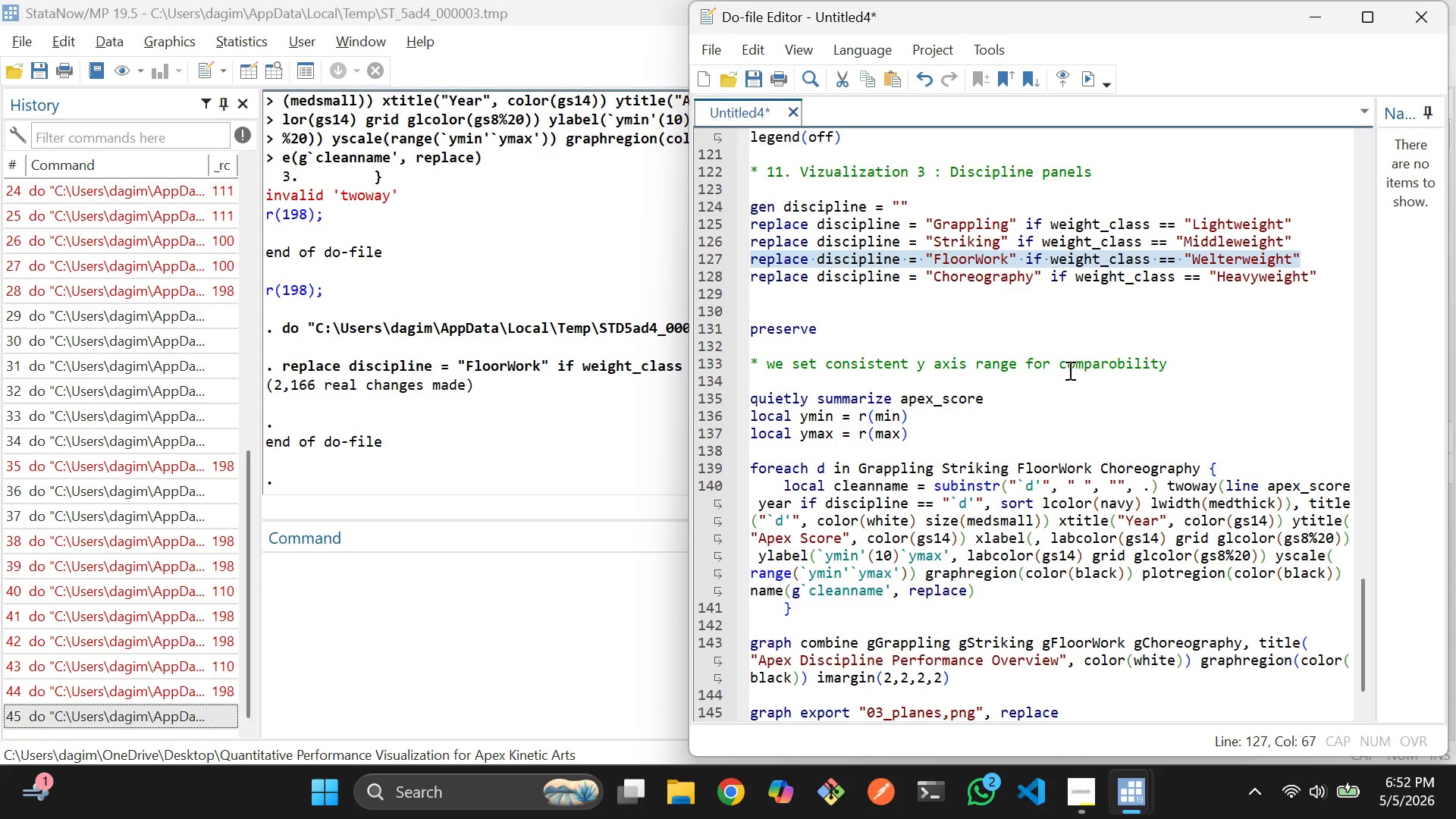 
scroll: coordinate [1059, 370], scroll_direction: down, amount: 1.0
 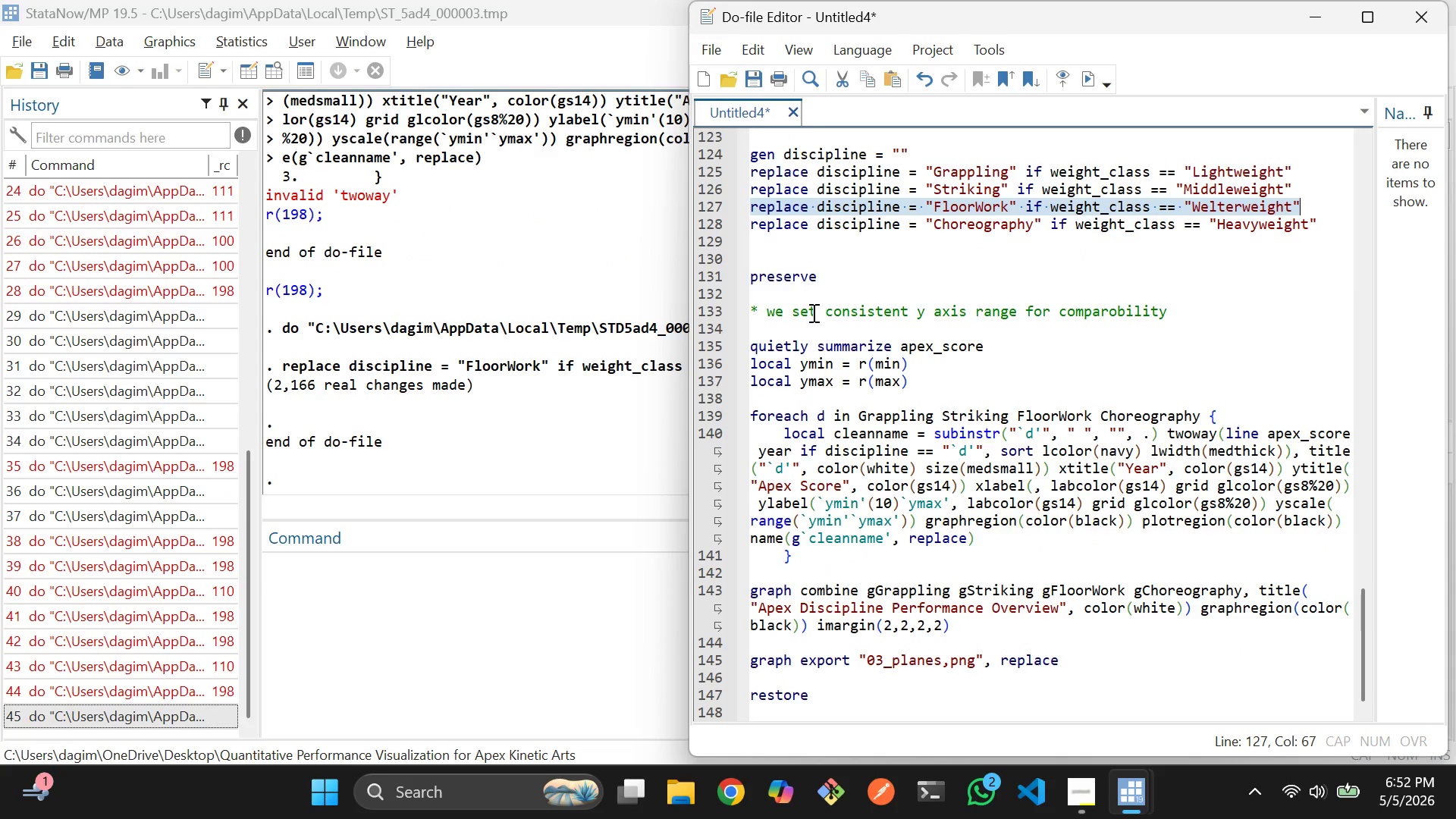 
left_click_drag(start_coordinate=[777, 259], to_coordinate=[896, 693])
 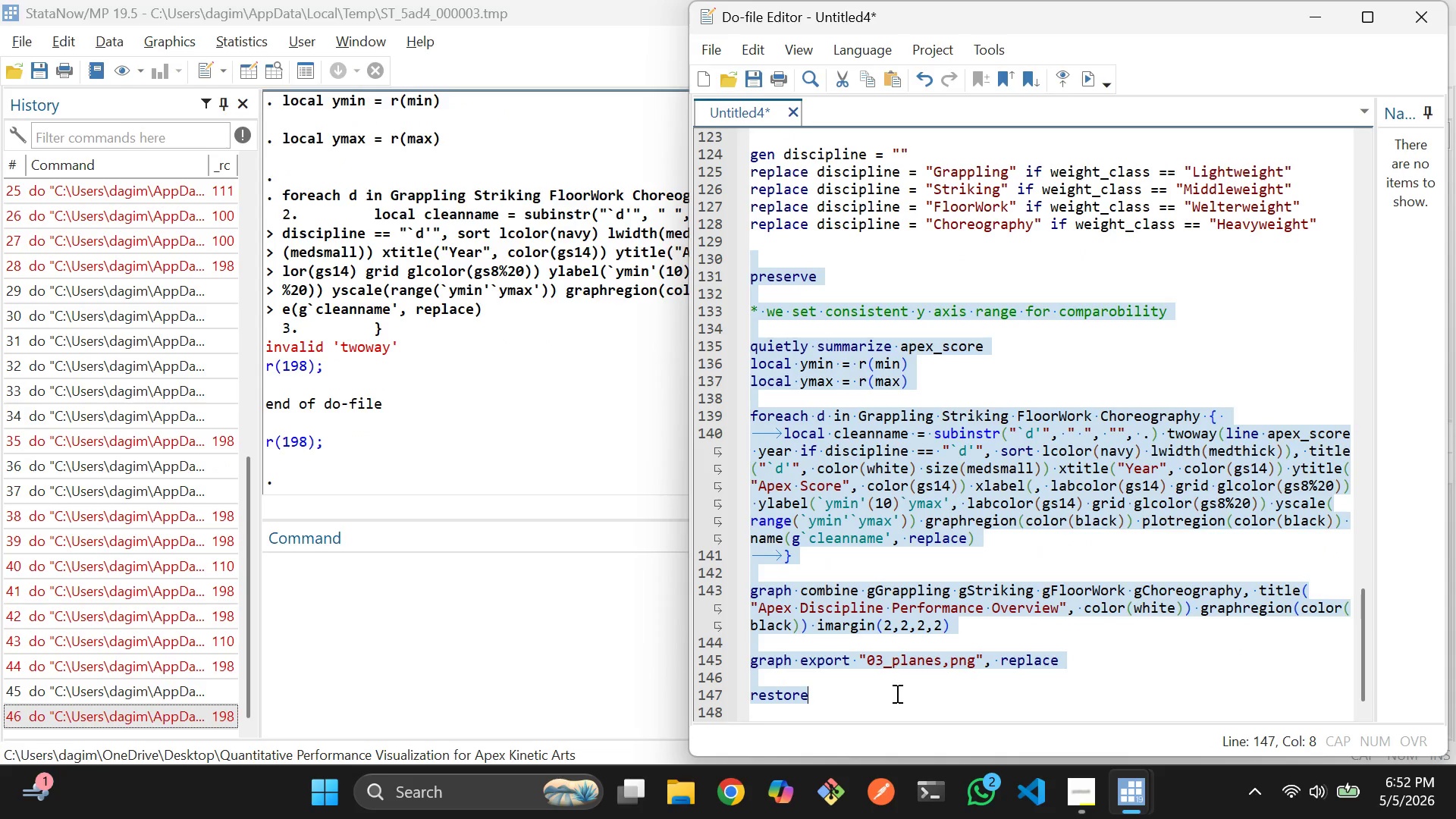 
scroll: coordinate [902, 494], scroll_direction: down, amount: 2.0
 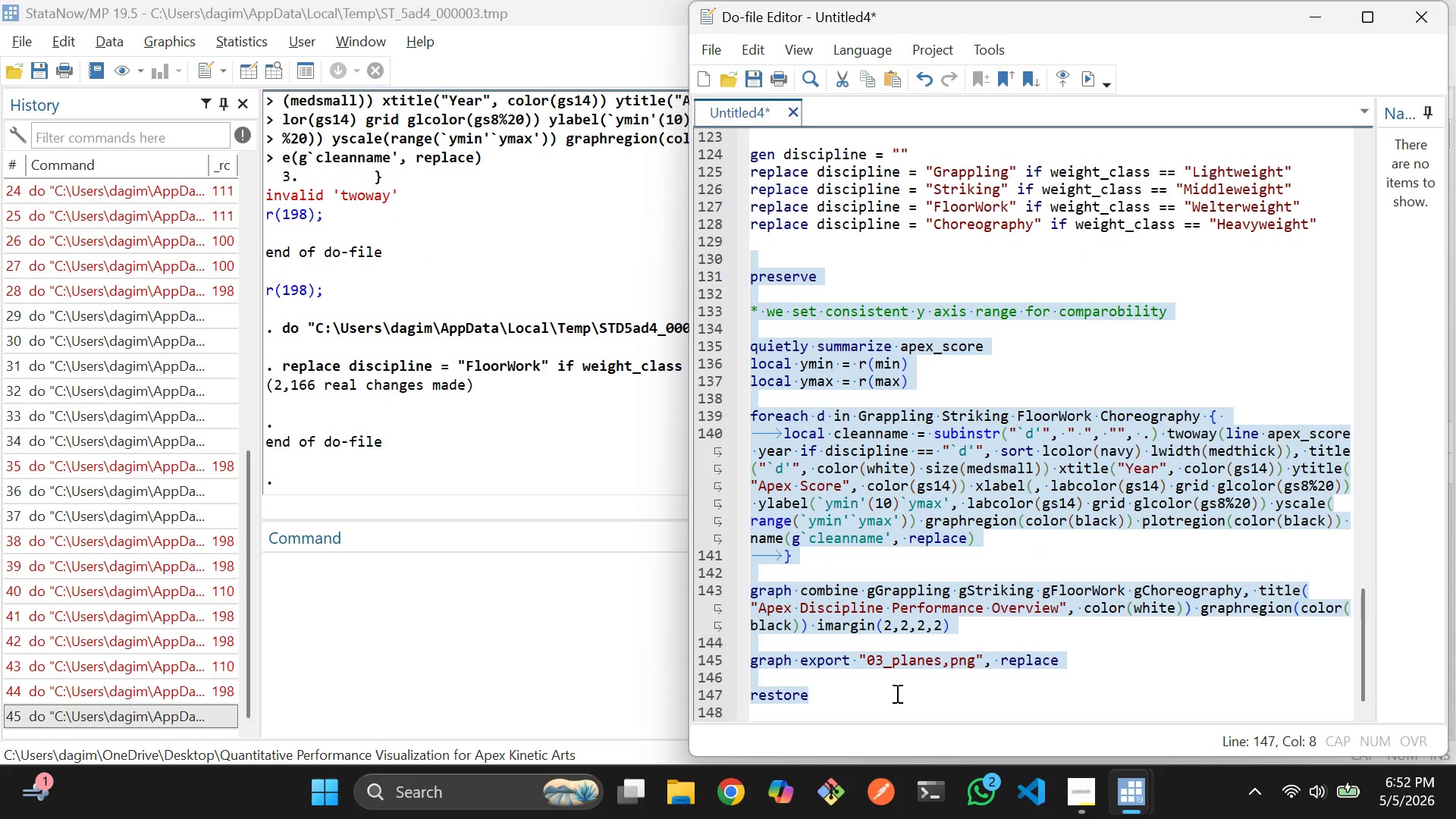 
key(Control+D)
 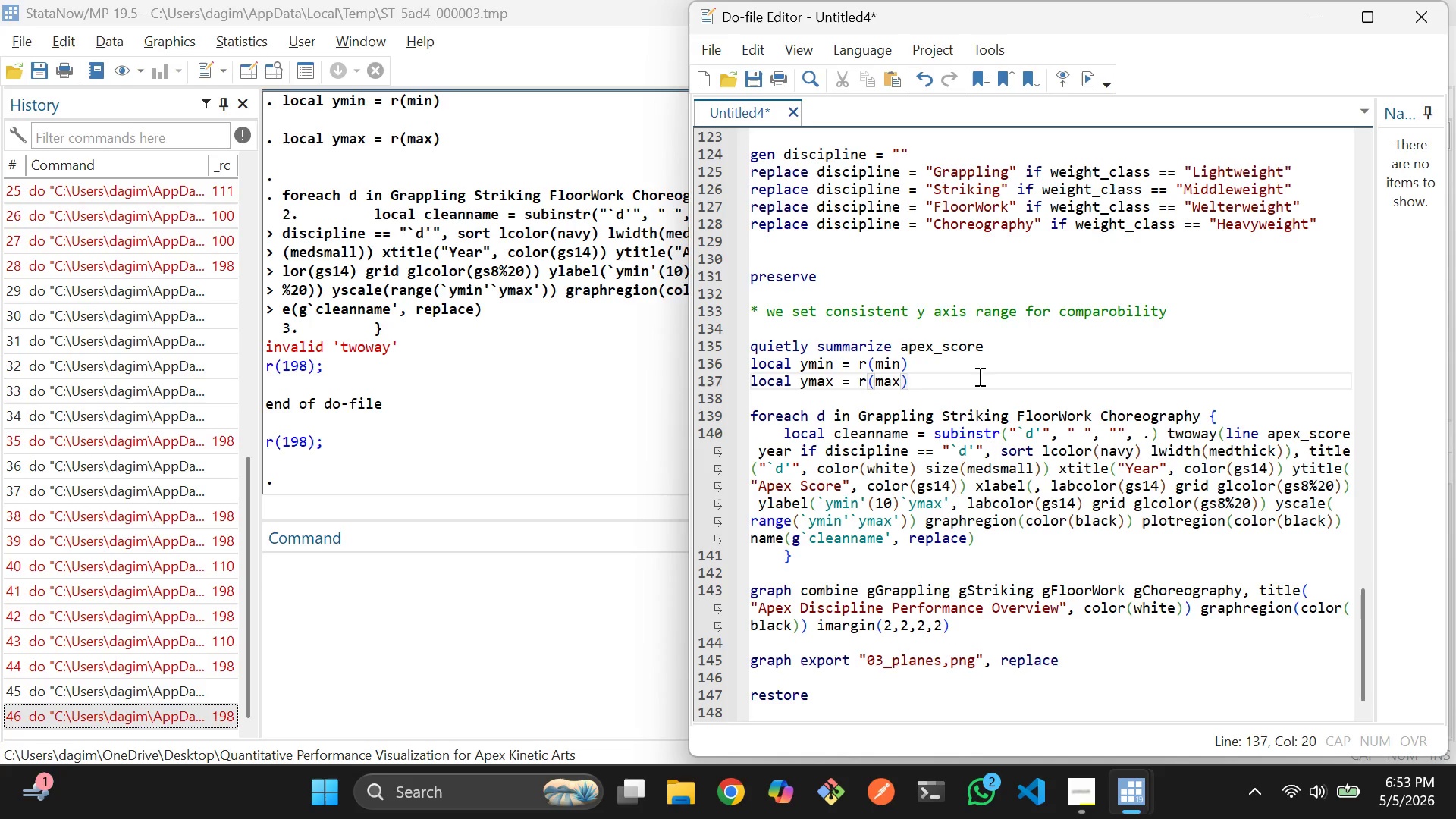 
wait(17.44)
 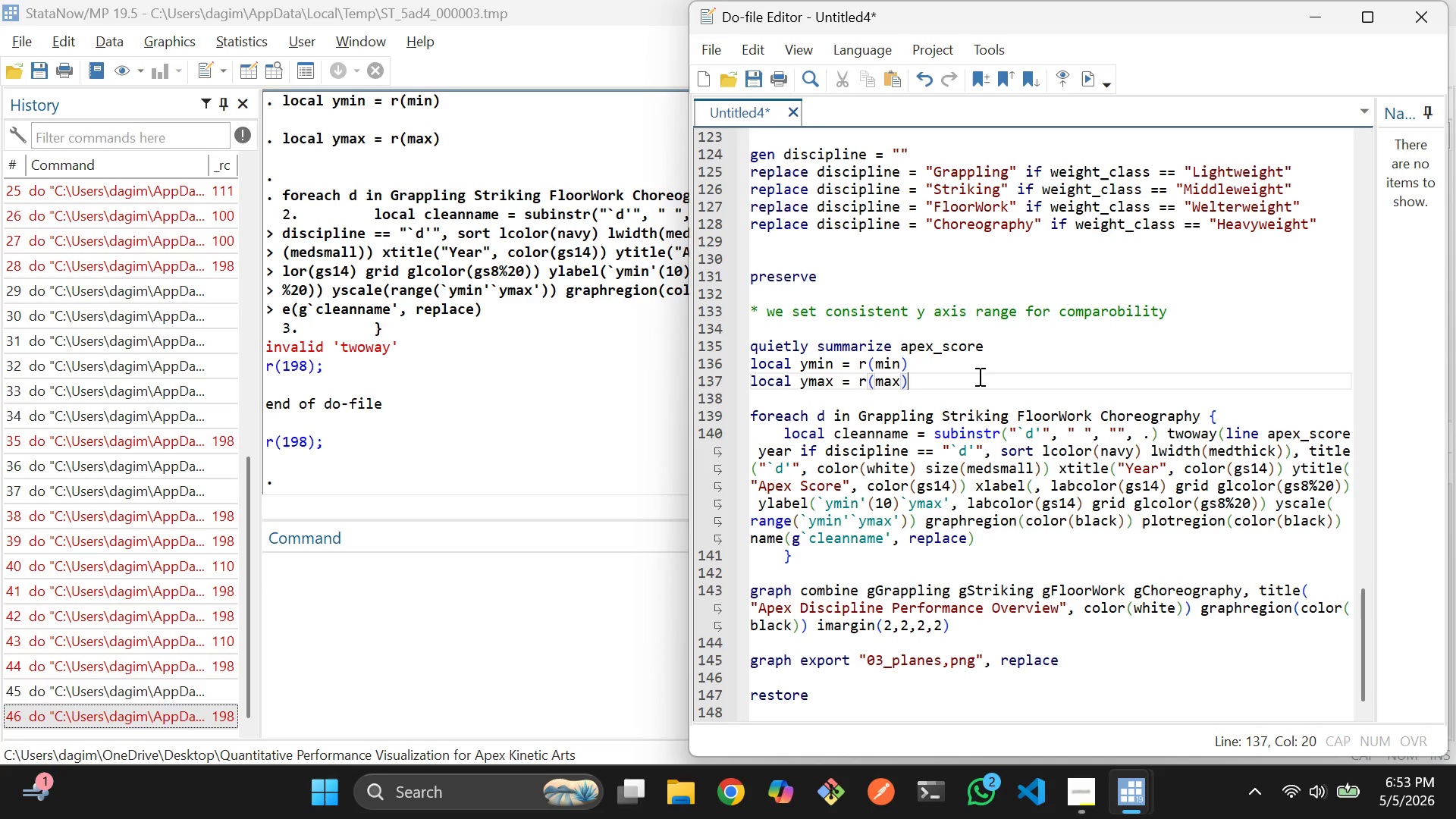 
scroll: coordinate [1090, 472], scroll_direction: down, amount: 1.0
 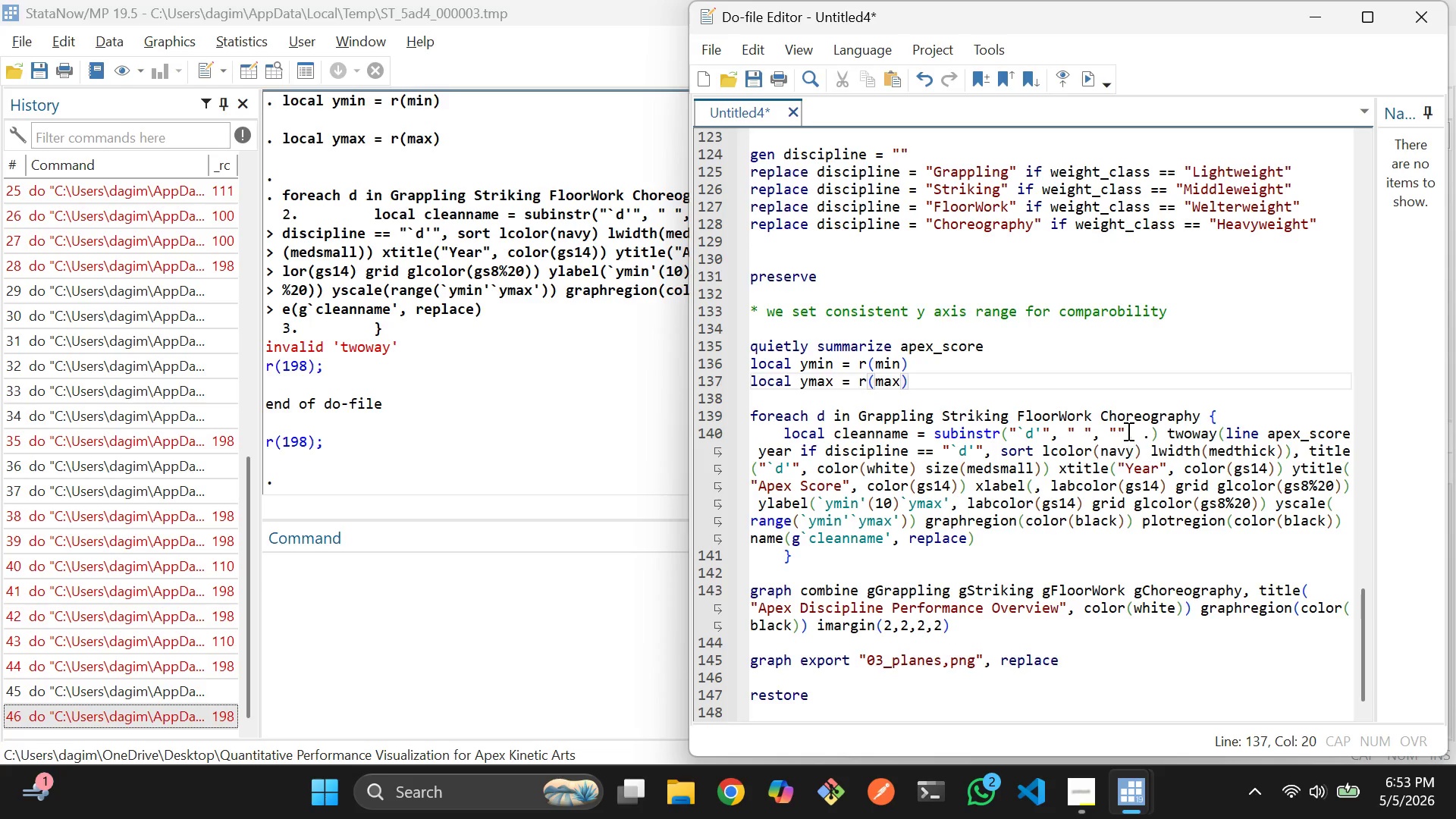 
wait(45.57)
 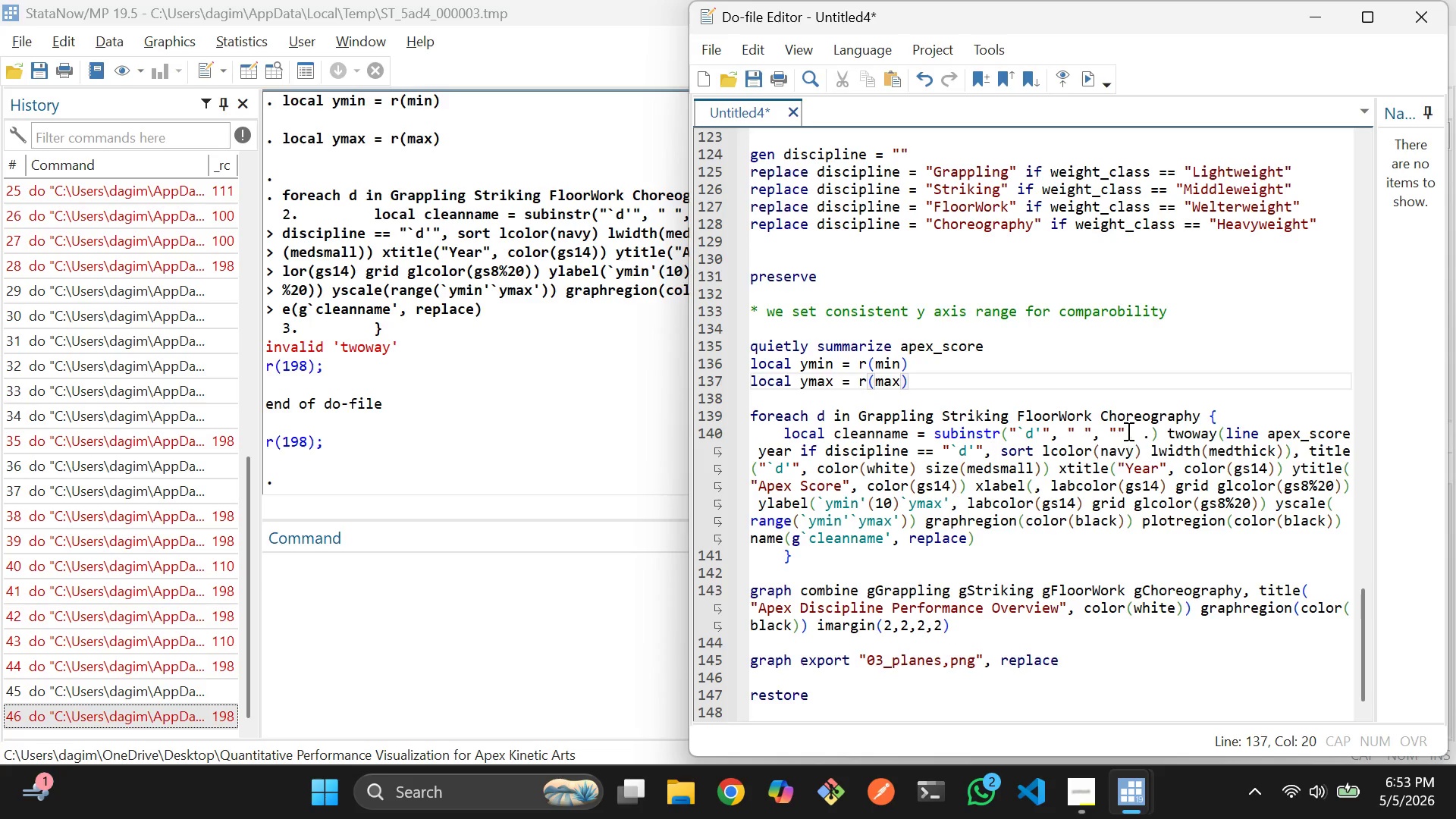 
left_click([1046, 489])
 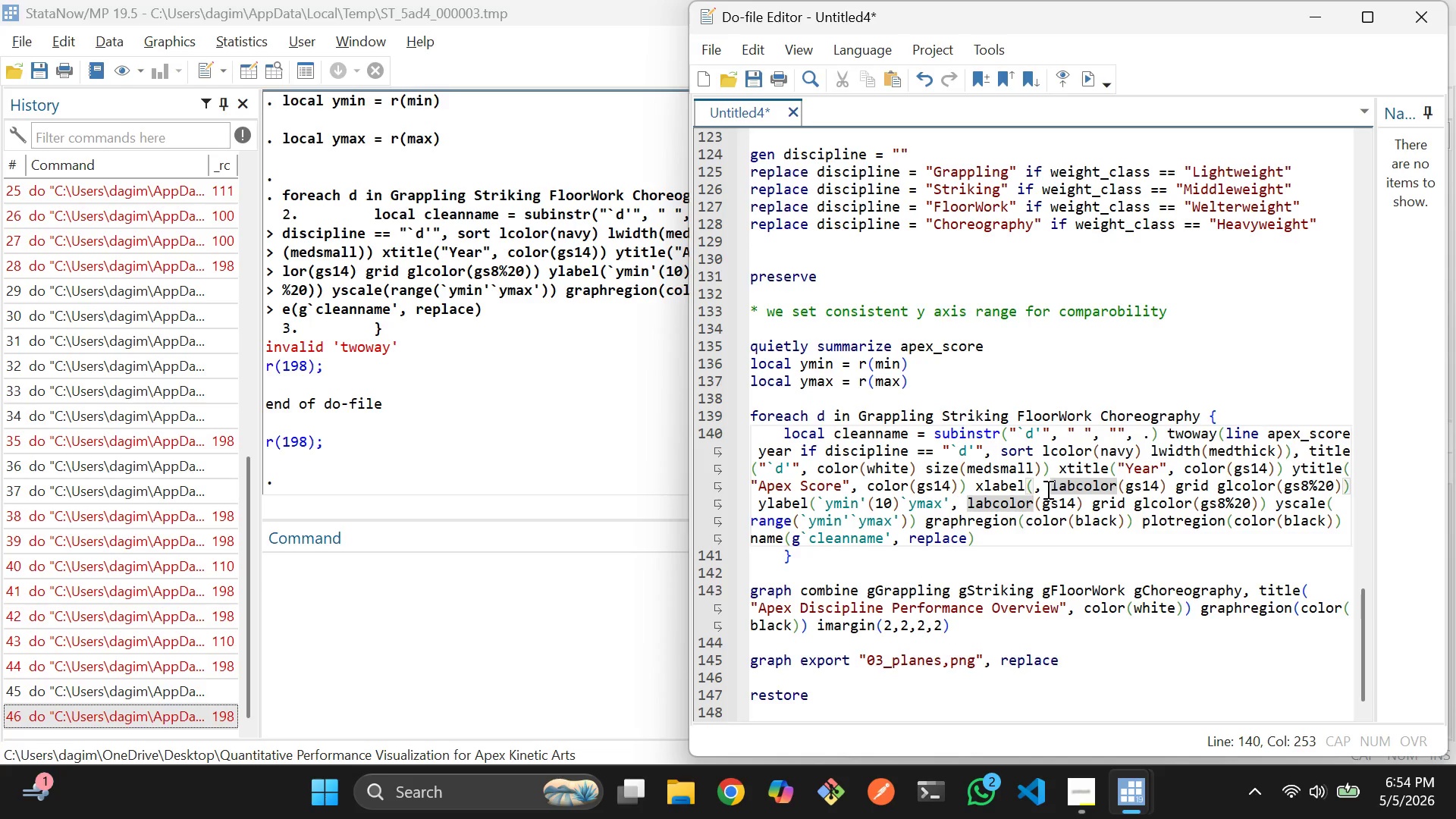 
key(Backspace)
 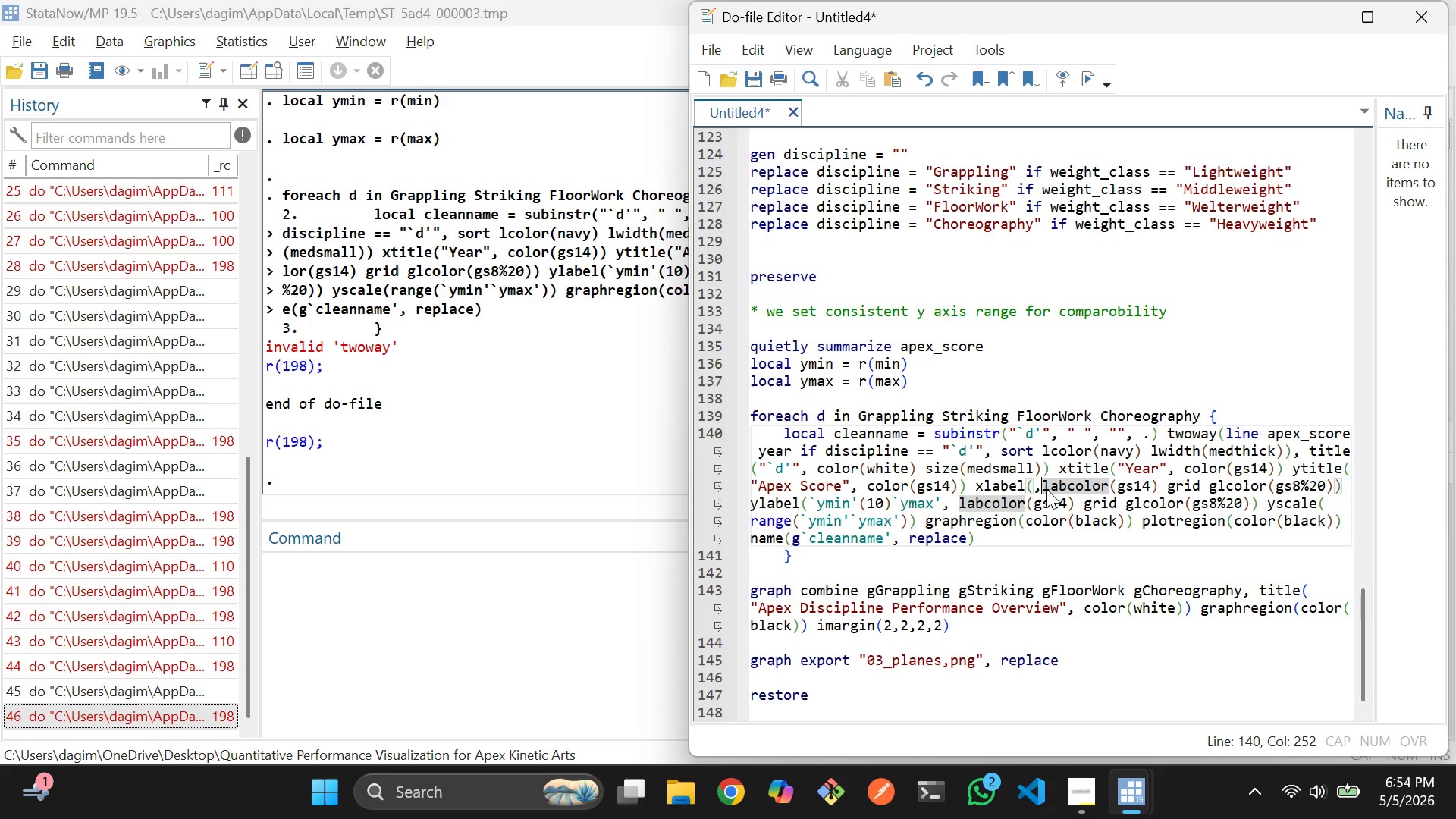 
key(Backspace)
 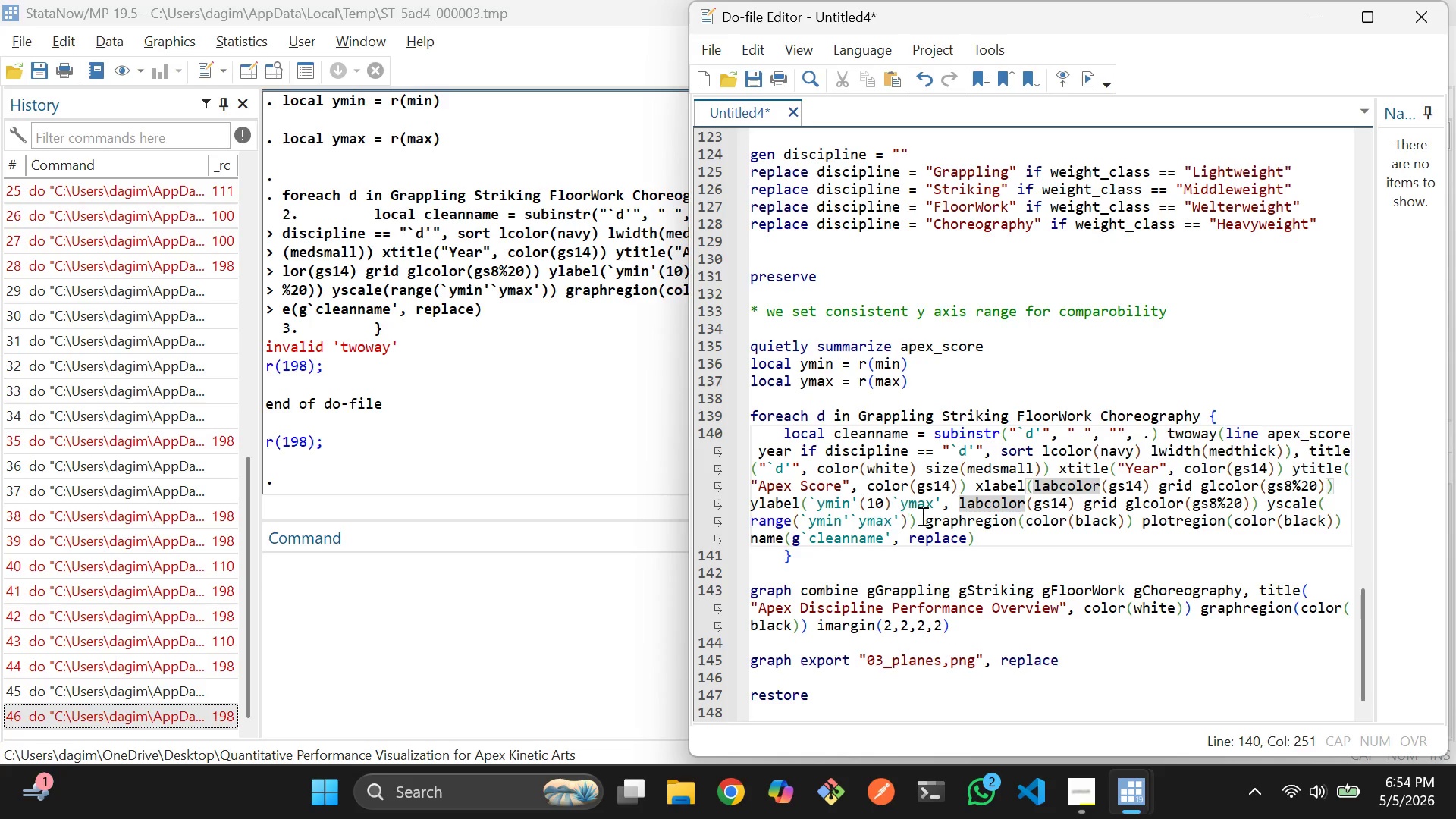 
left_click([1063, 523])
 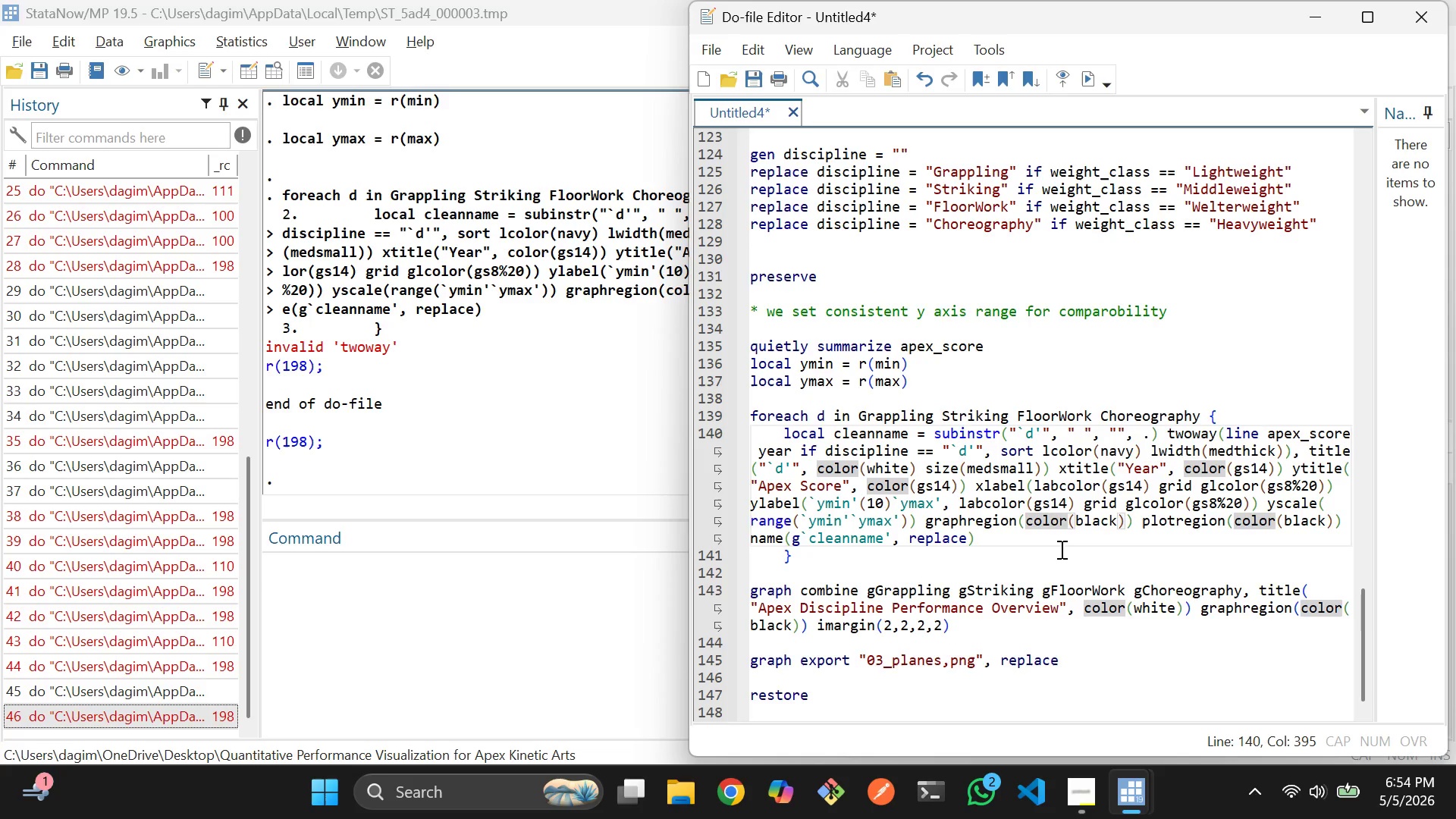 
left_click([1059, 554])
 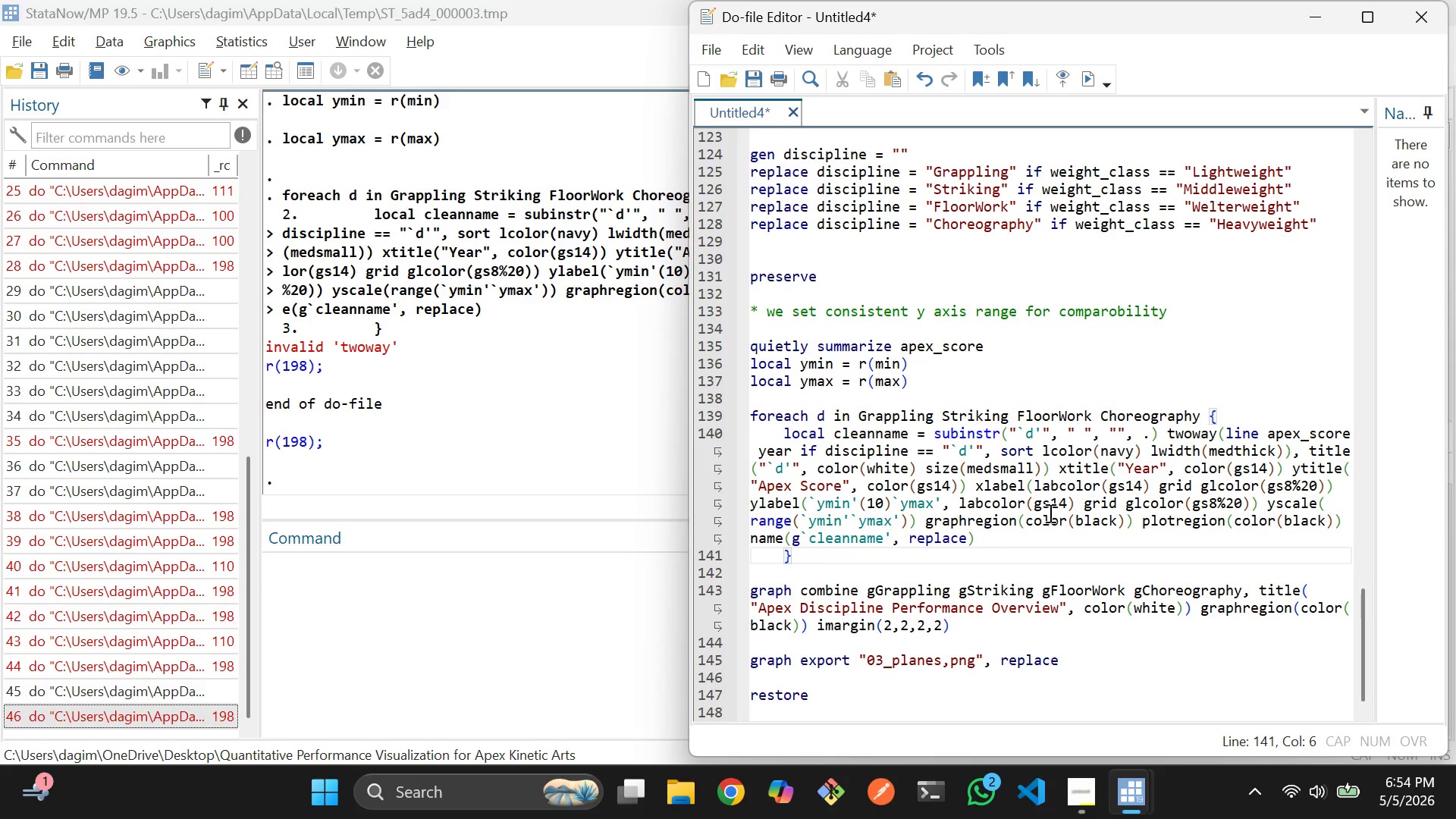 
left_click([1009, 487])
 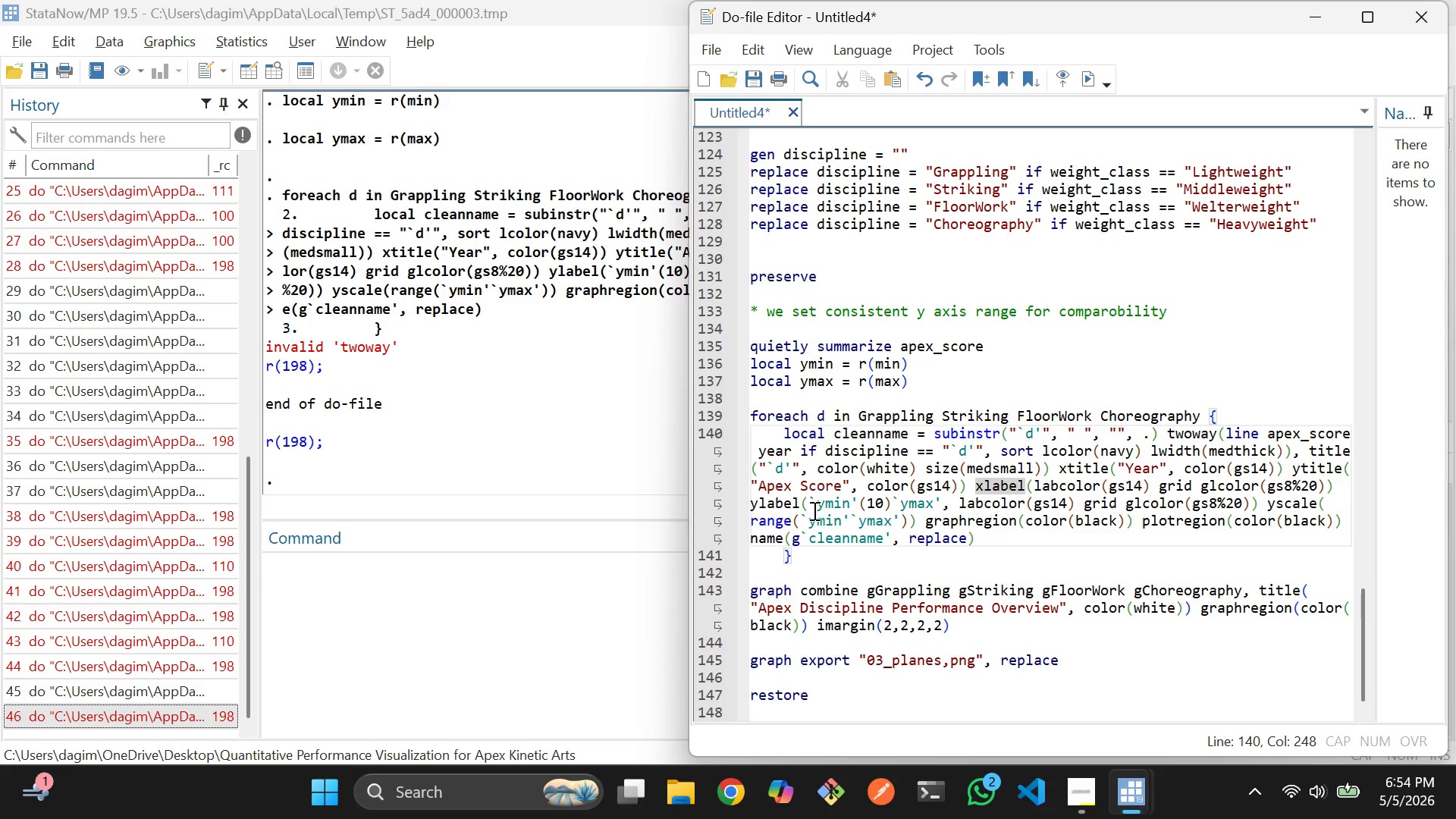 
left_click([795, 506])
 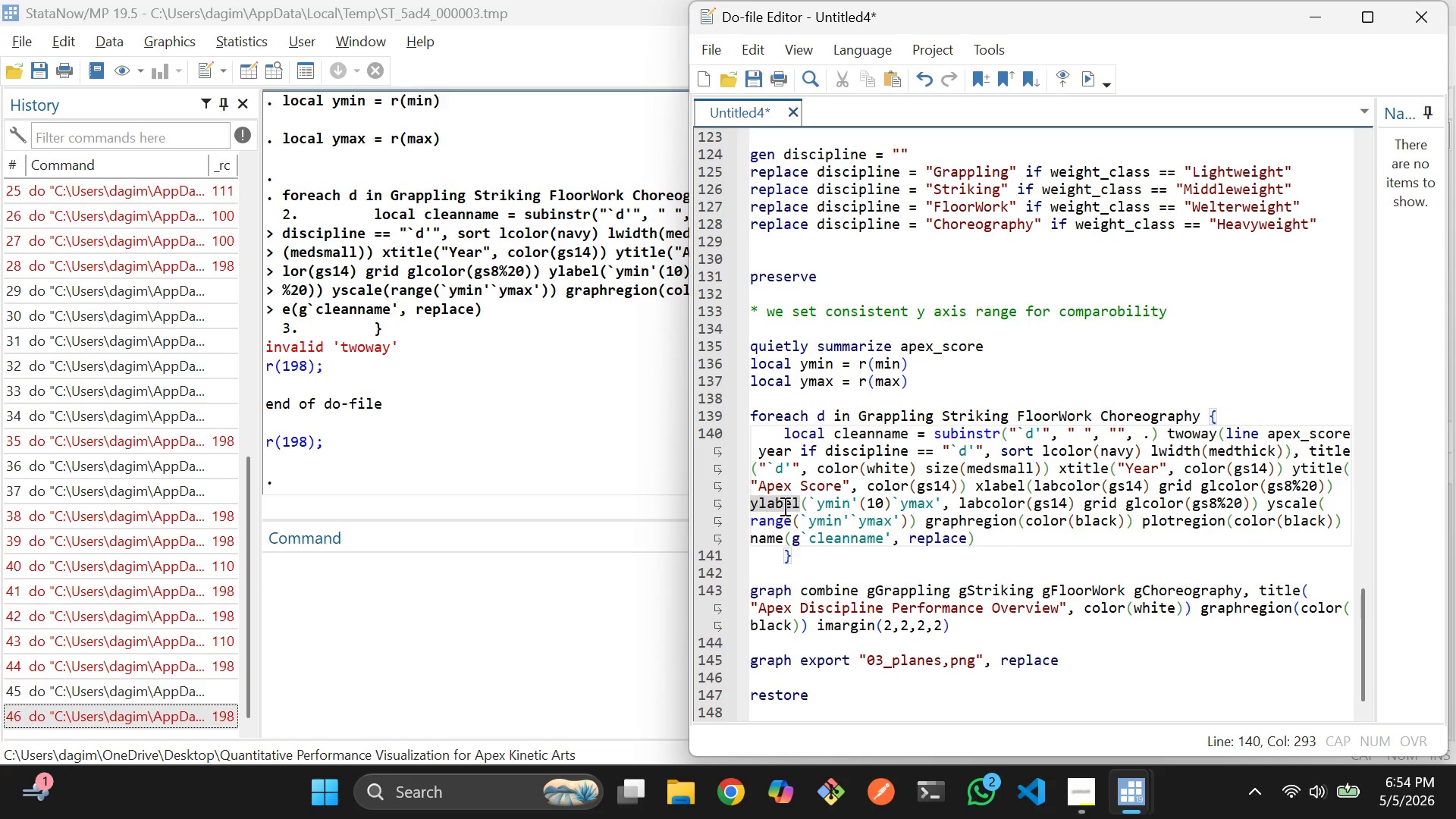 
left_click([783, 506])
 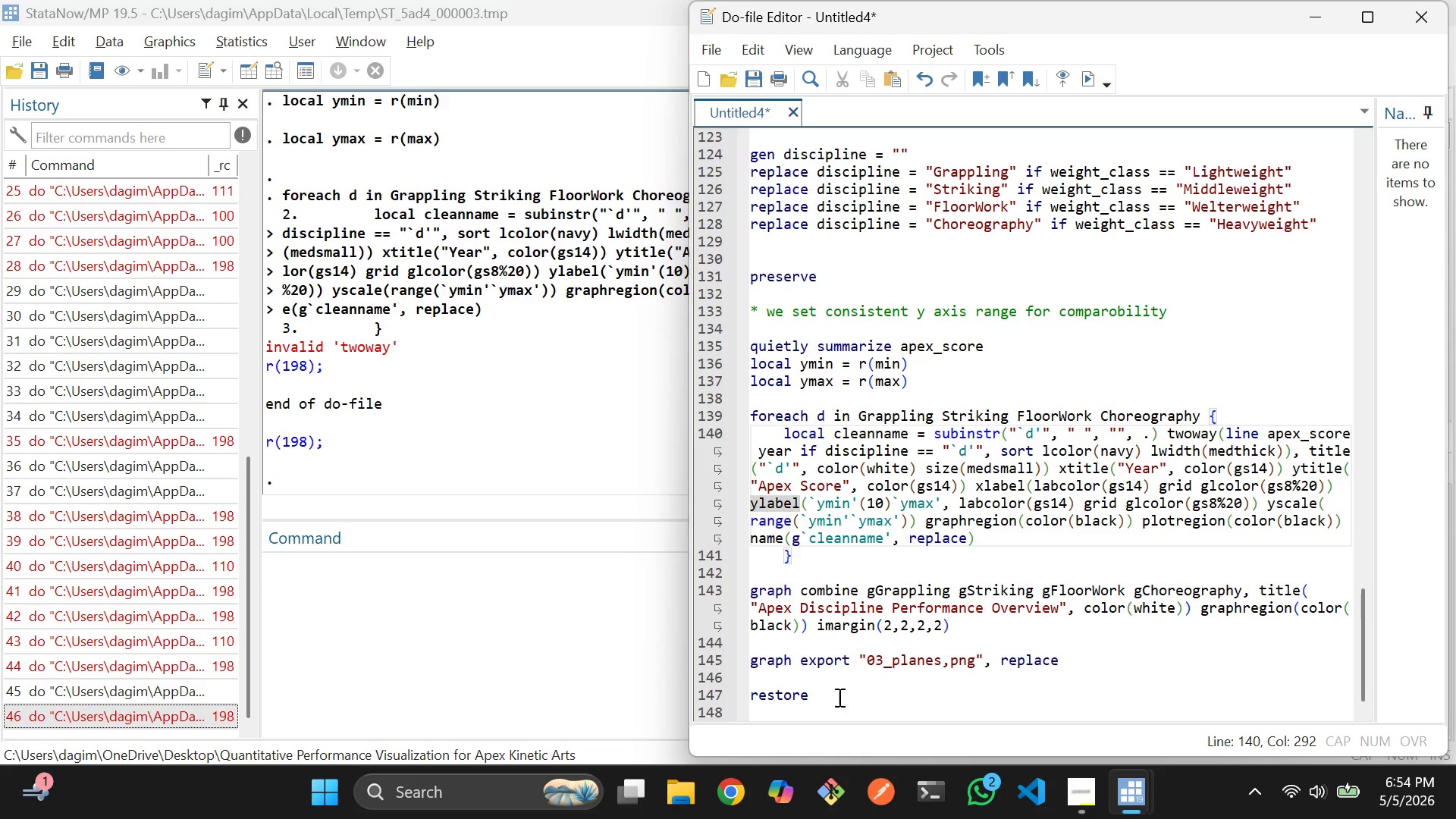 
left_click_drag(start_coordinate=[833, 704], to_coordinate=[757, 281])
 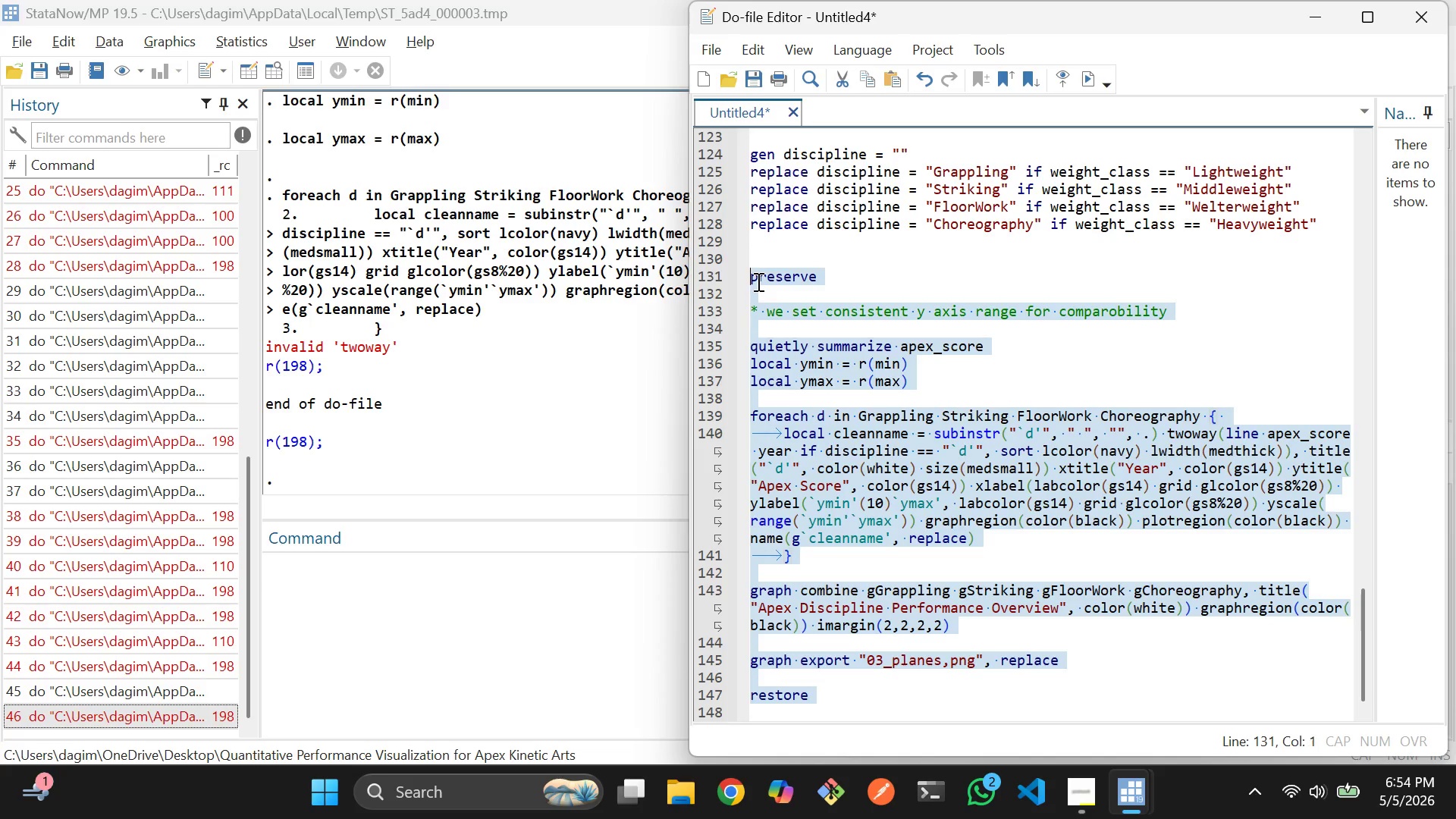 
left_click([757, 281])
 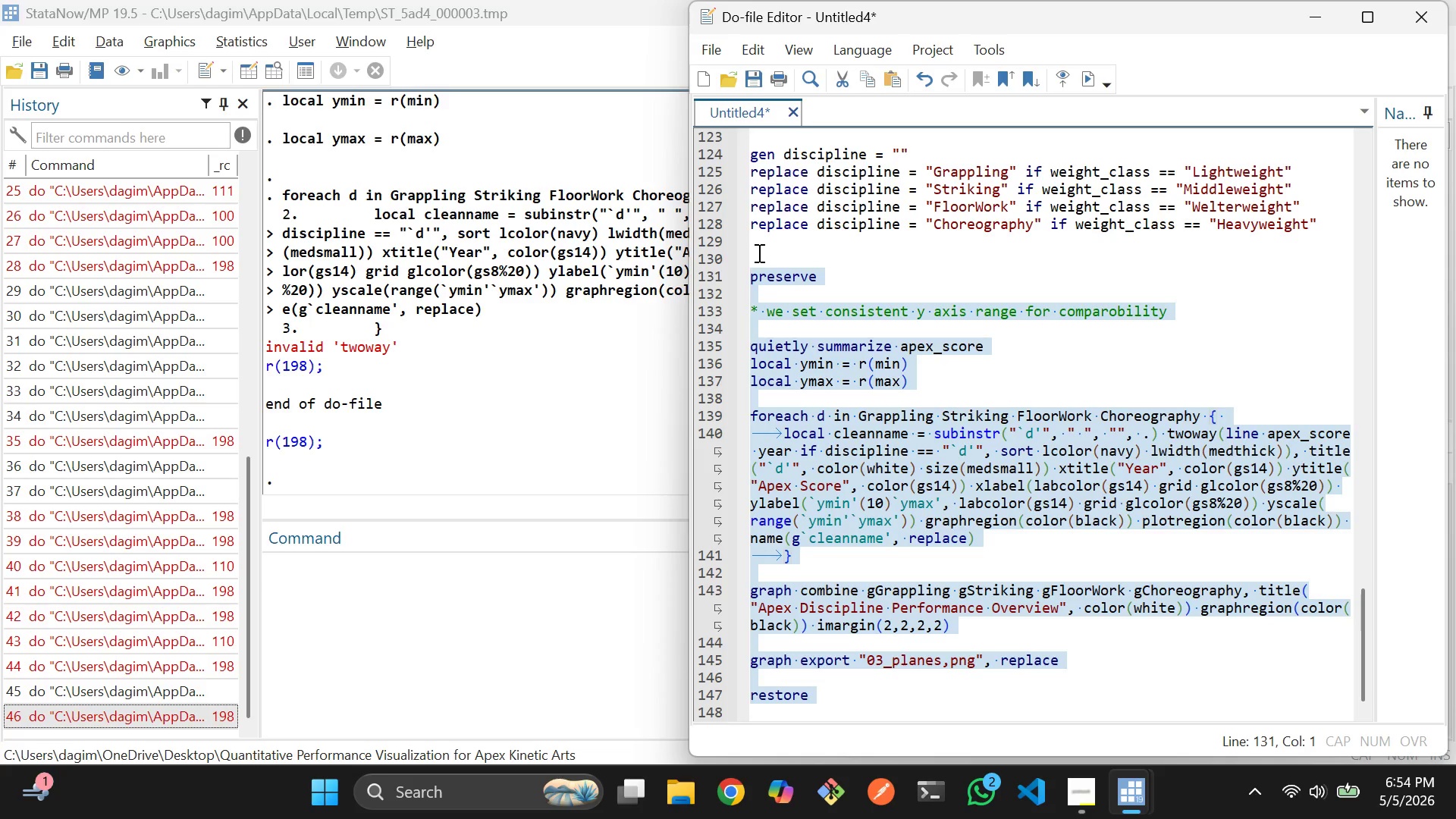 
key(Control+D)
 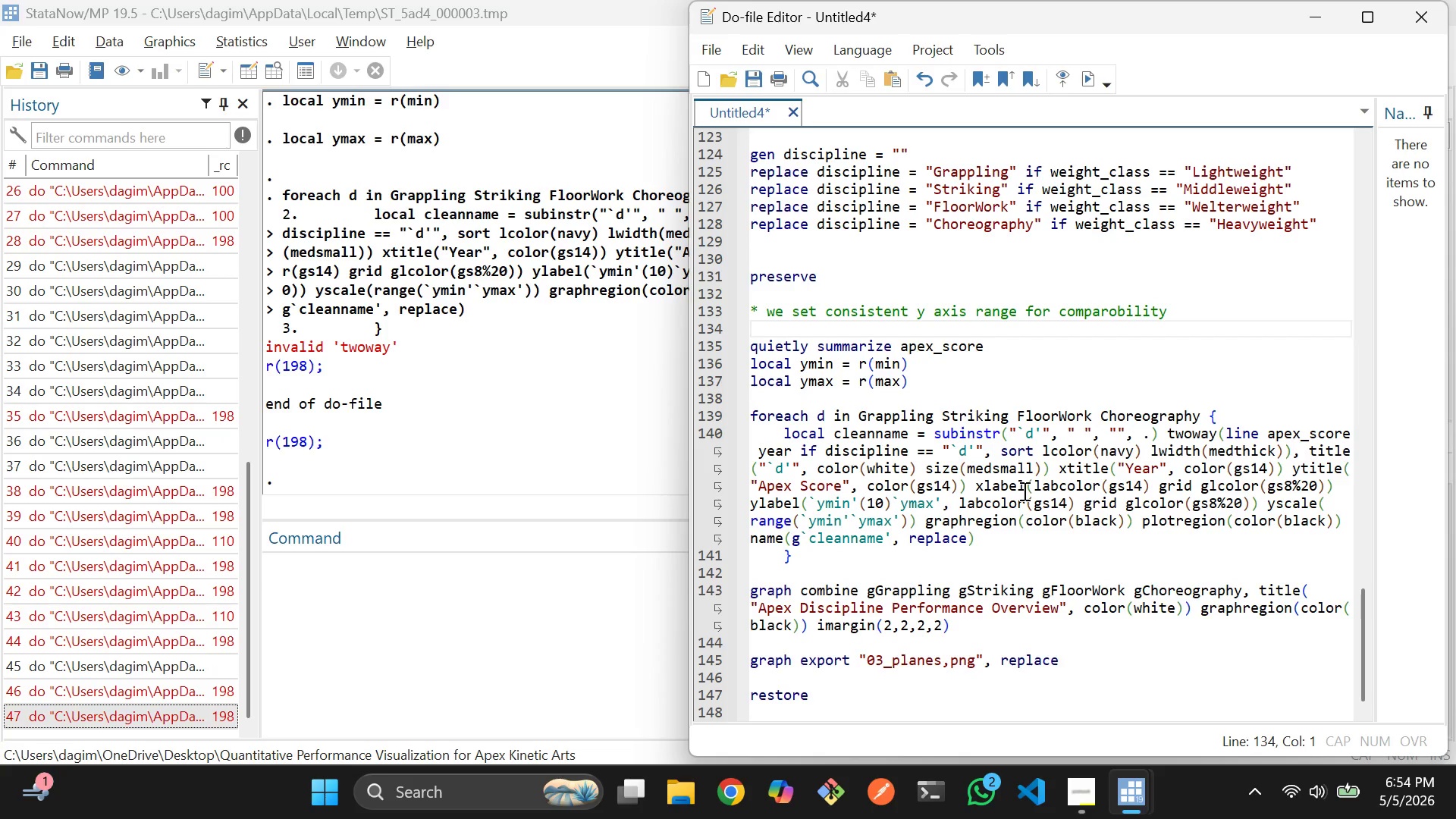 
left_click([1033, 488])
 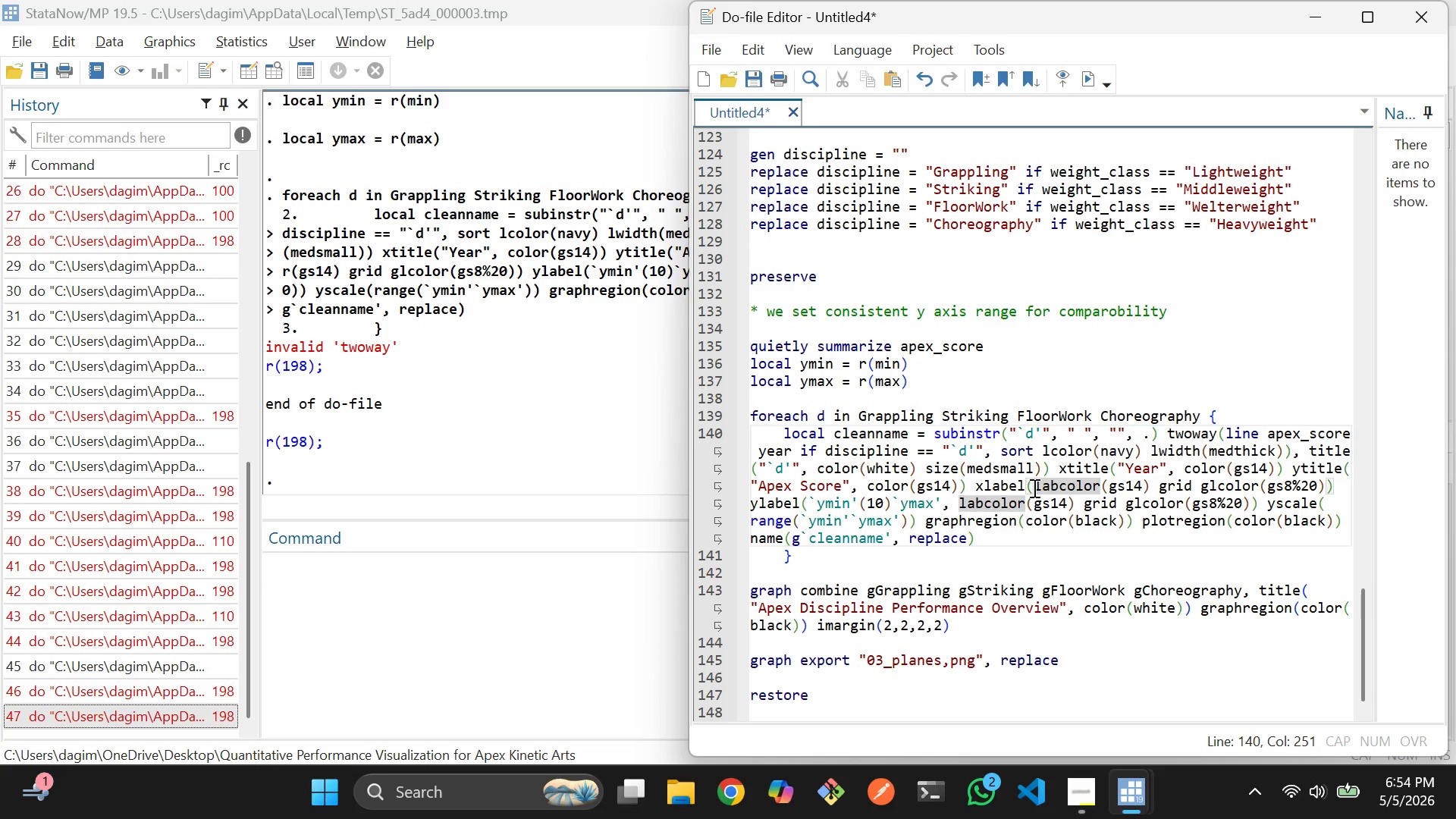 
key(Comma)
 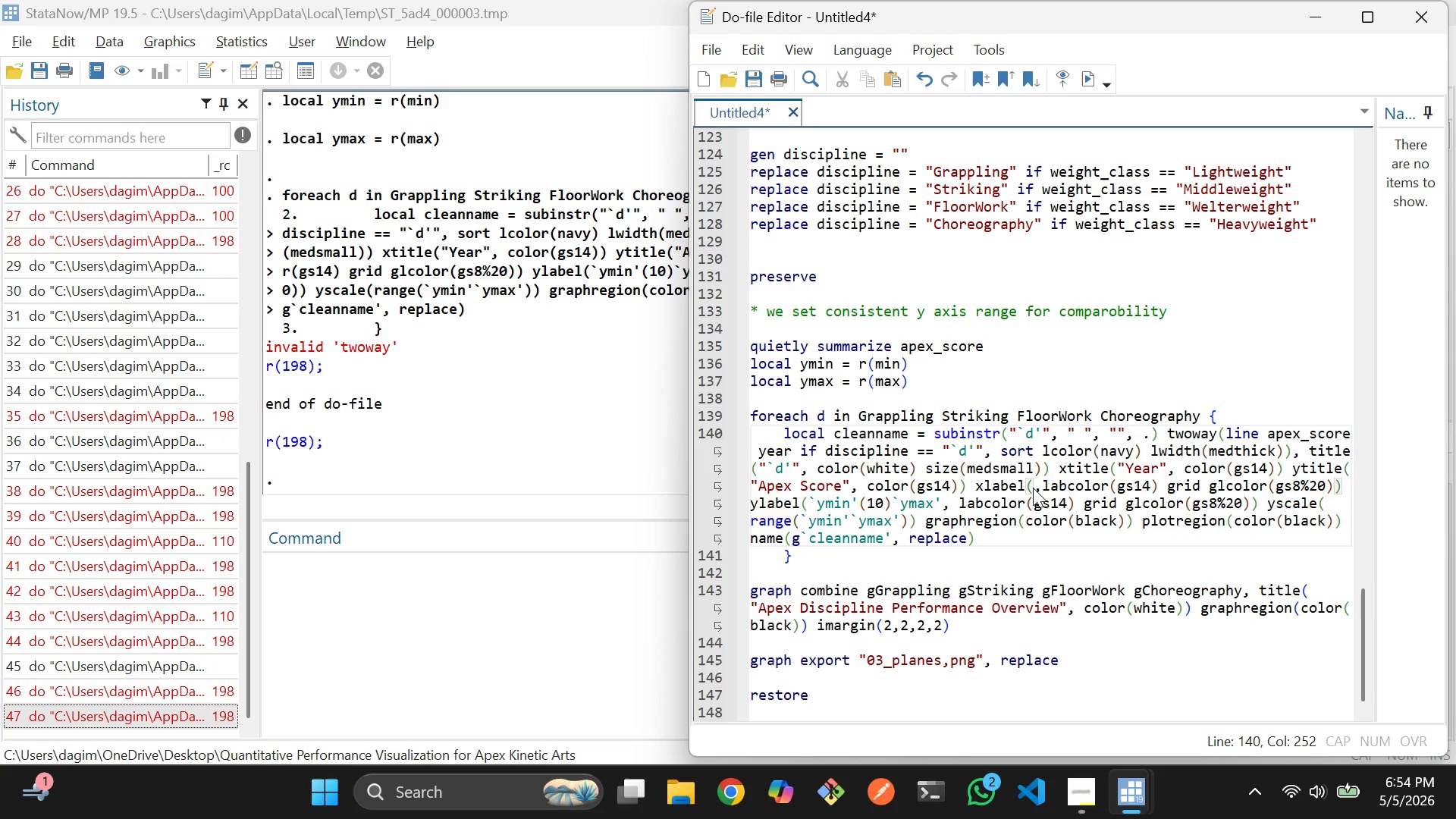 
key(Space)
 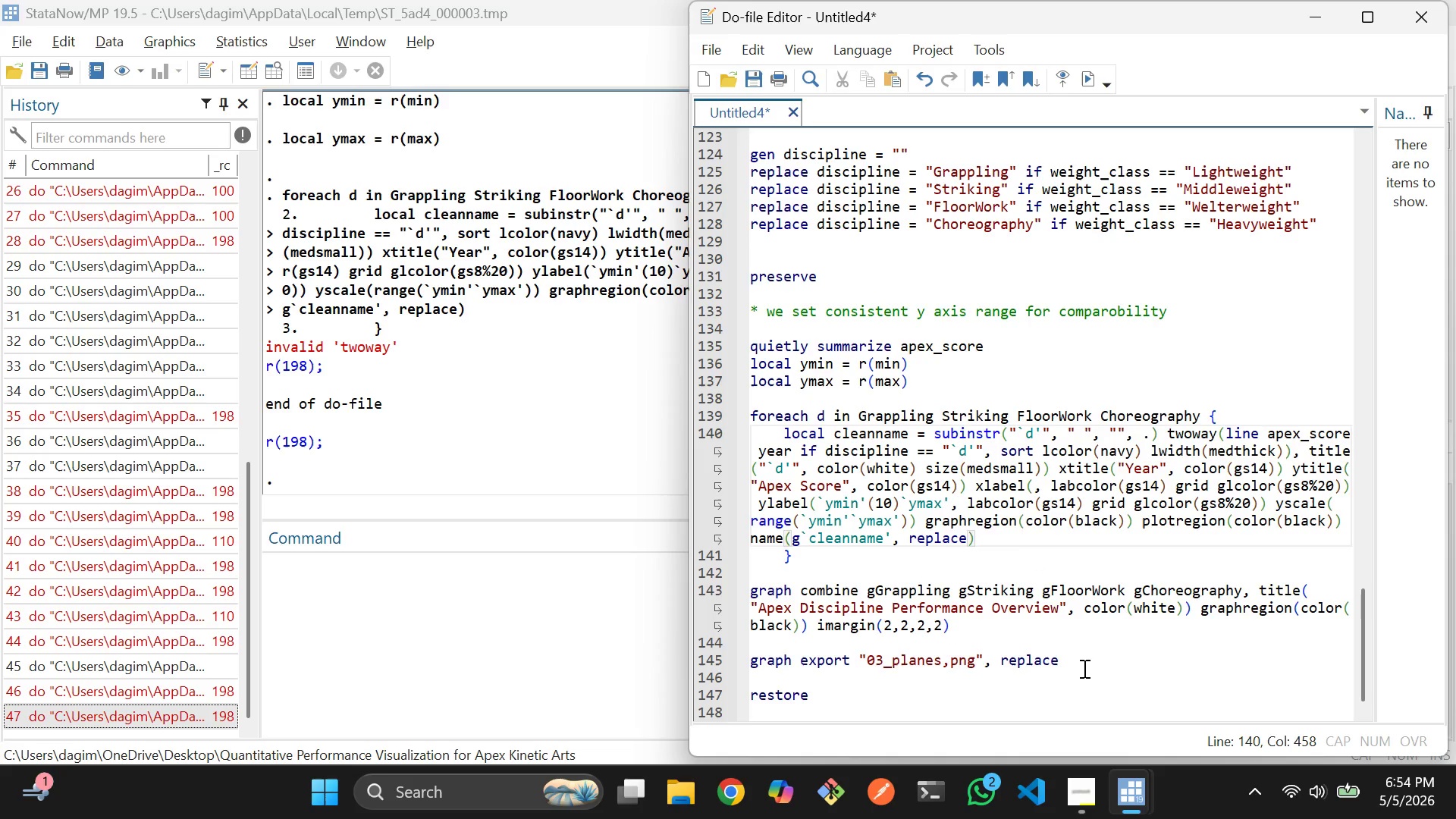 
wait(7.73)
 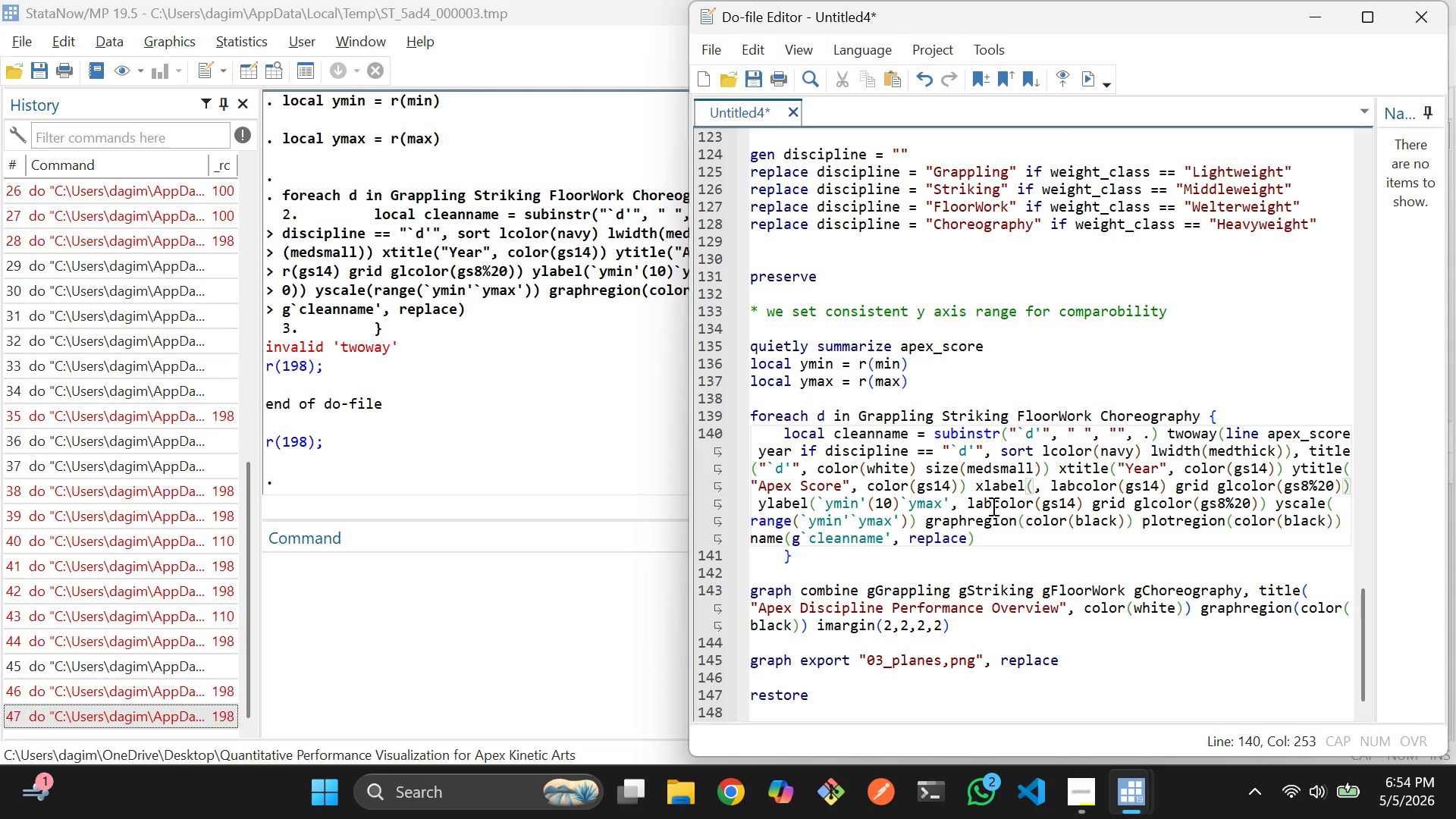 
scroll: coordinate [1078, 461], scroll_direction: down, amount: 4.0
 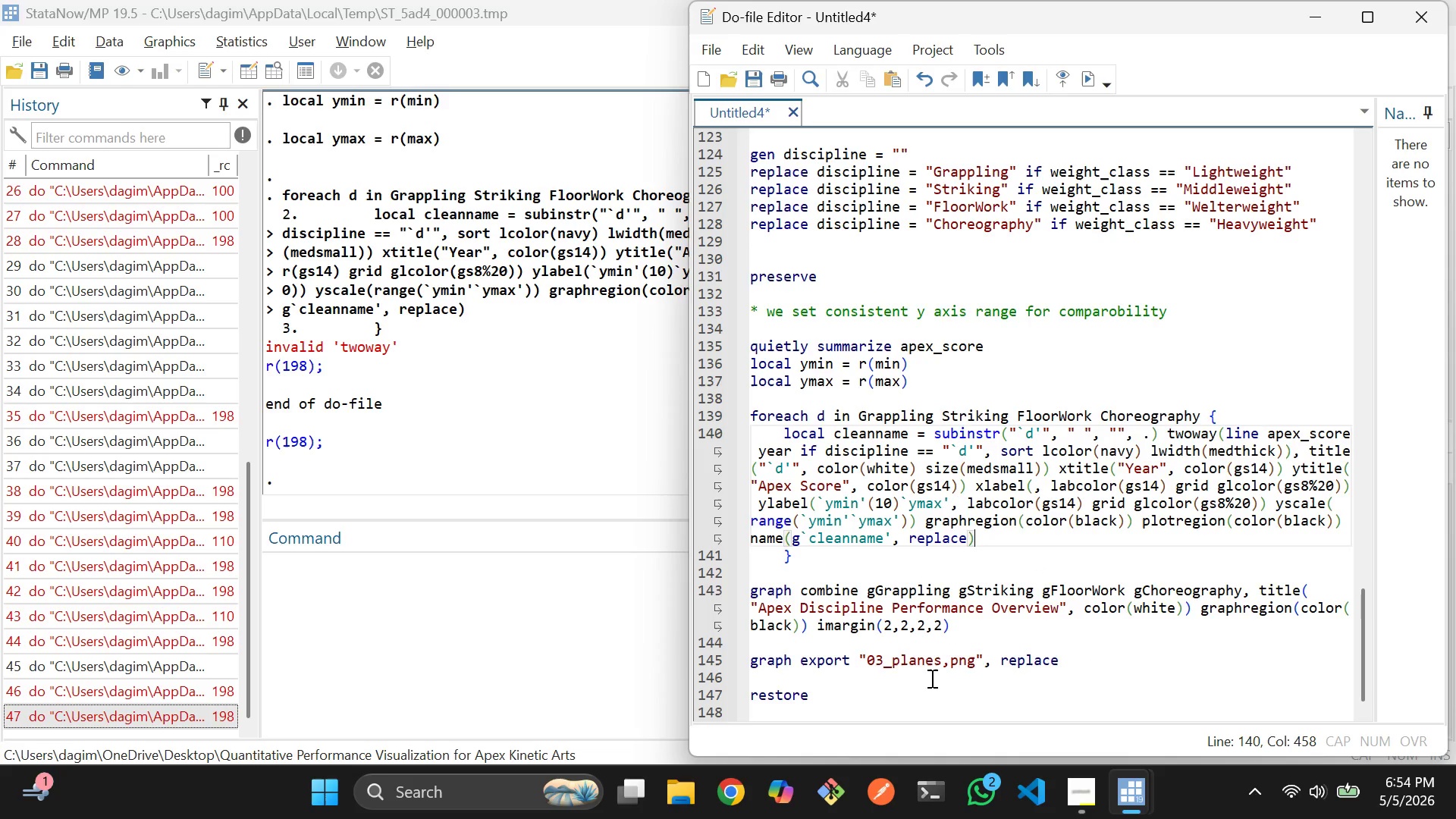 
left_click_drag(start_coordinate=[905, 687], to_coordinate=[742, 281])
 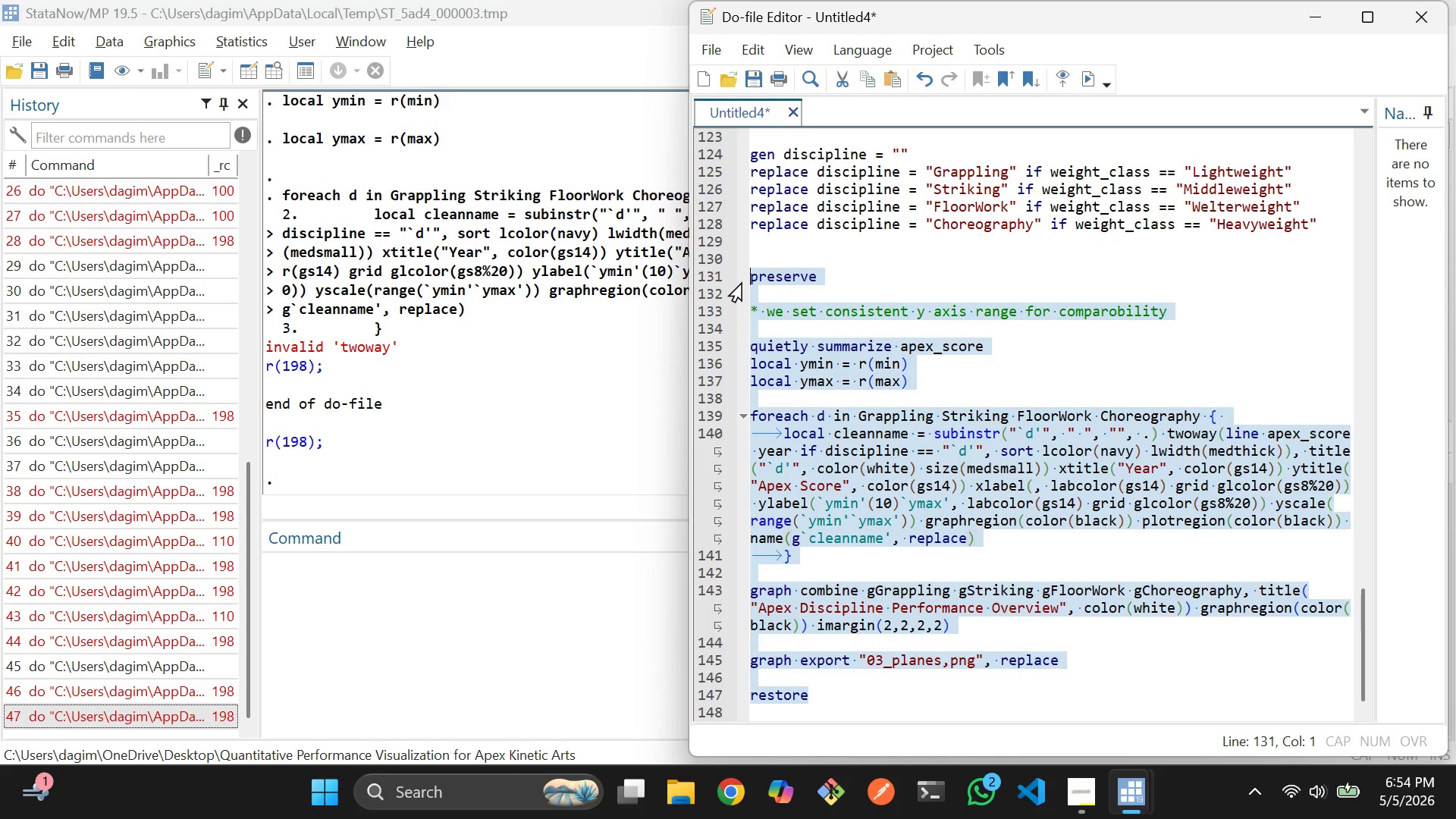 
key(Control+D)
 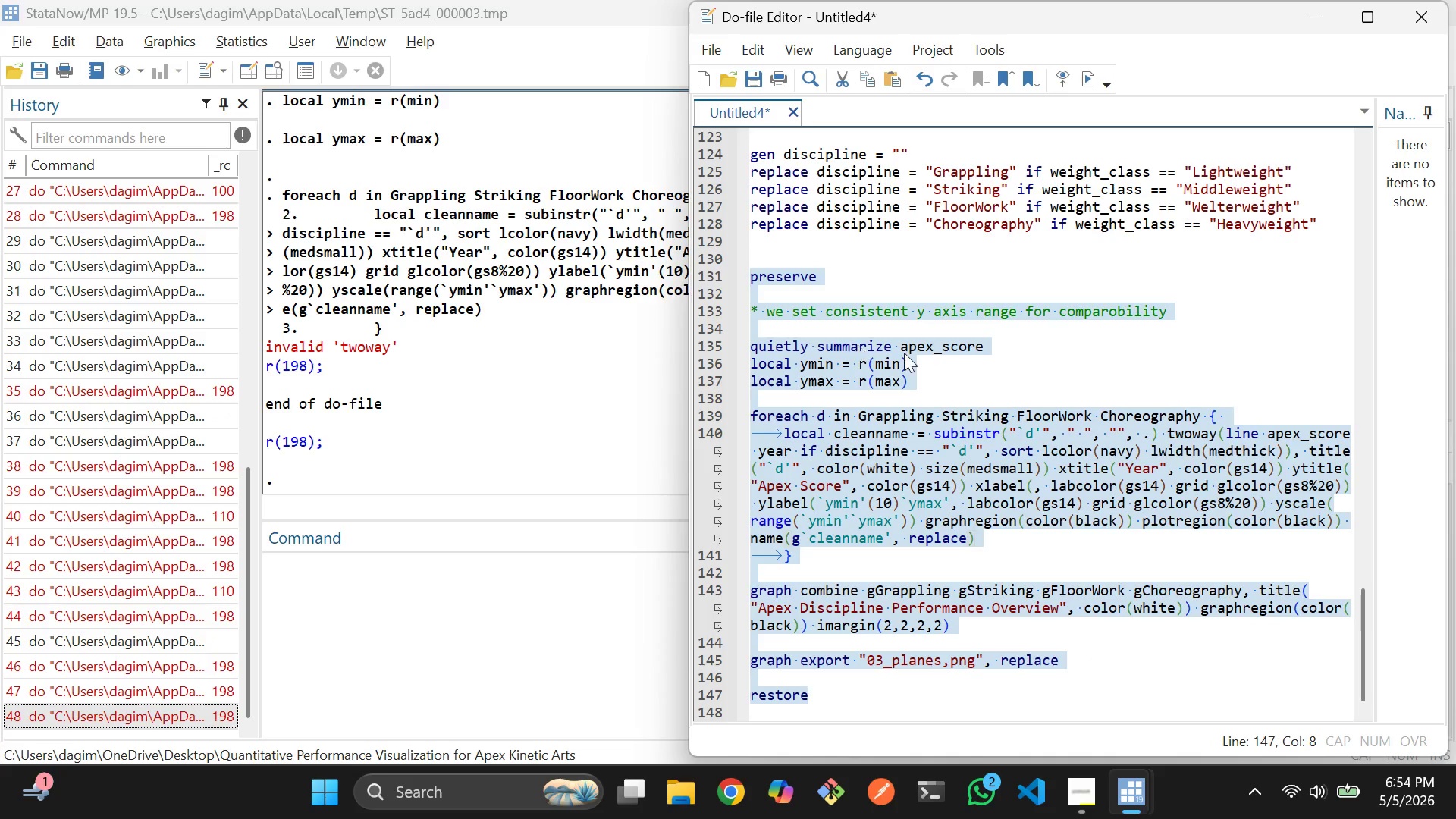 
left_click([952, 364])
 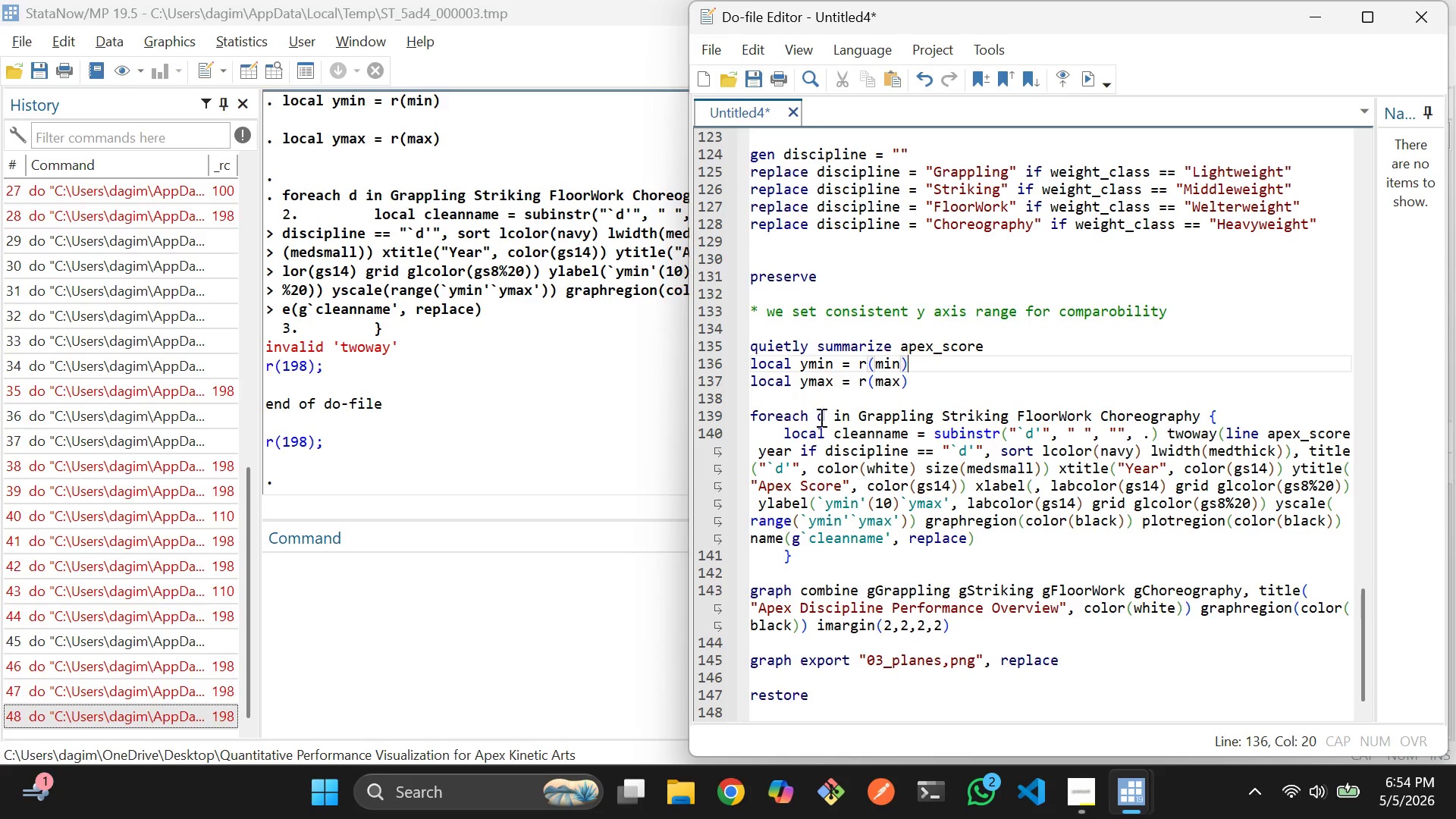 
scroll: coordinate [873, 441], scroll_direction: none, amount: 0.0
 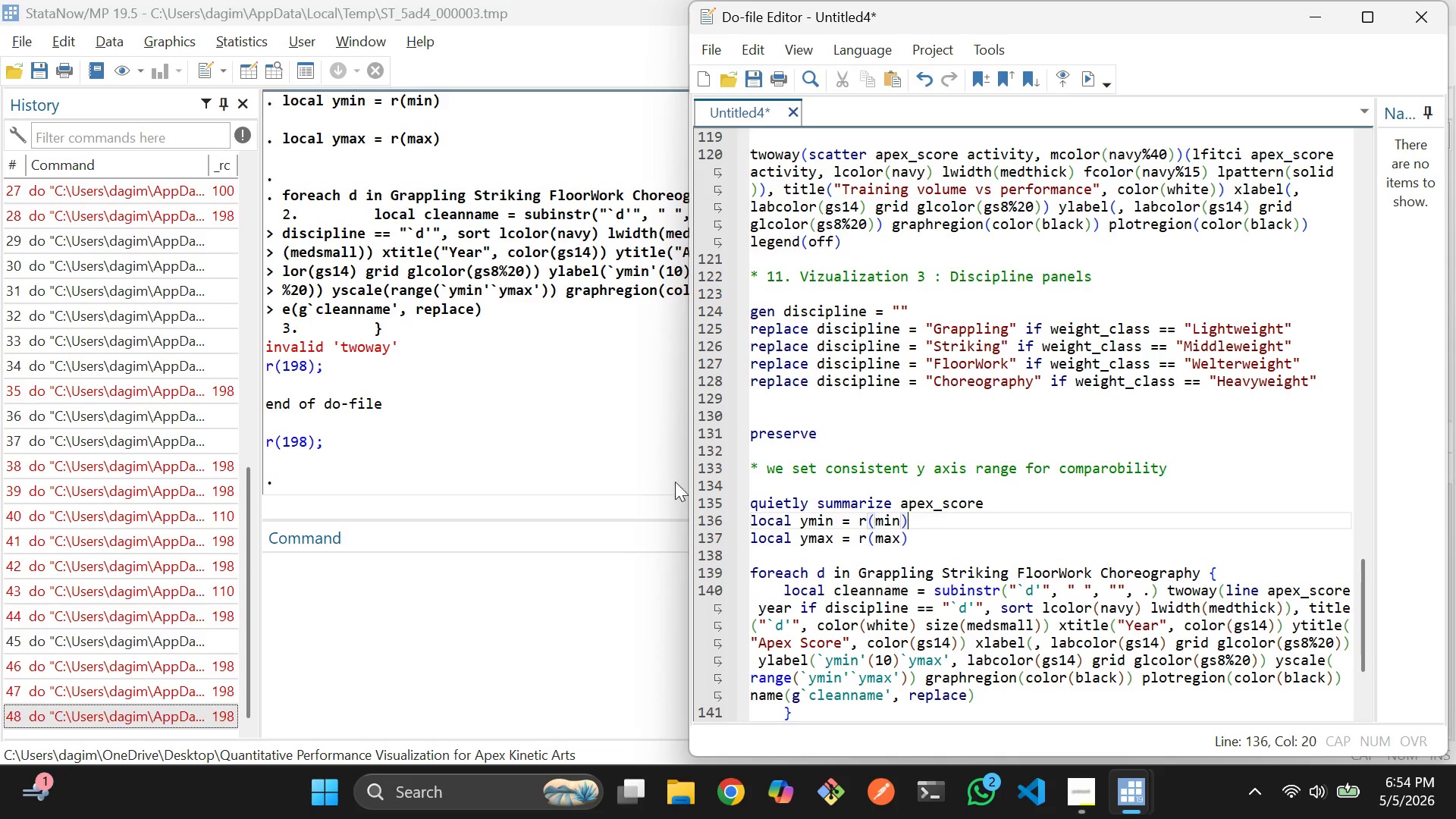 
scroll: coordinate [770, 475], scroll_direction: down, amount: 7.0
 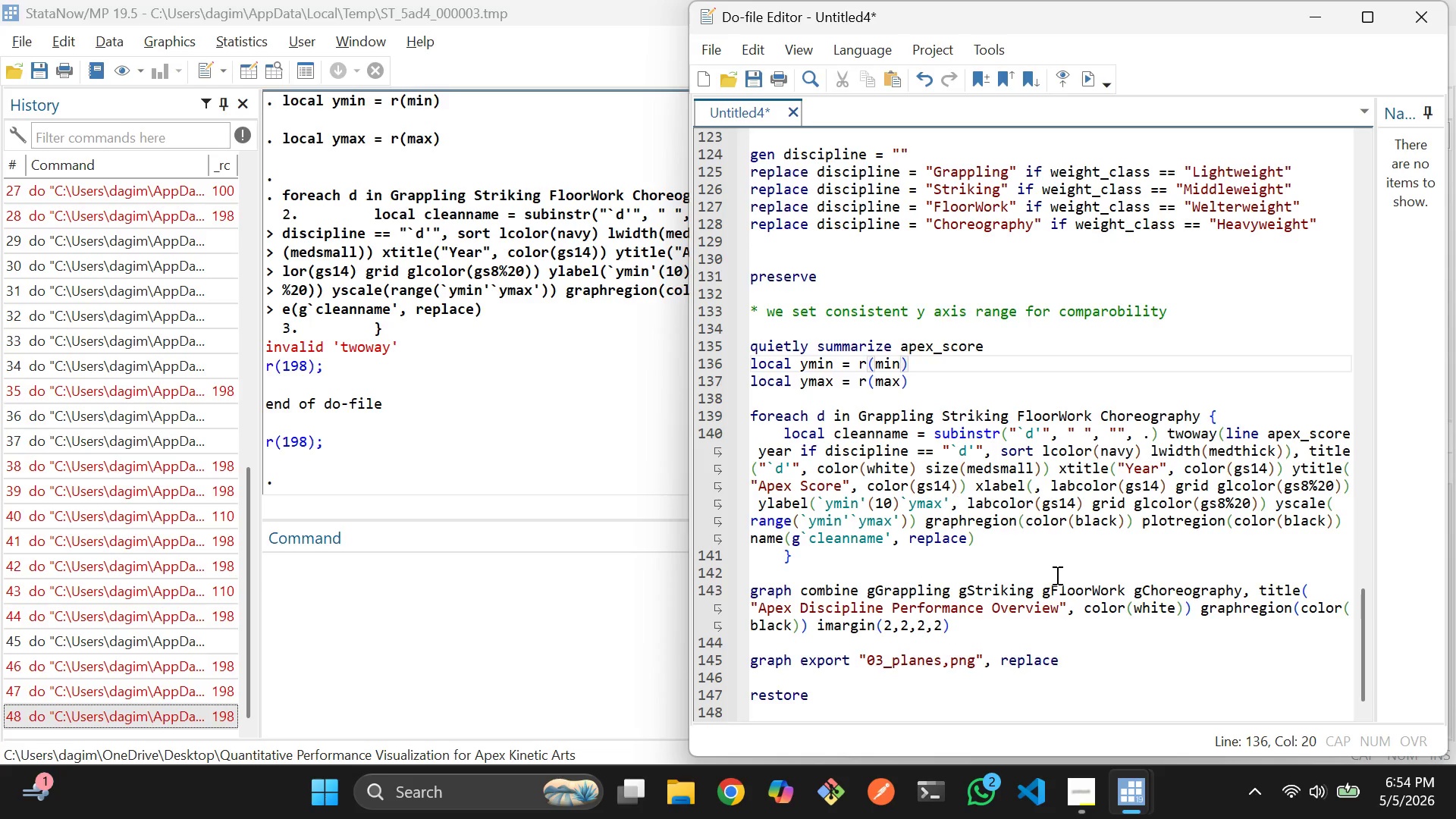 
wait(11.54)
 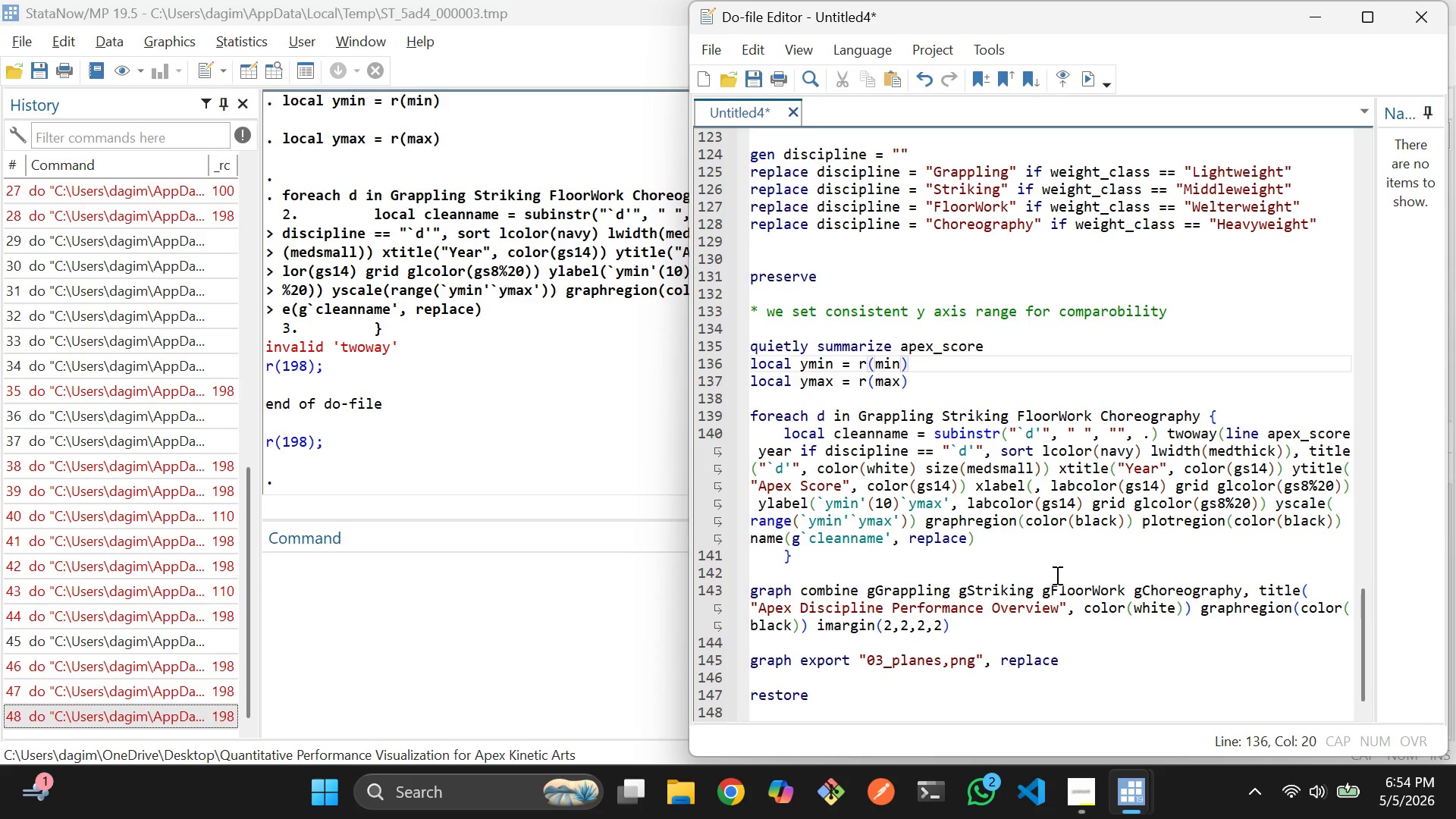 
left_click([874, 497])
 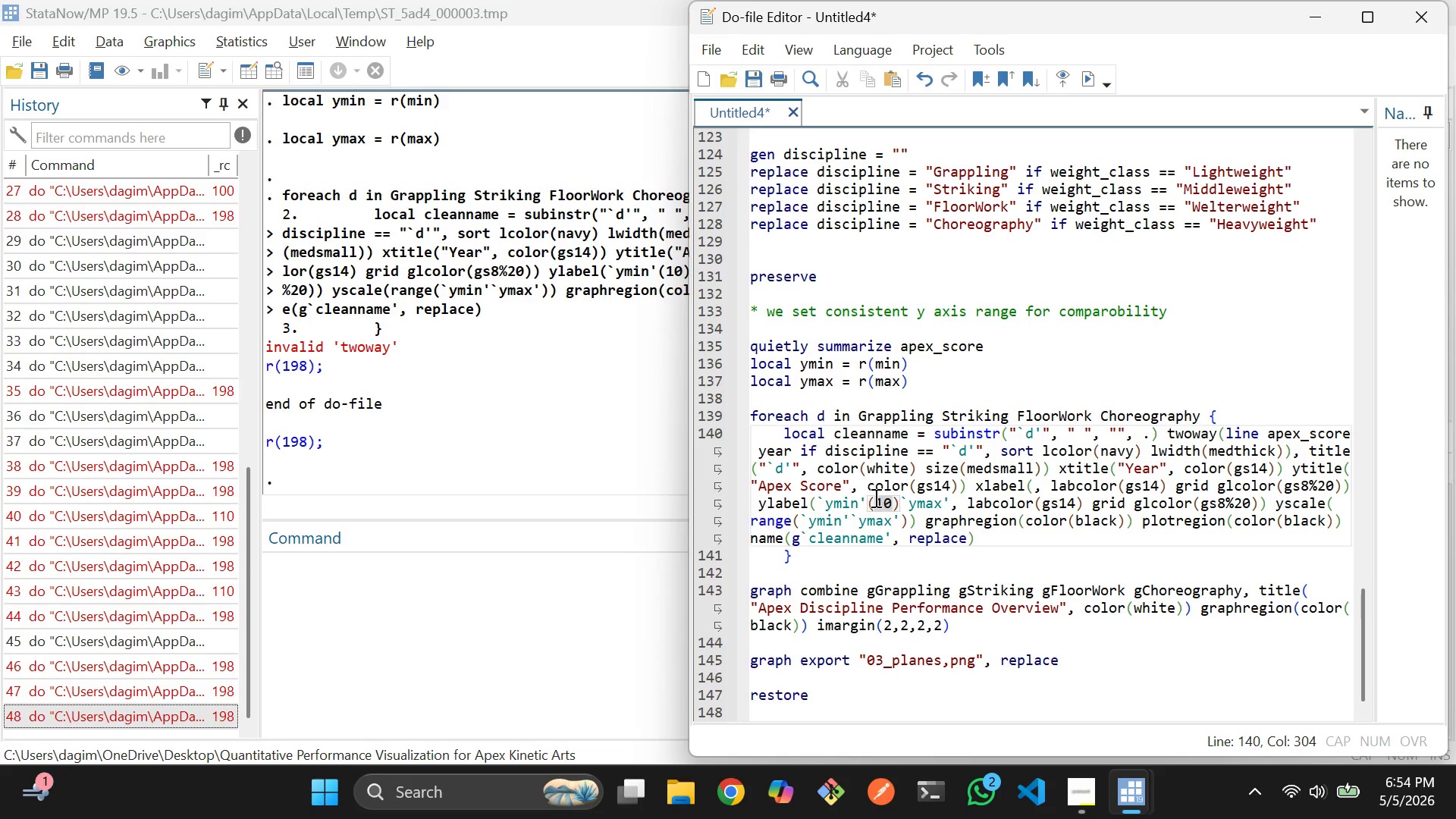 
key(ArrowLeft)
 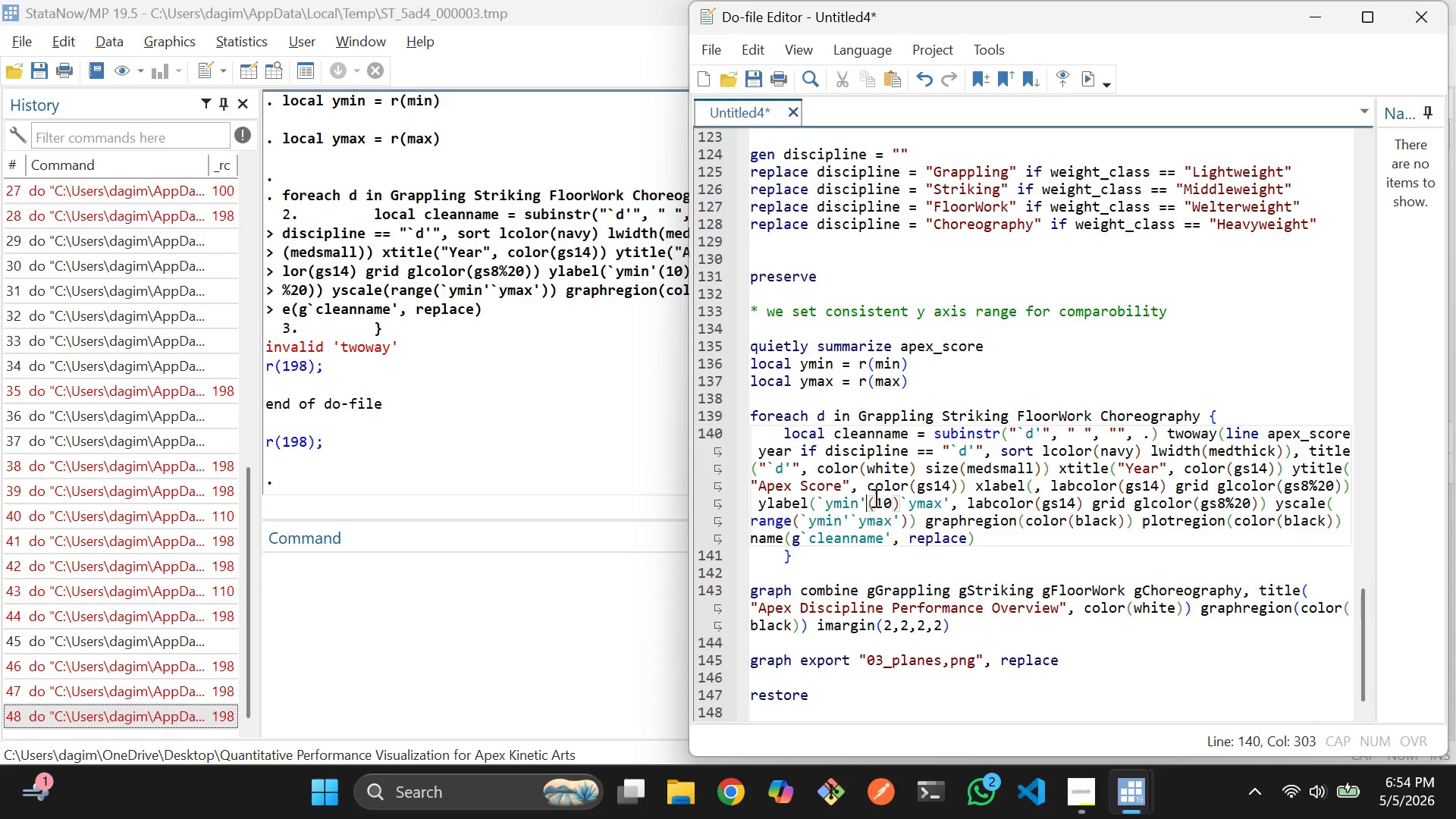 
key(Backspace)
 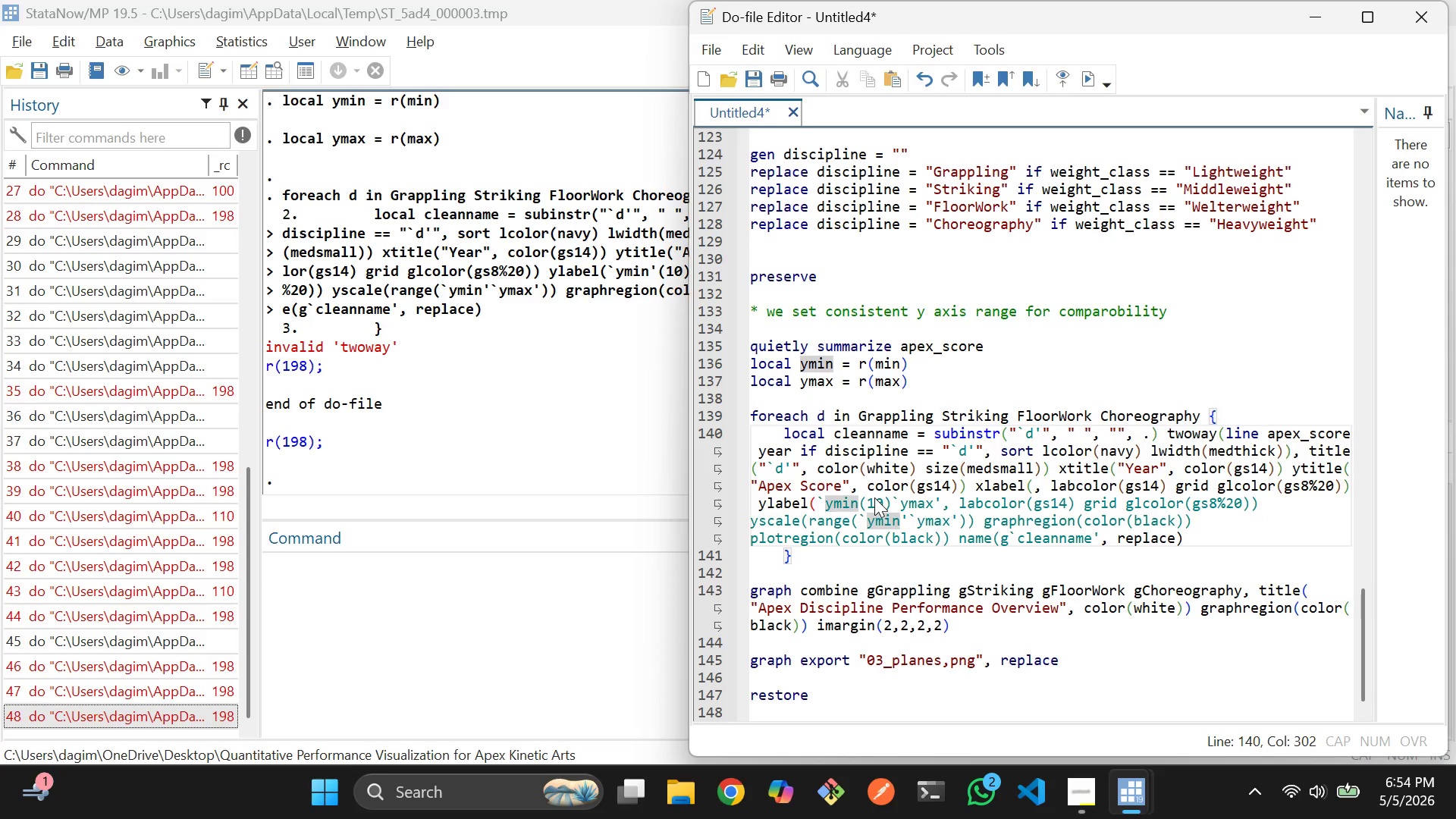 
key(Control+Z)
 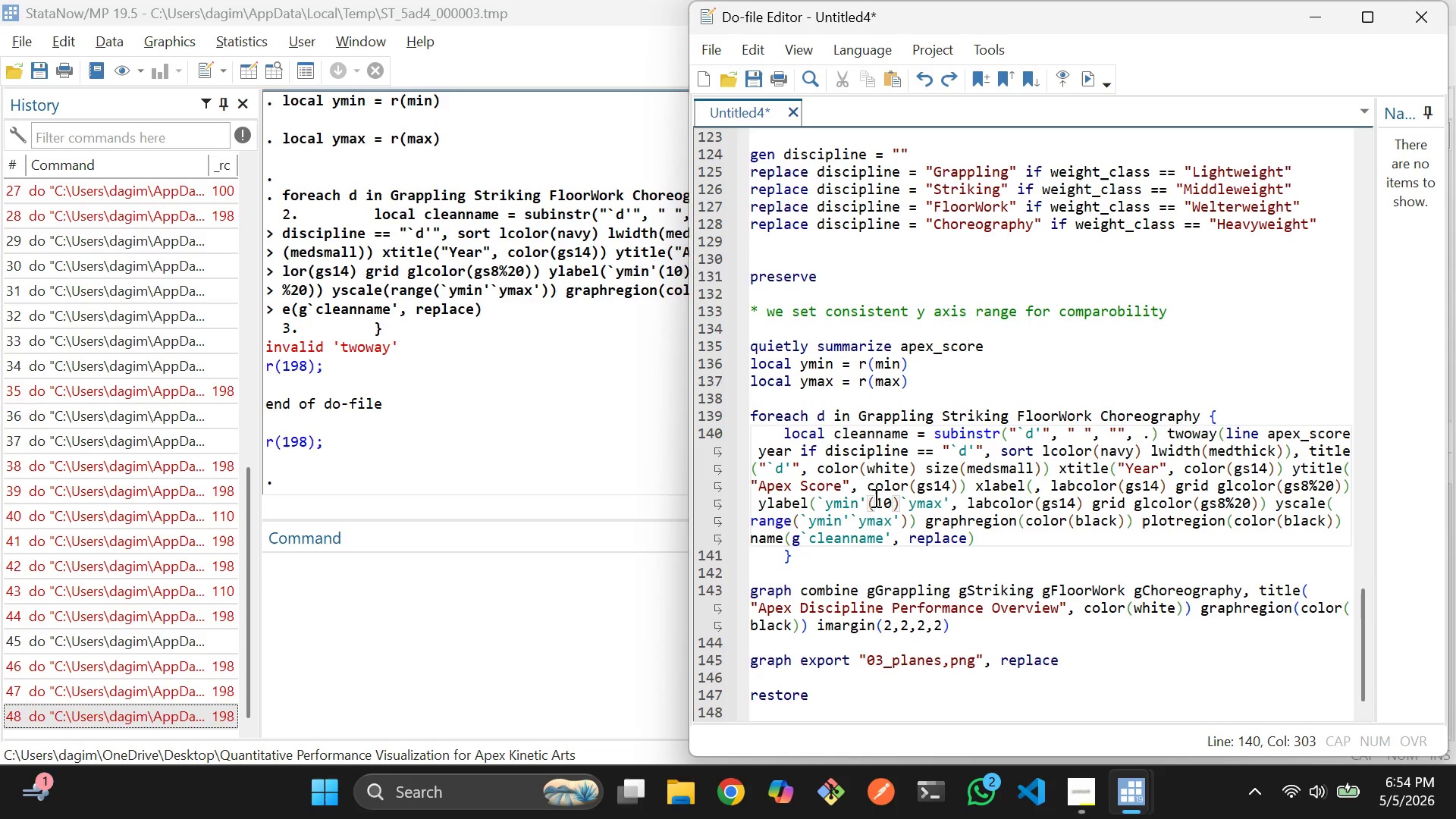 
key(ArrowRight)
 